 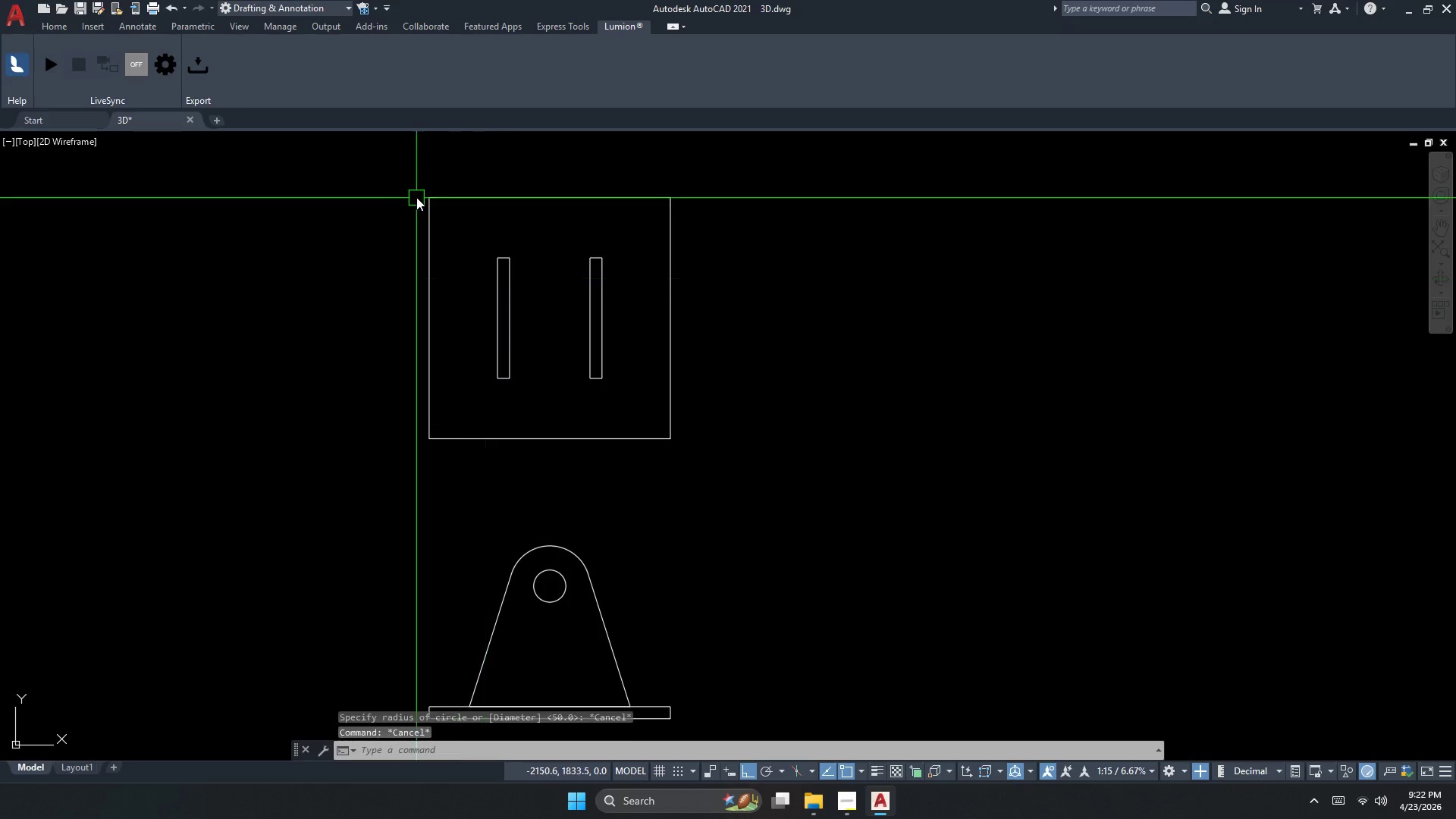 
key(C)
 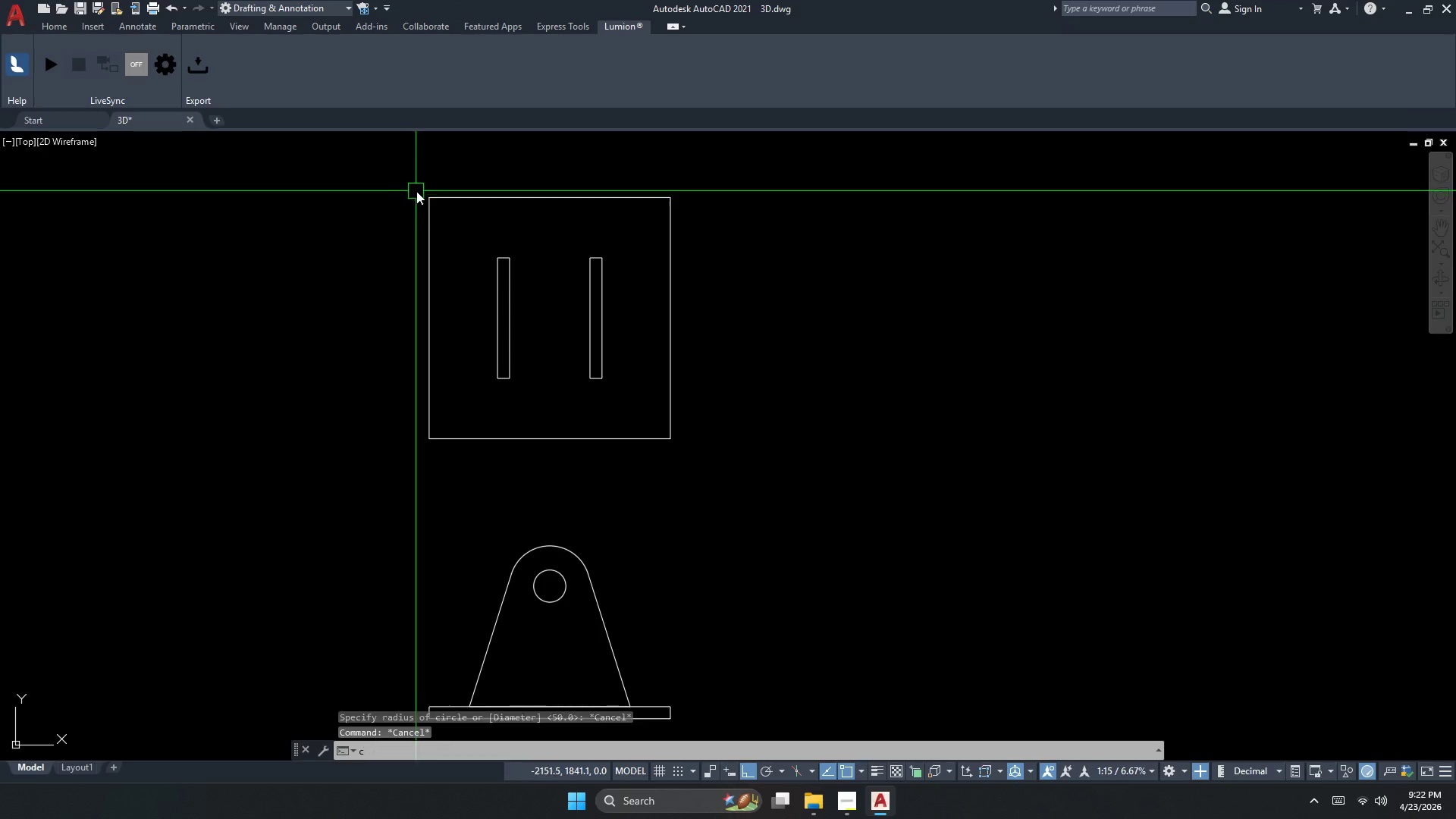 
key(Space)
 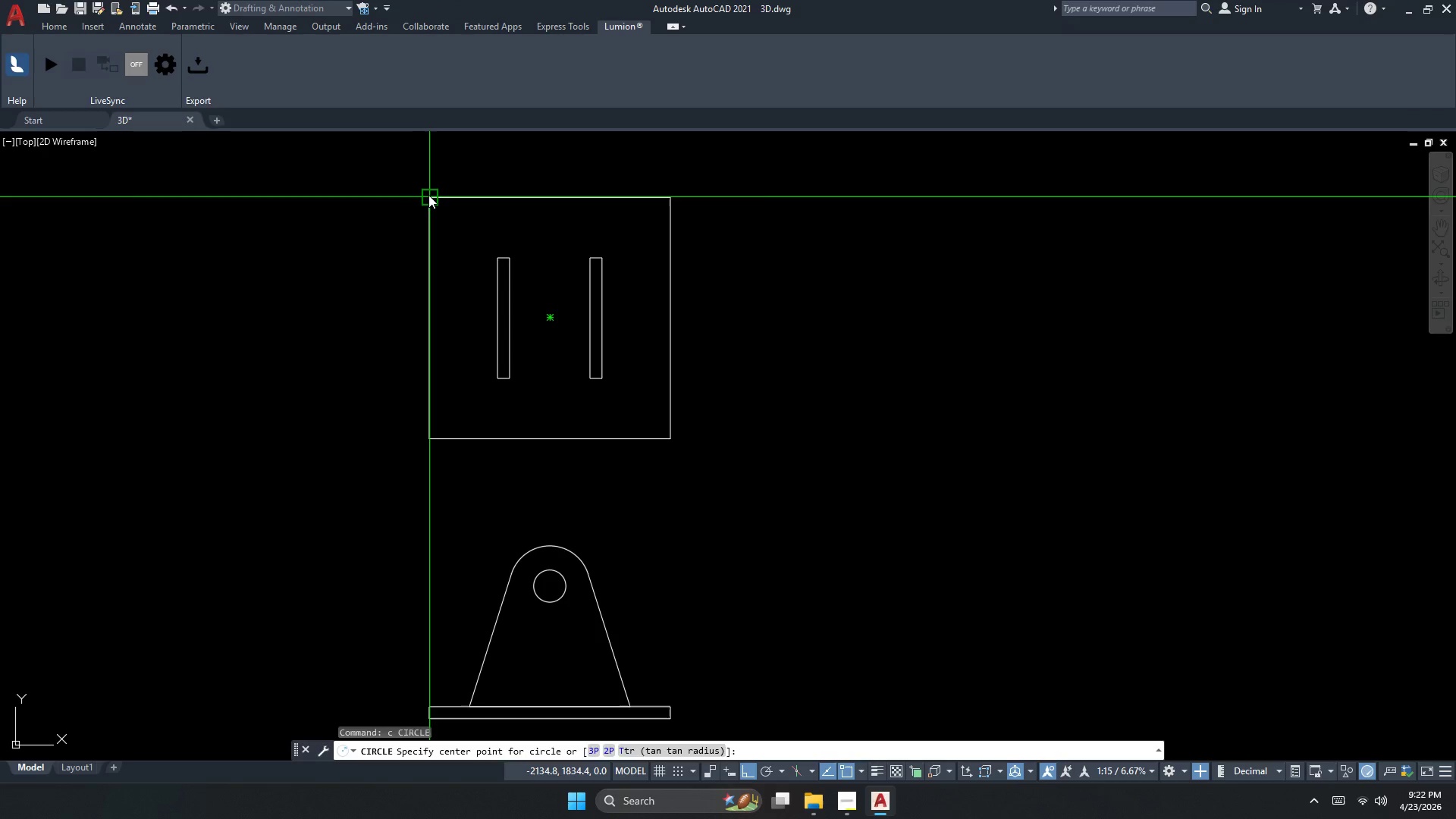 
left_click([428, 195])
 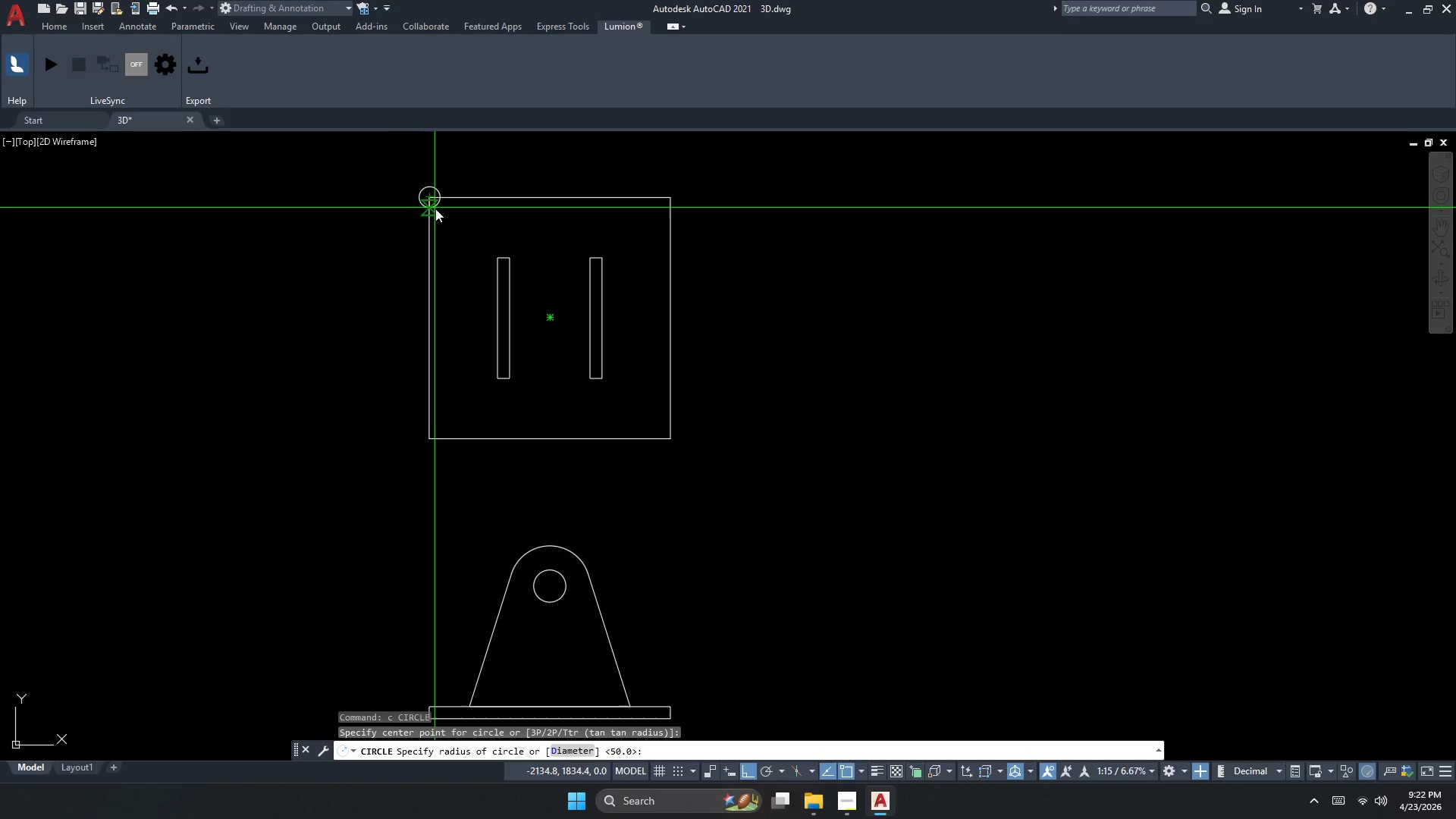 
key(D)
 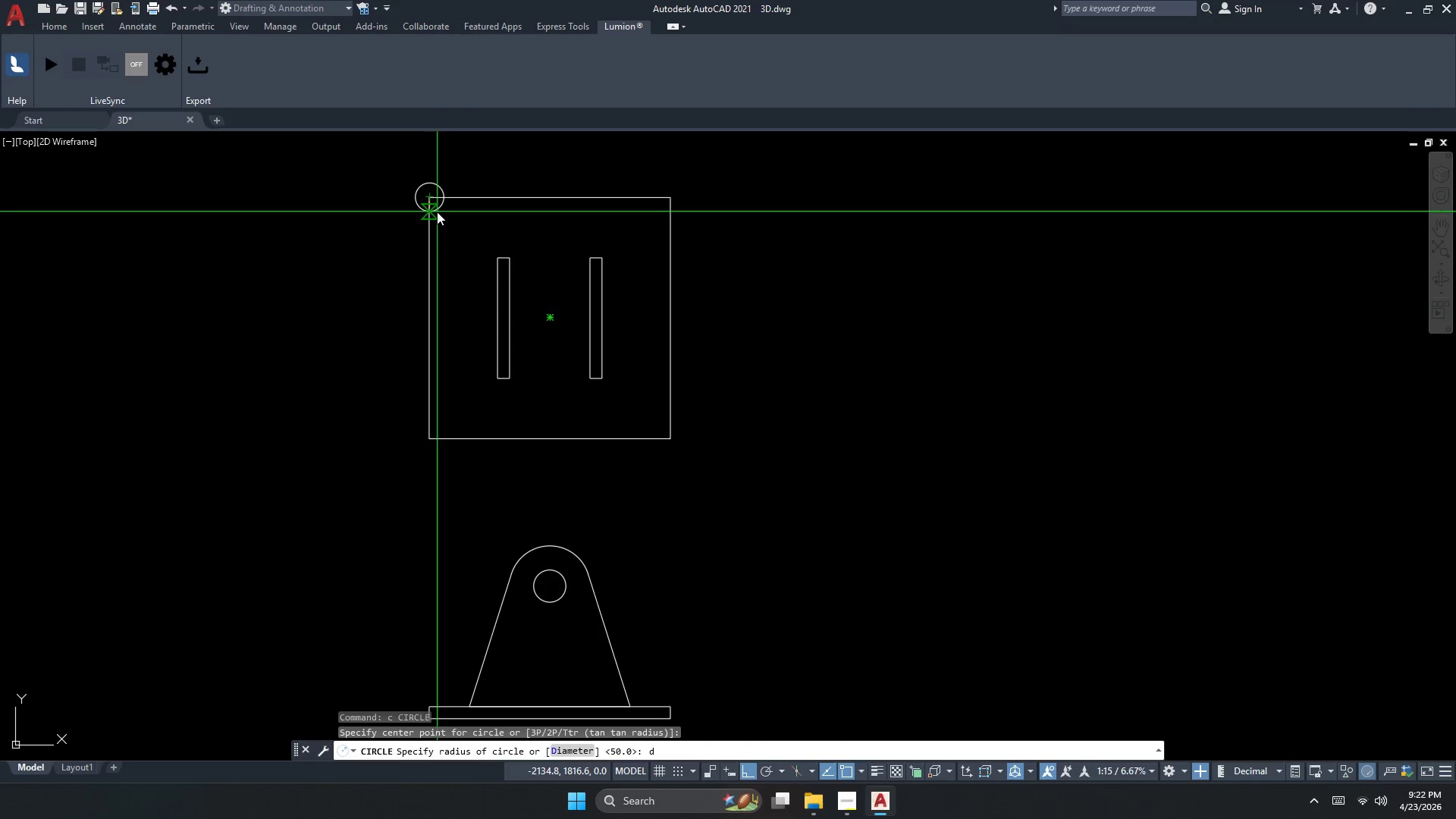 
key(Space)
 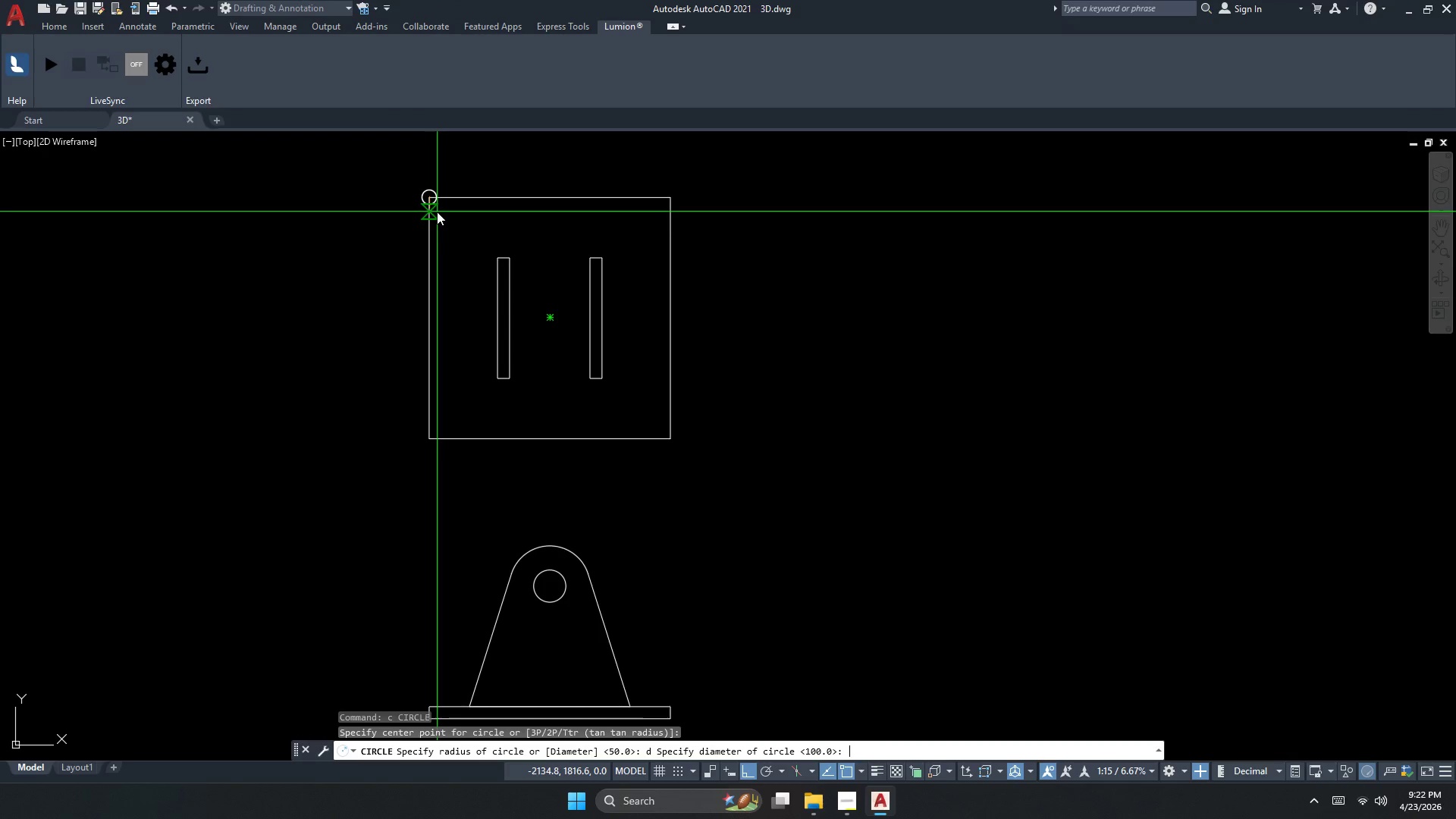 
key(Numpad2)
 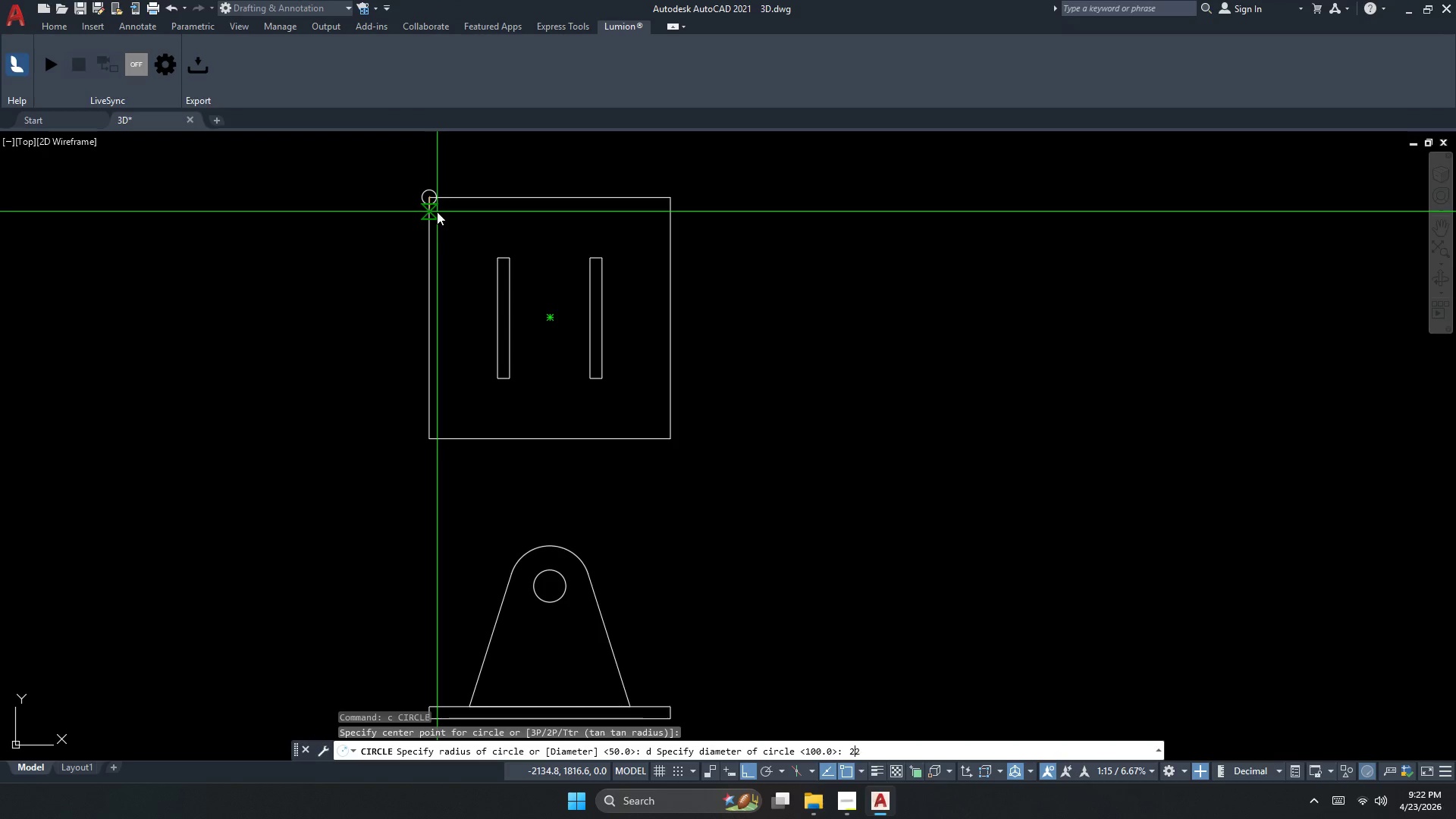 
key(Numpad2)
 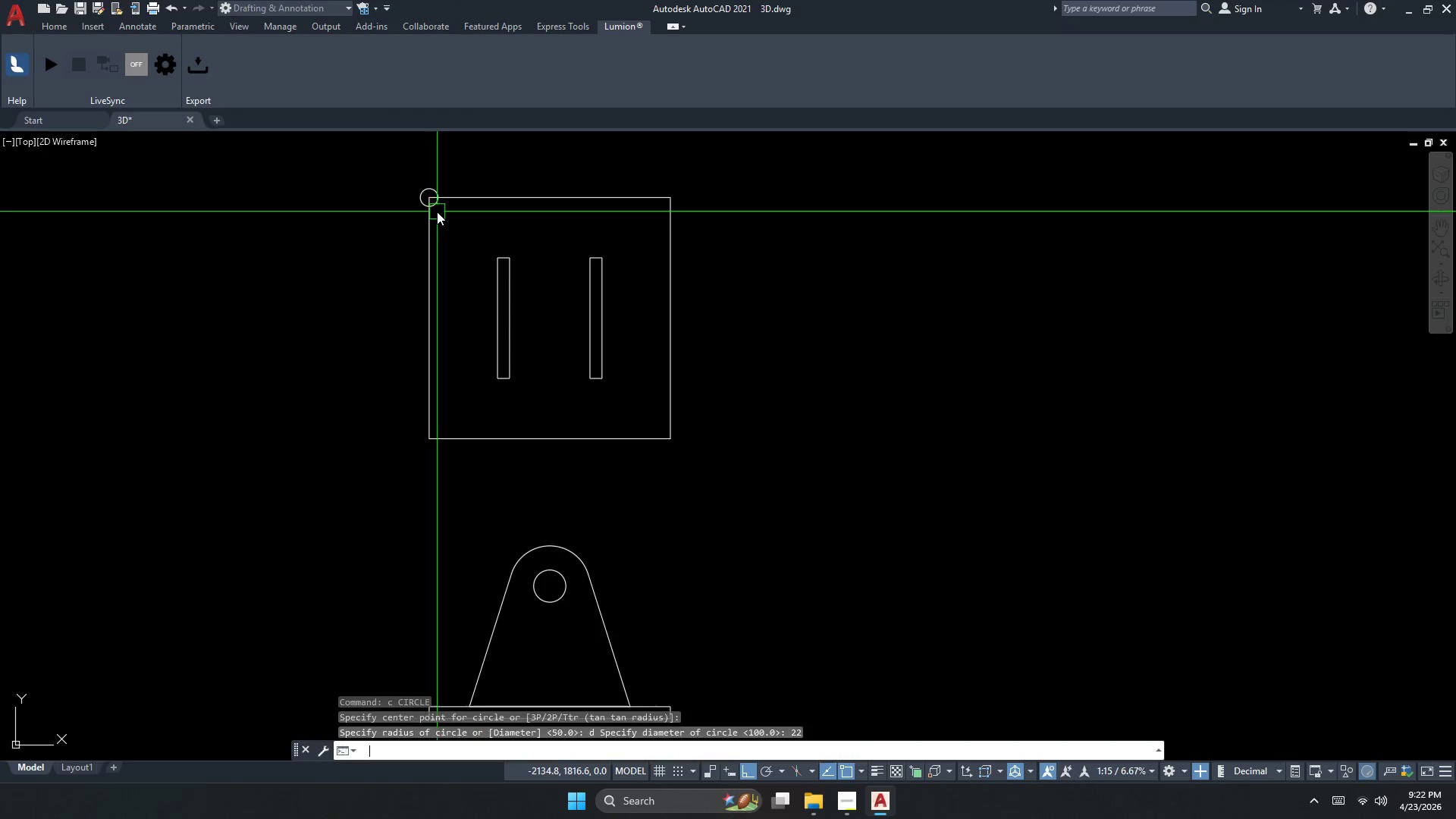 
key(NumpadEnter)
 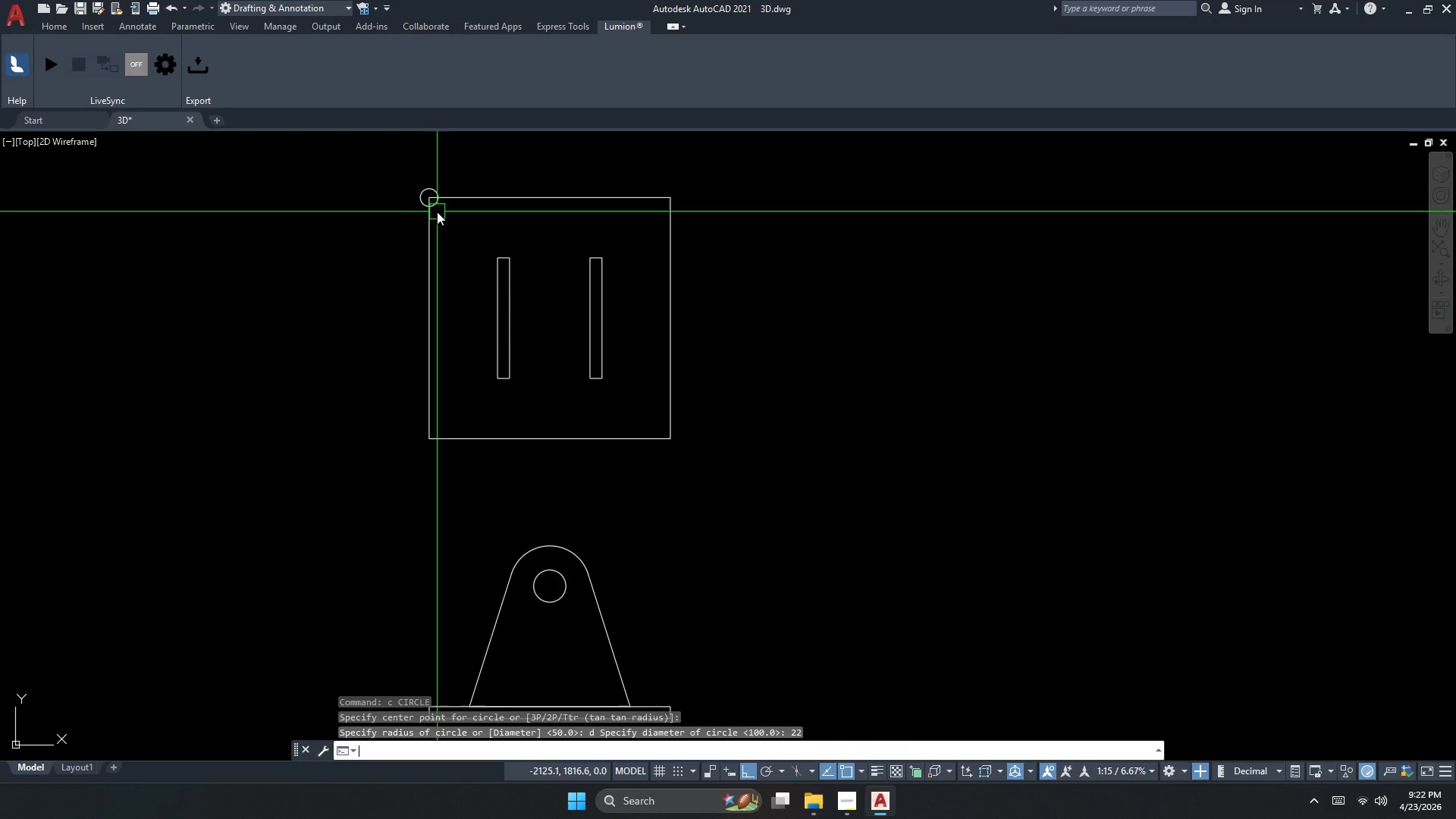 
key(Escape)
 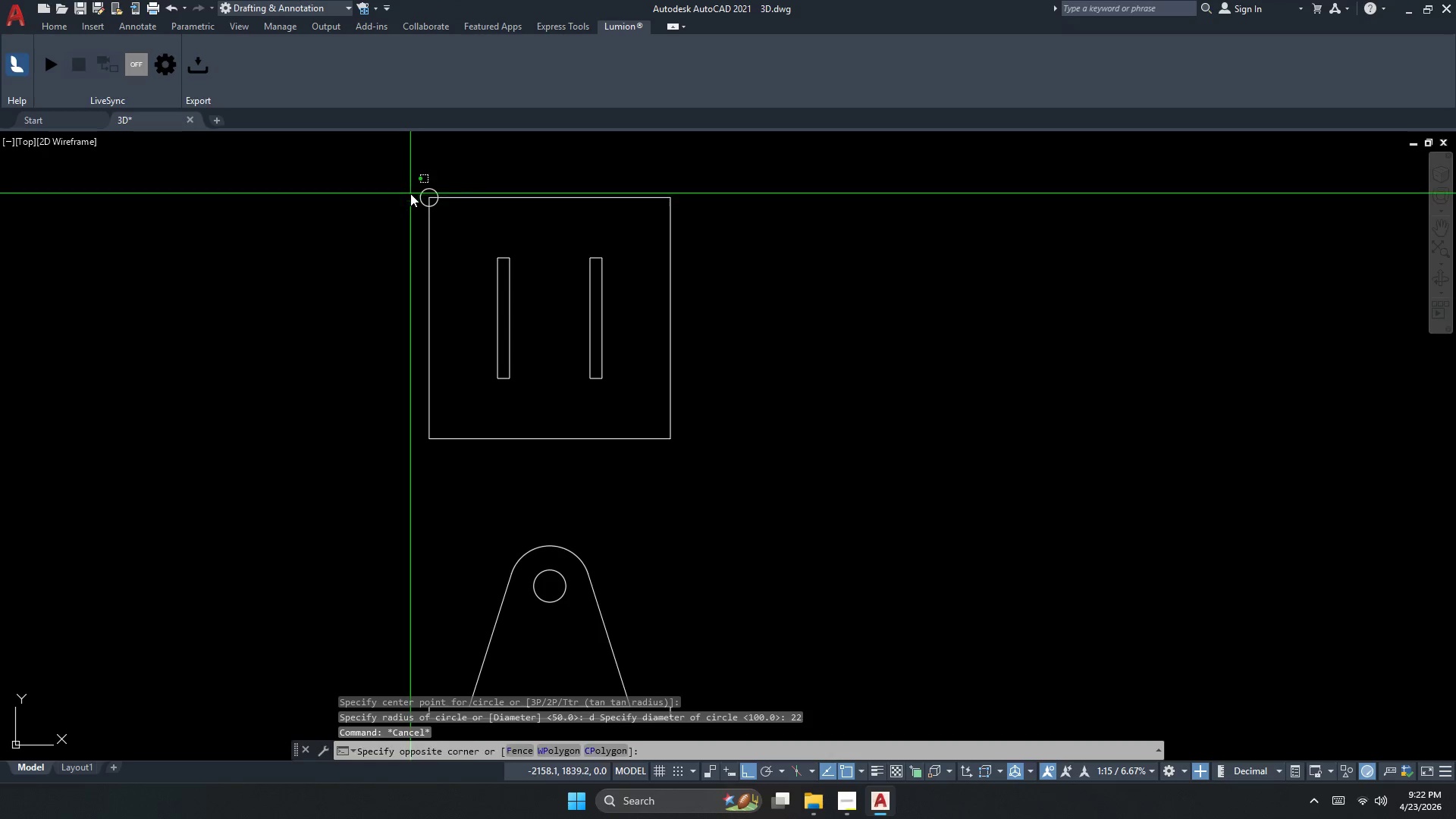 
double_click([428, 200])
 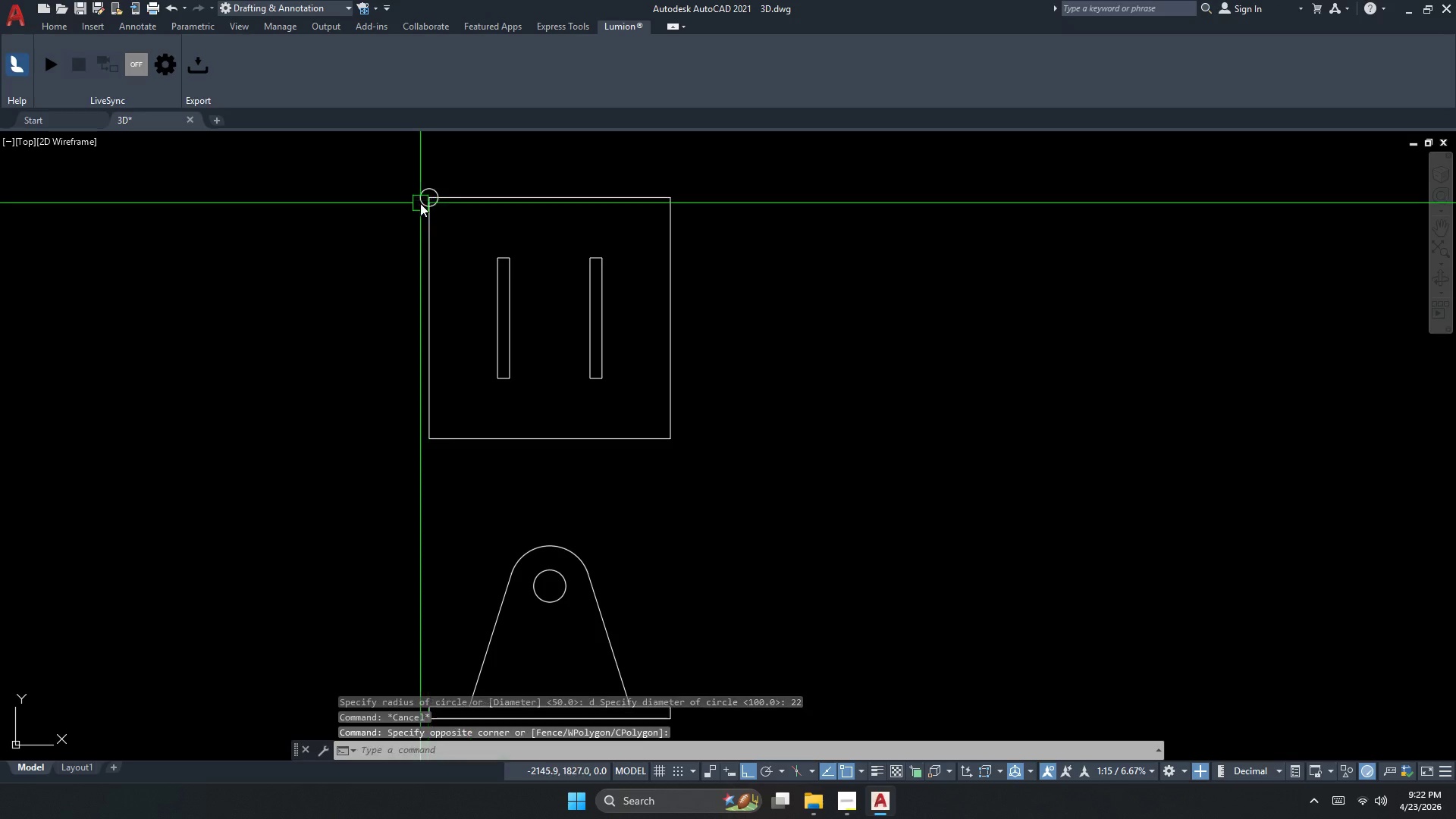 
triple_click([420, 203])
 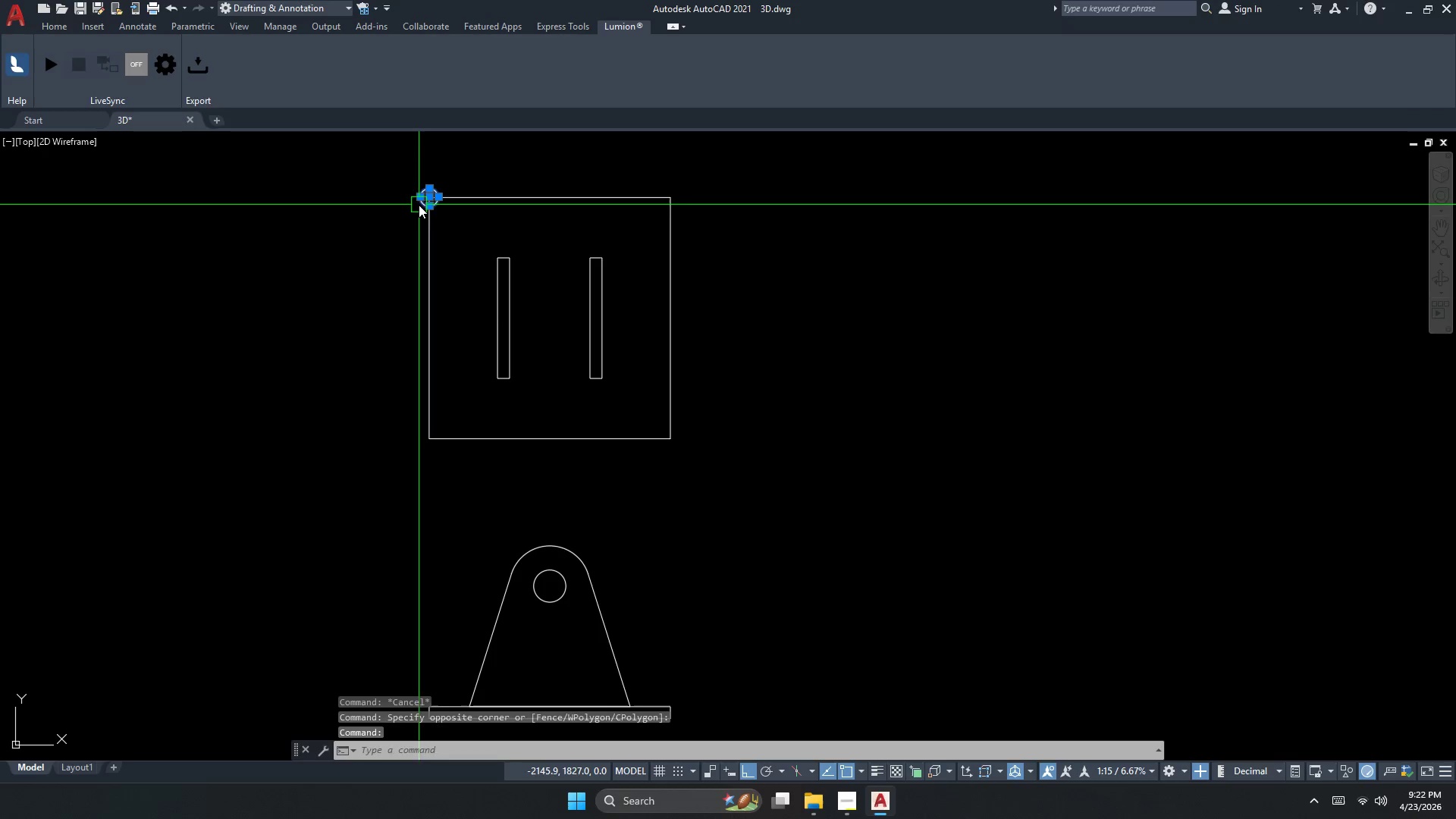 
key(M)
 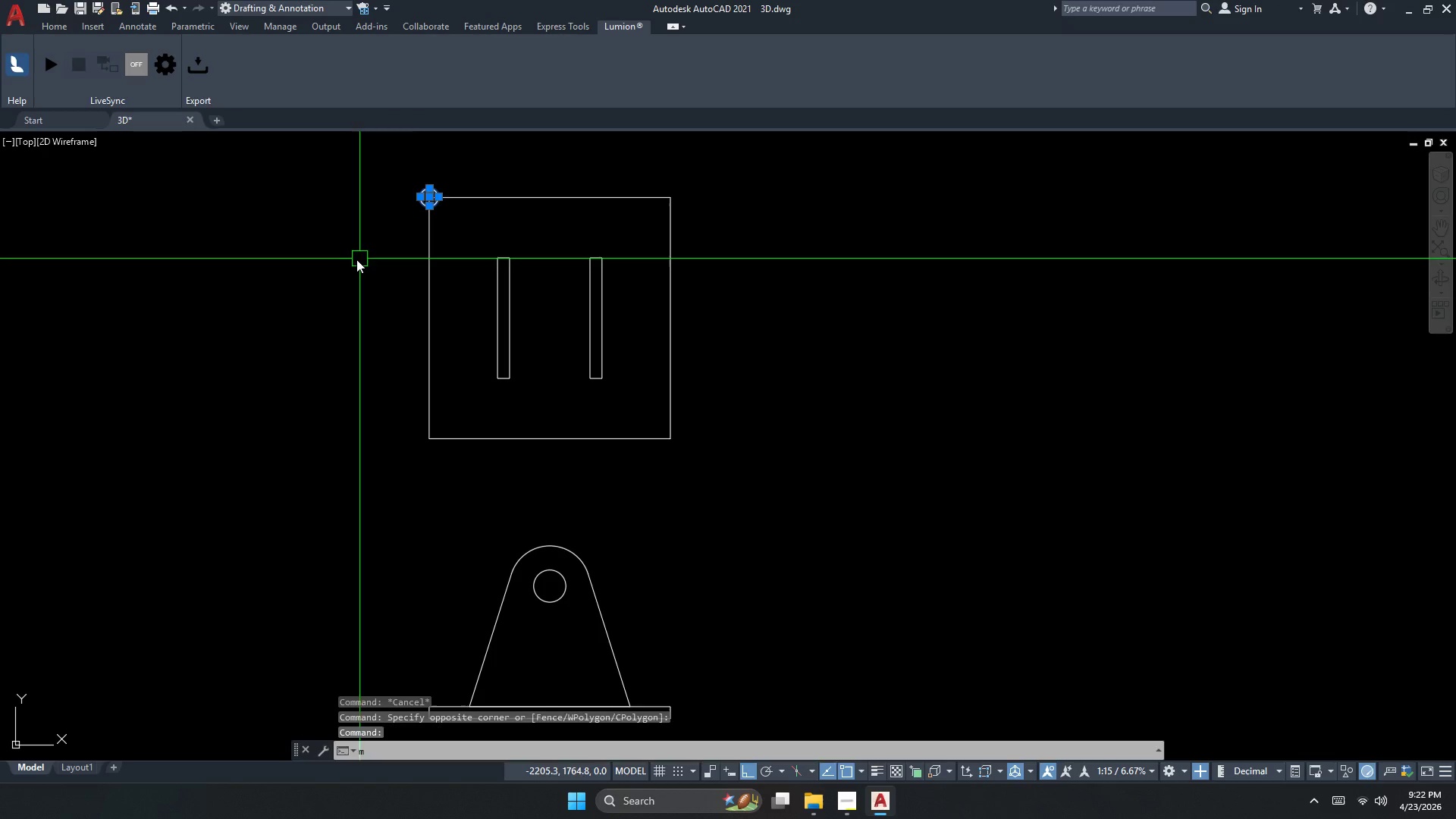 
key(Space)
 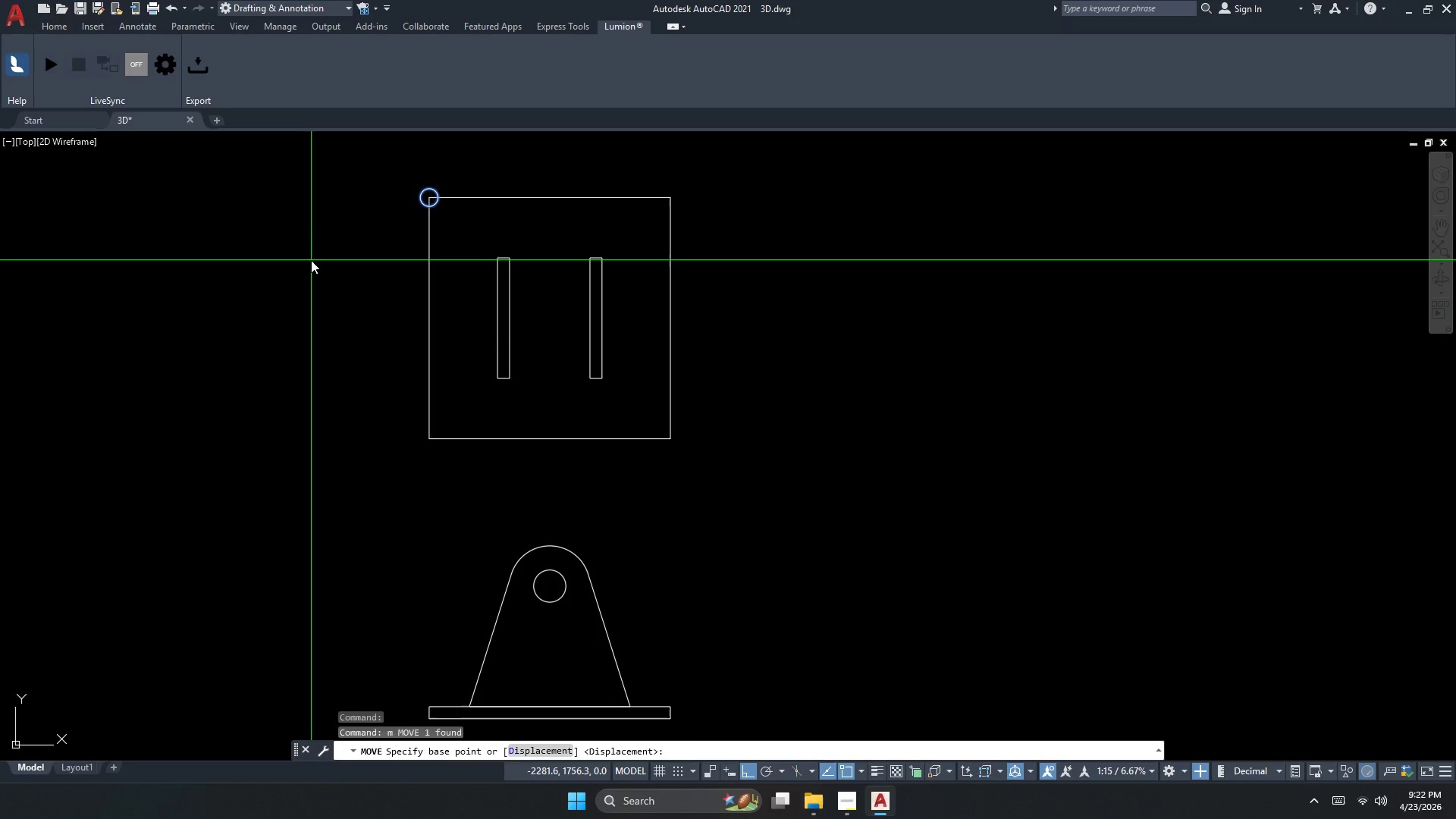 
left_click_drag(start_coordinate=[311, 260], to_coordinate=[315, 260])
 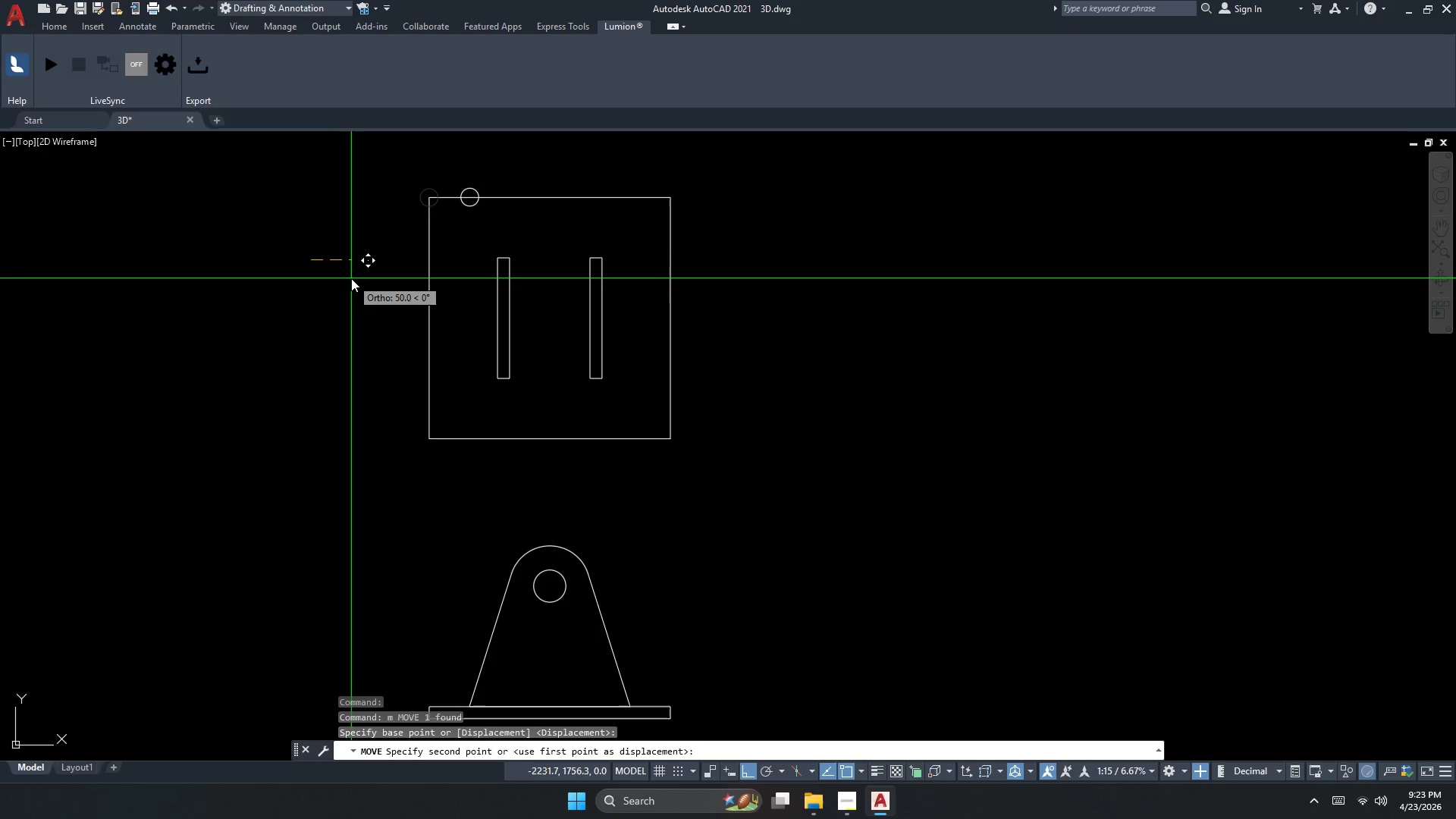 
key(Numpad5)
 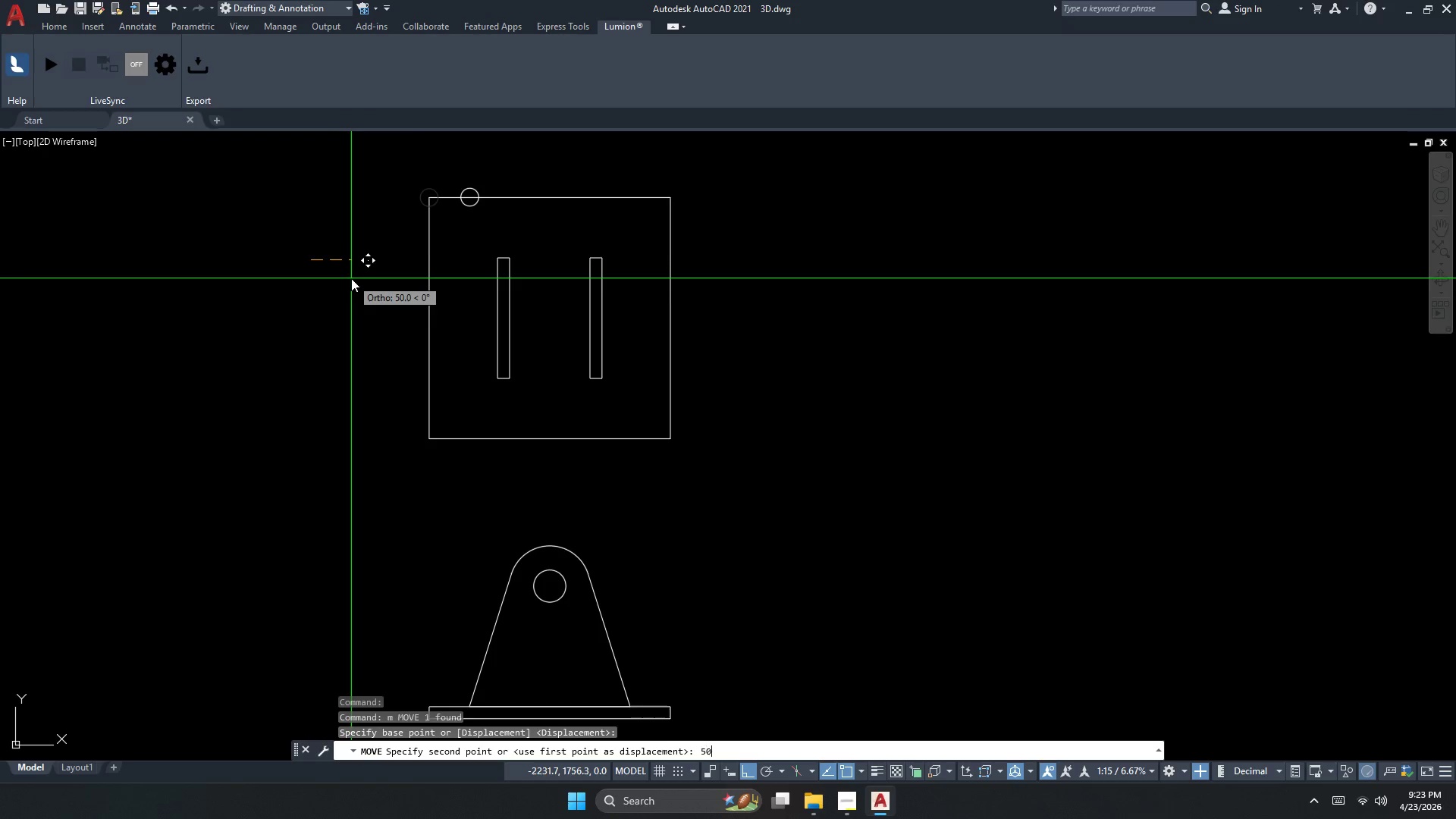 
key(Numpad0)
 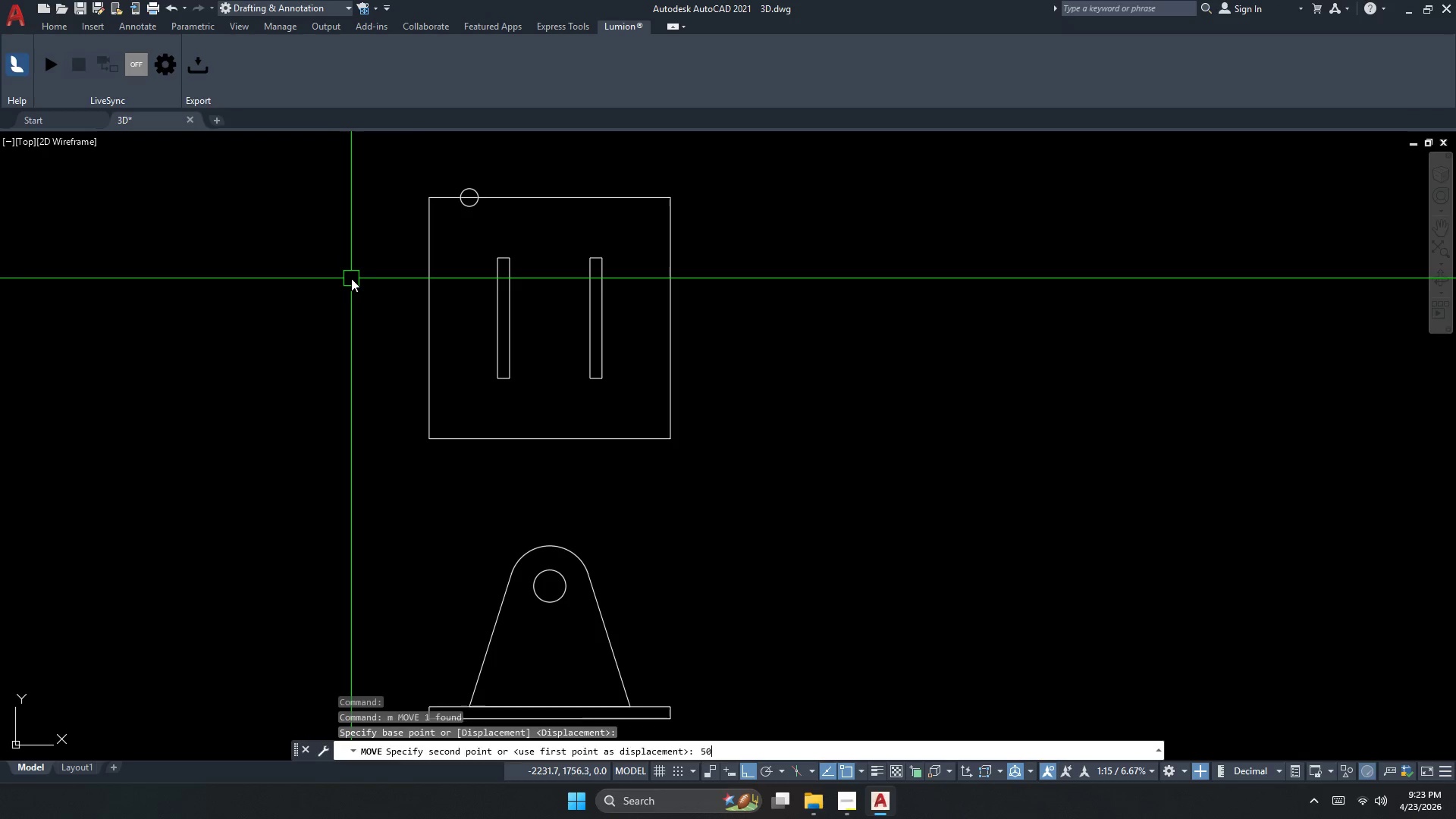 
key(NumpadEnter)
 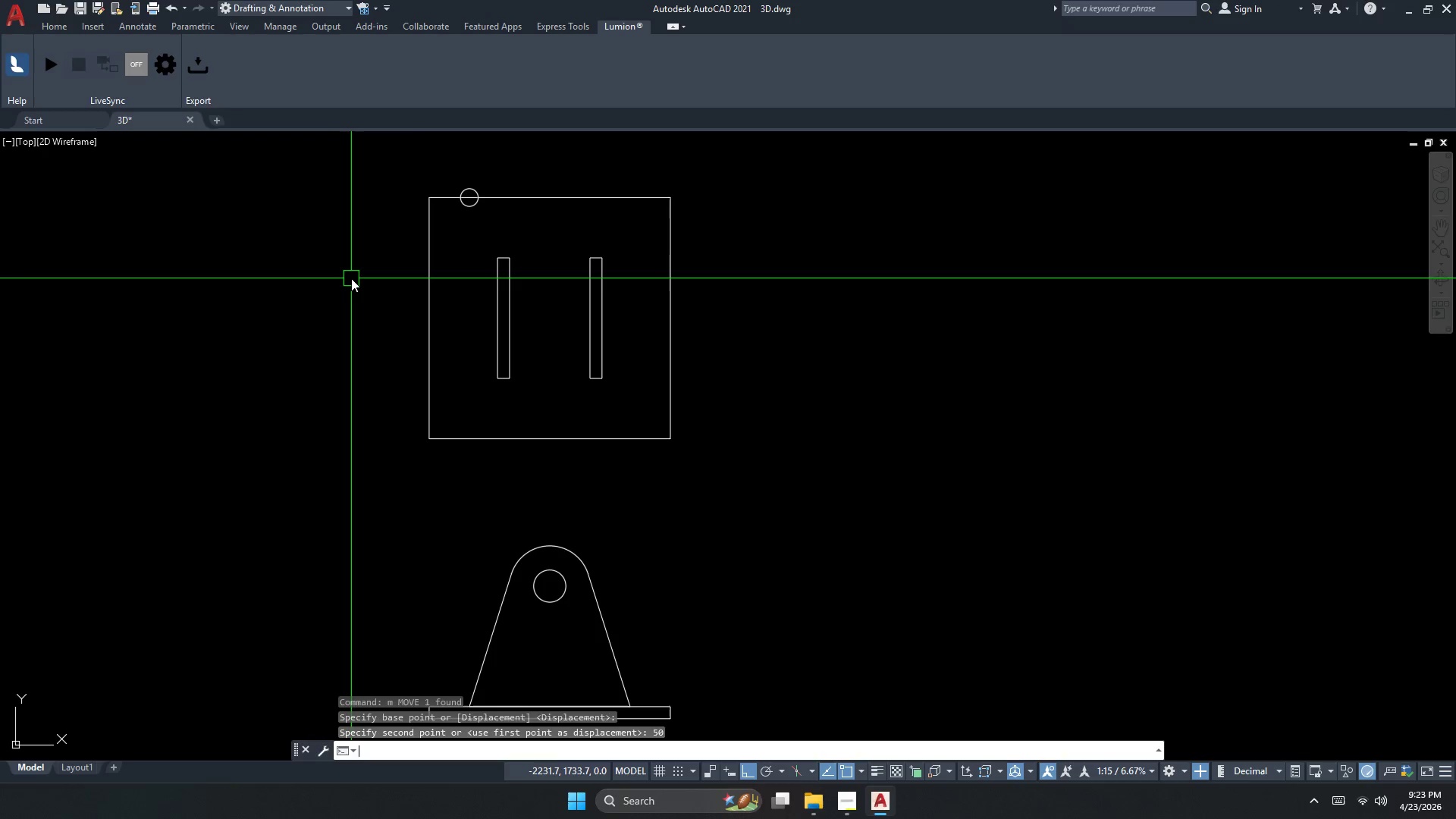 
key(Escape)
 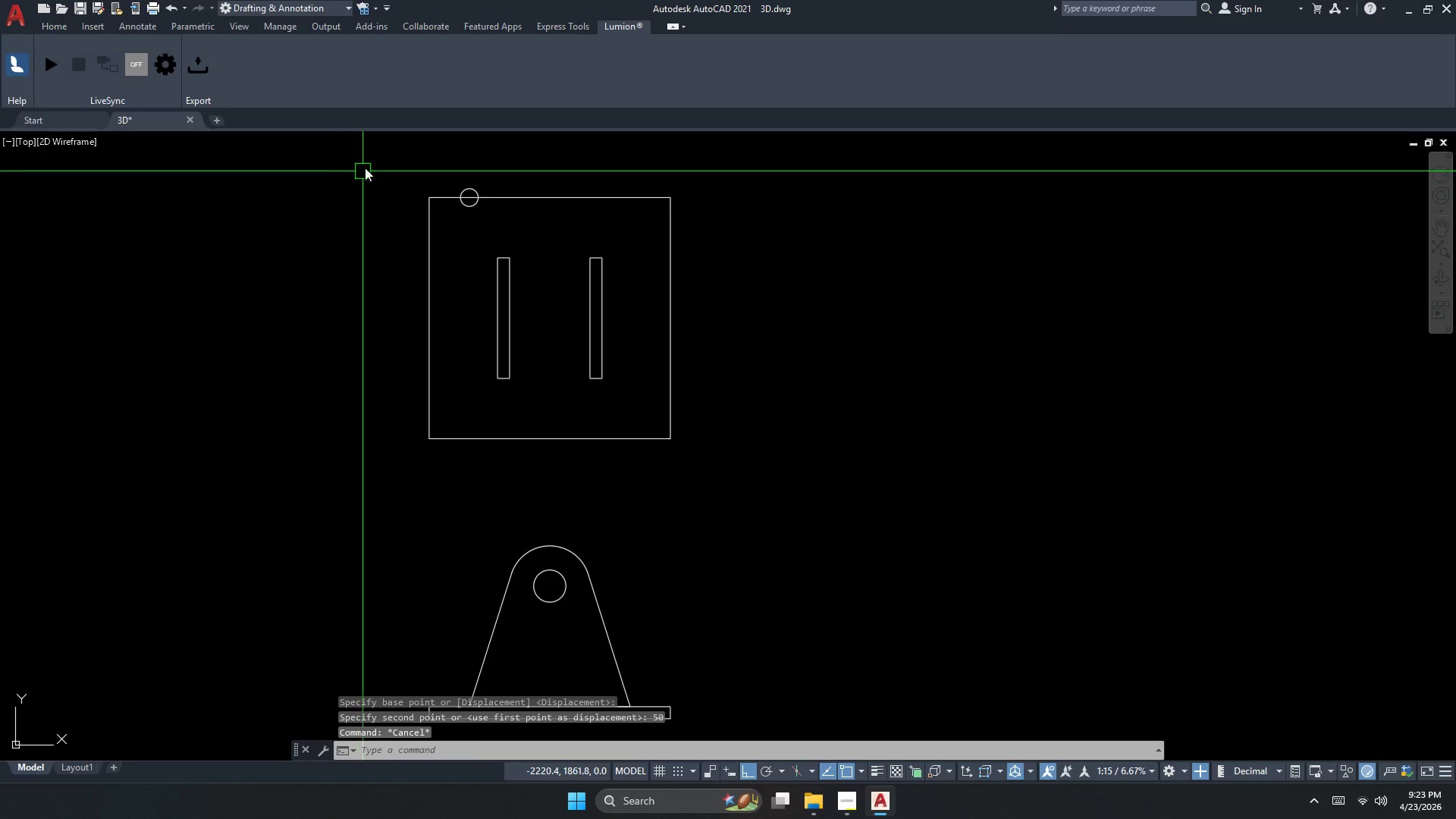 
left_click_drag(start_coordinate=[372, 162], to_coordinate=[406, 171])
 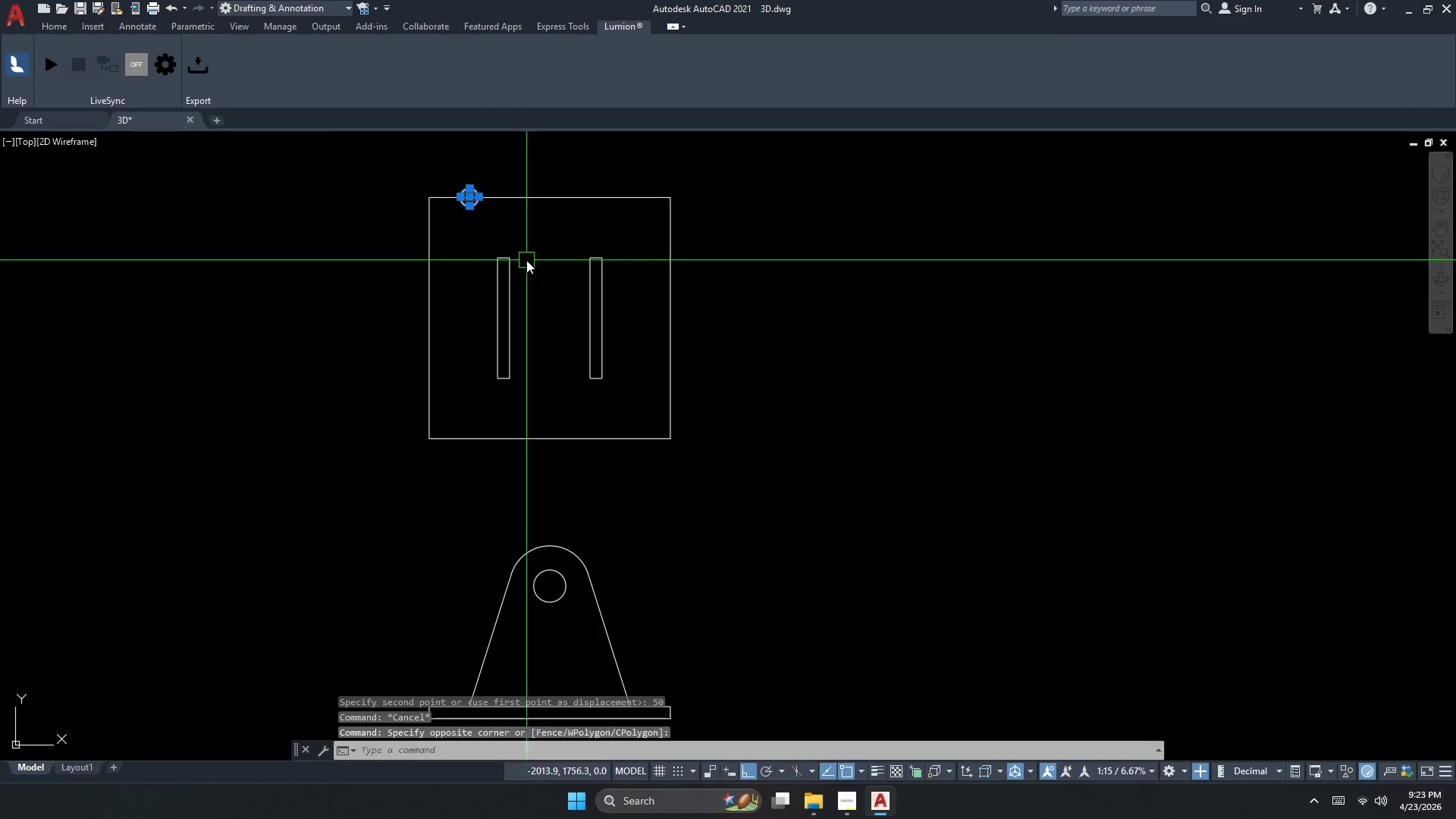 
left_click_drag(start_coordinate=[525, 256], to_coordinate=[526, 260])
 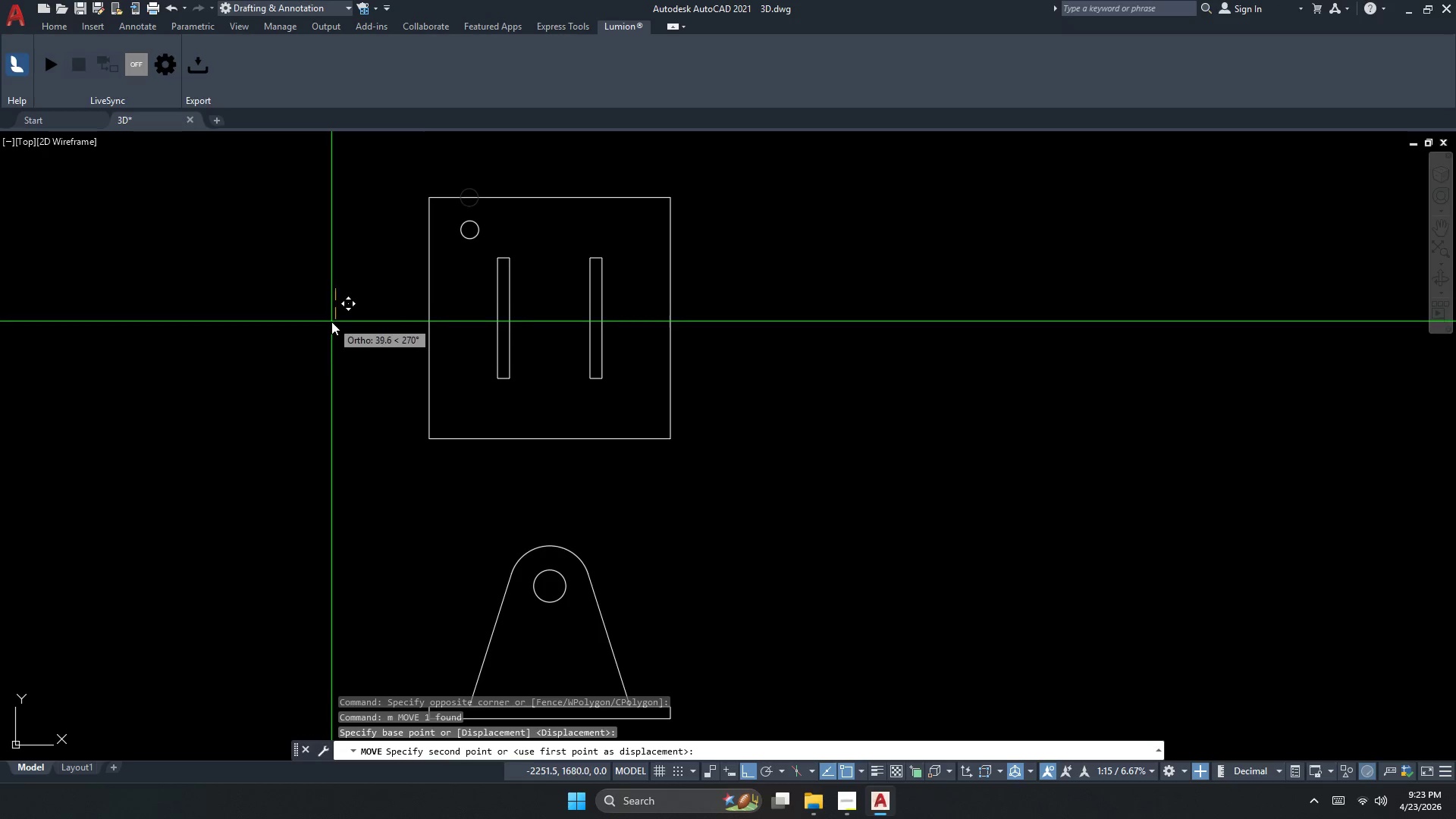 
key(M)
 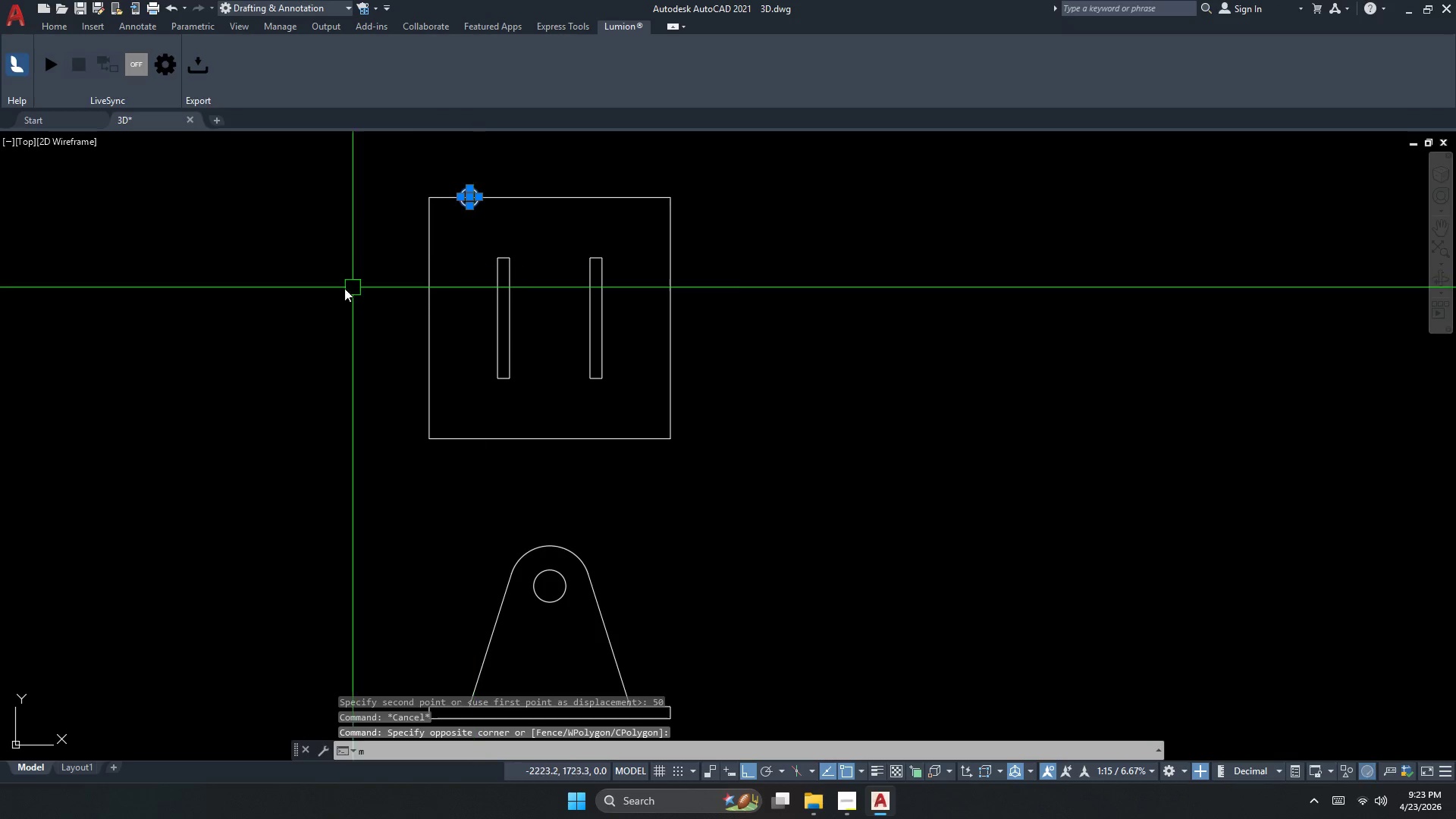 
key(Space)
 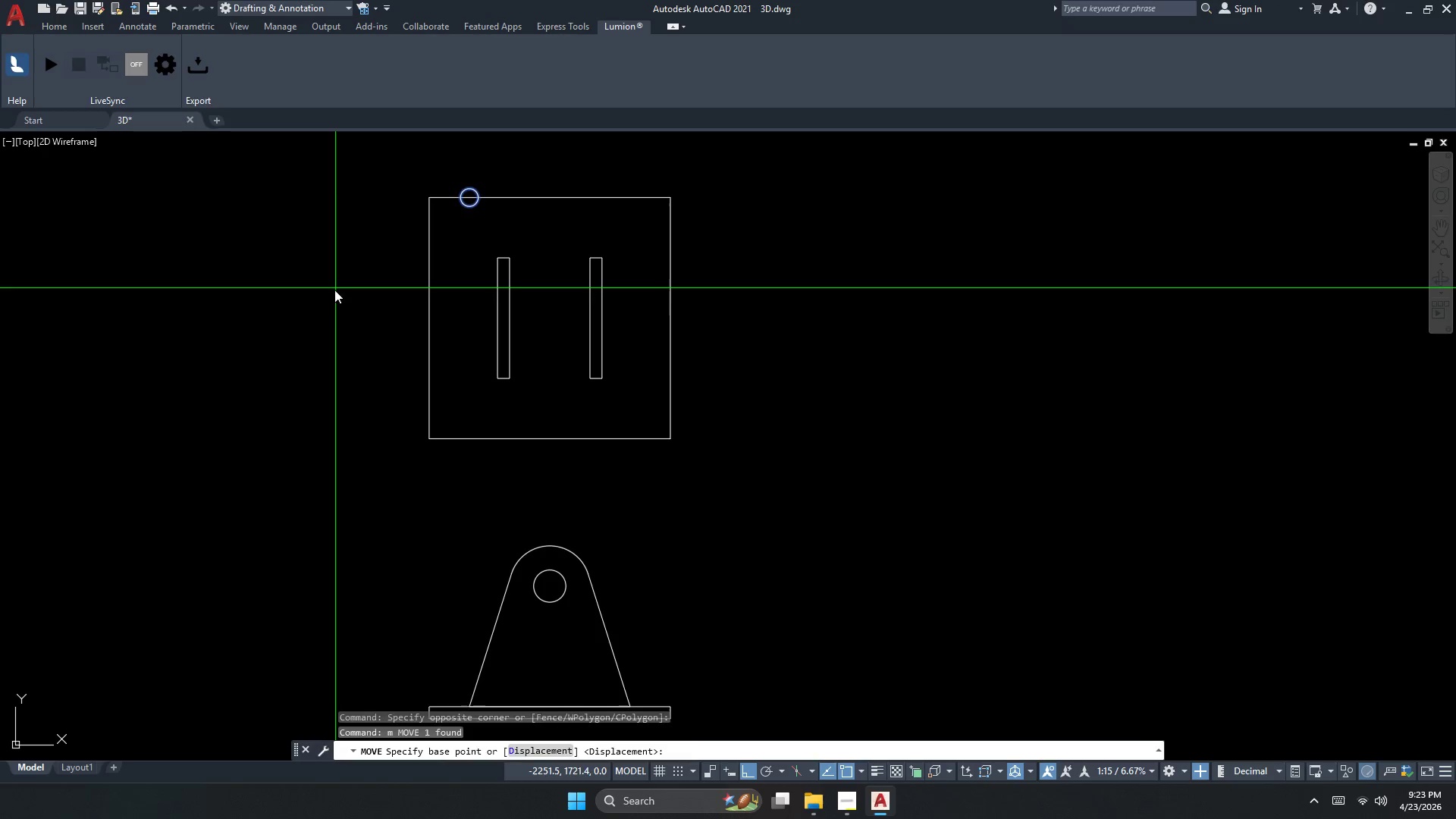 
left_click_drag(start_coordinate=[335, 289], to_coordinate=[334, 298])
 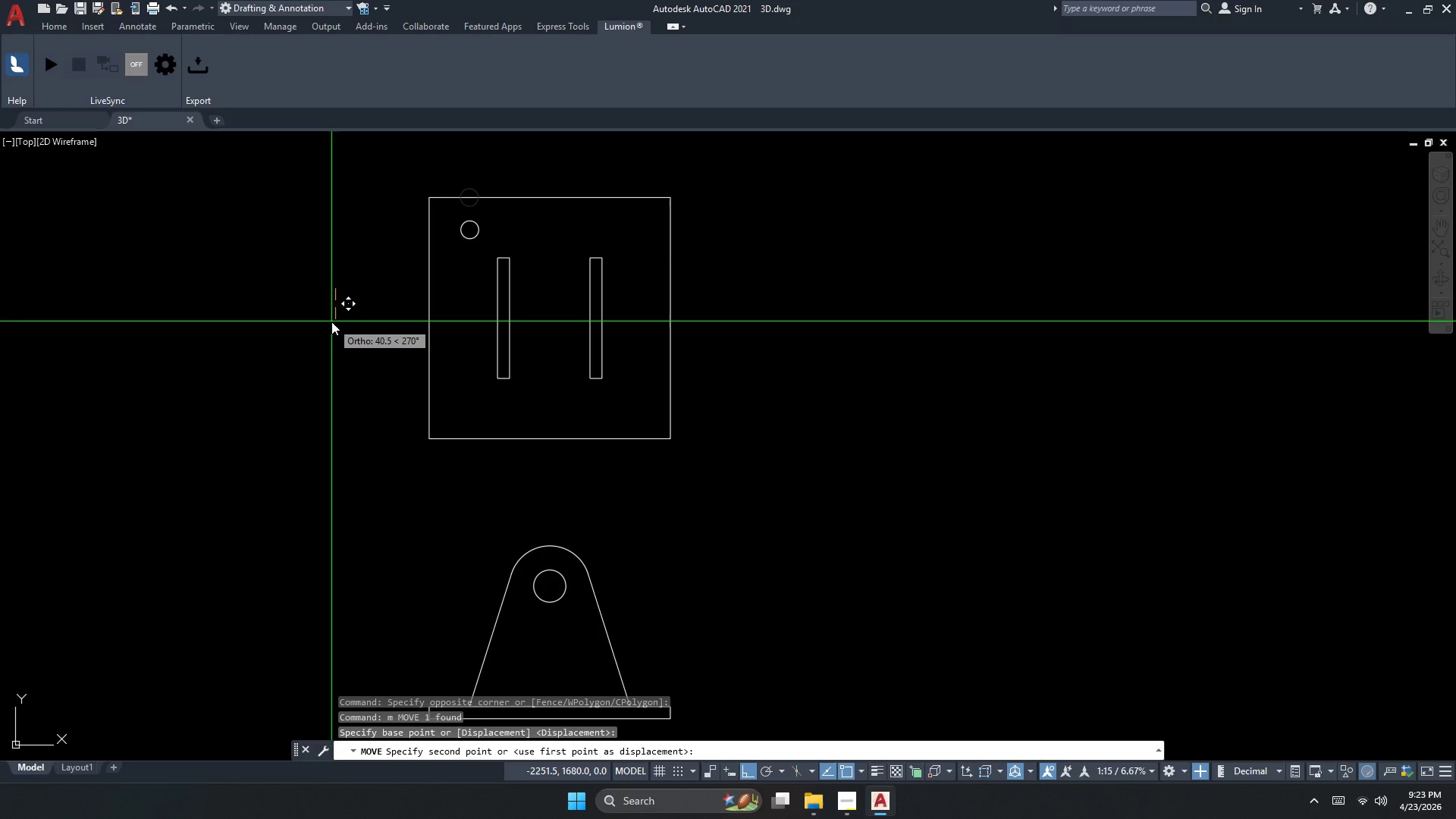 
key(Numpad5)
 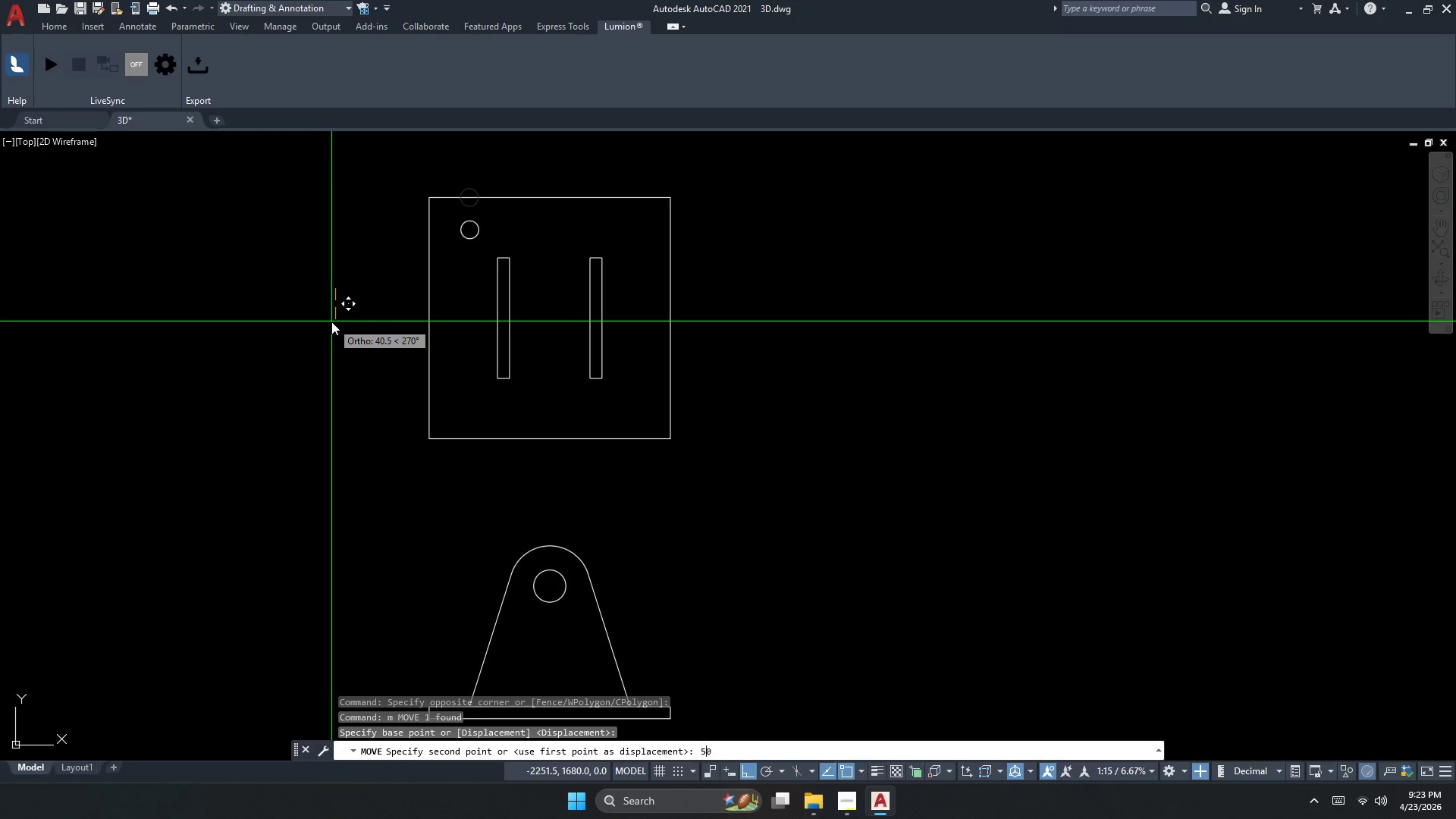 
key(Numpad0)
 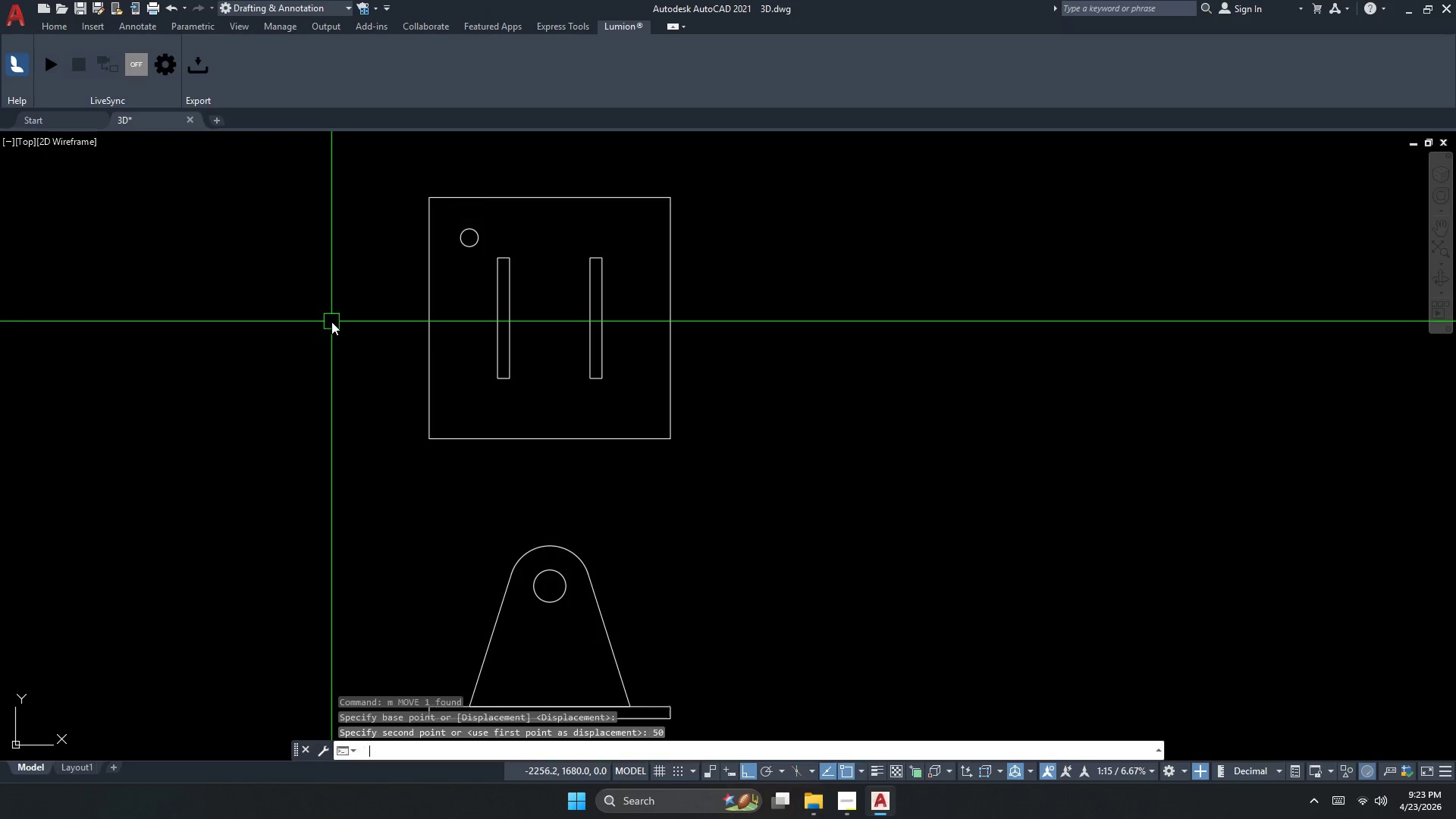 
key(NumpadEnter)
 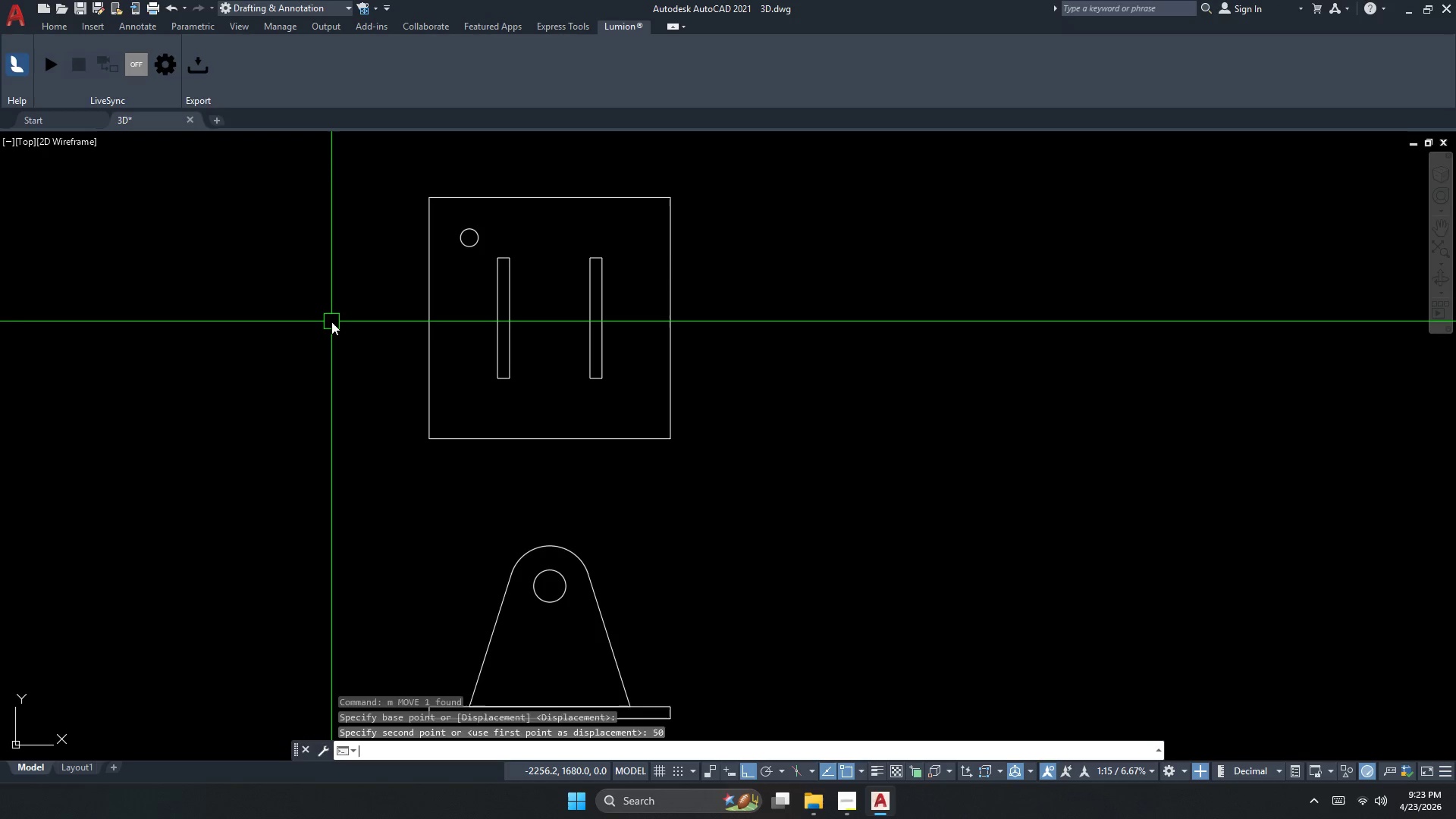 
key(Escape)
 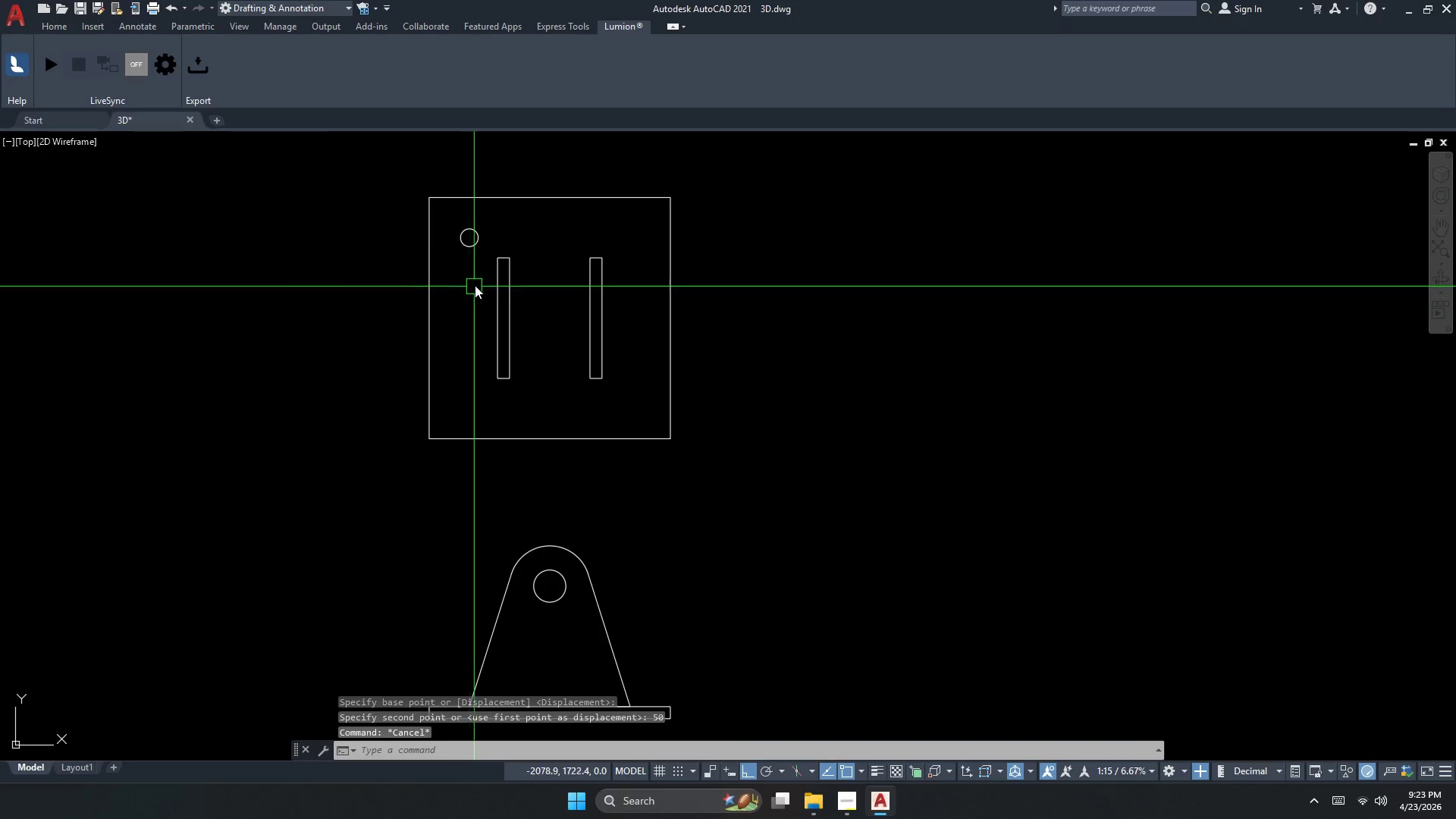 
left_click([463, 218])
 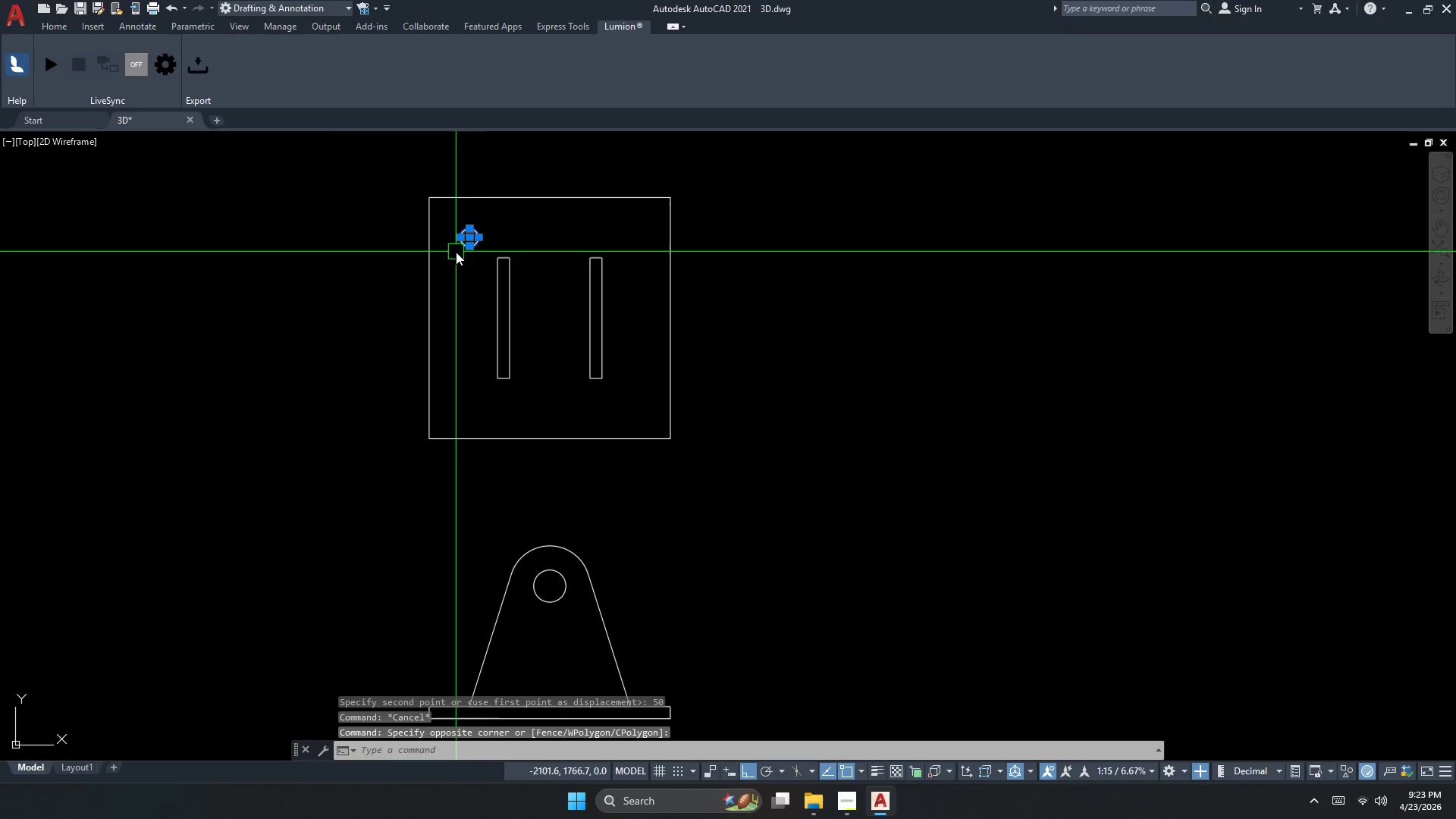 
type(mi )
 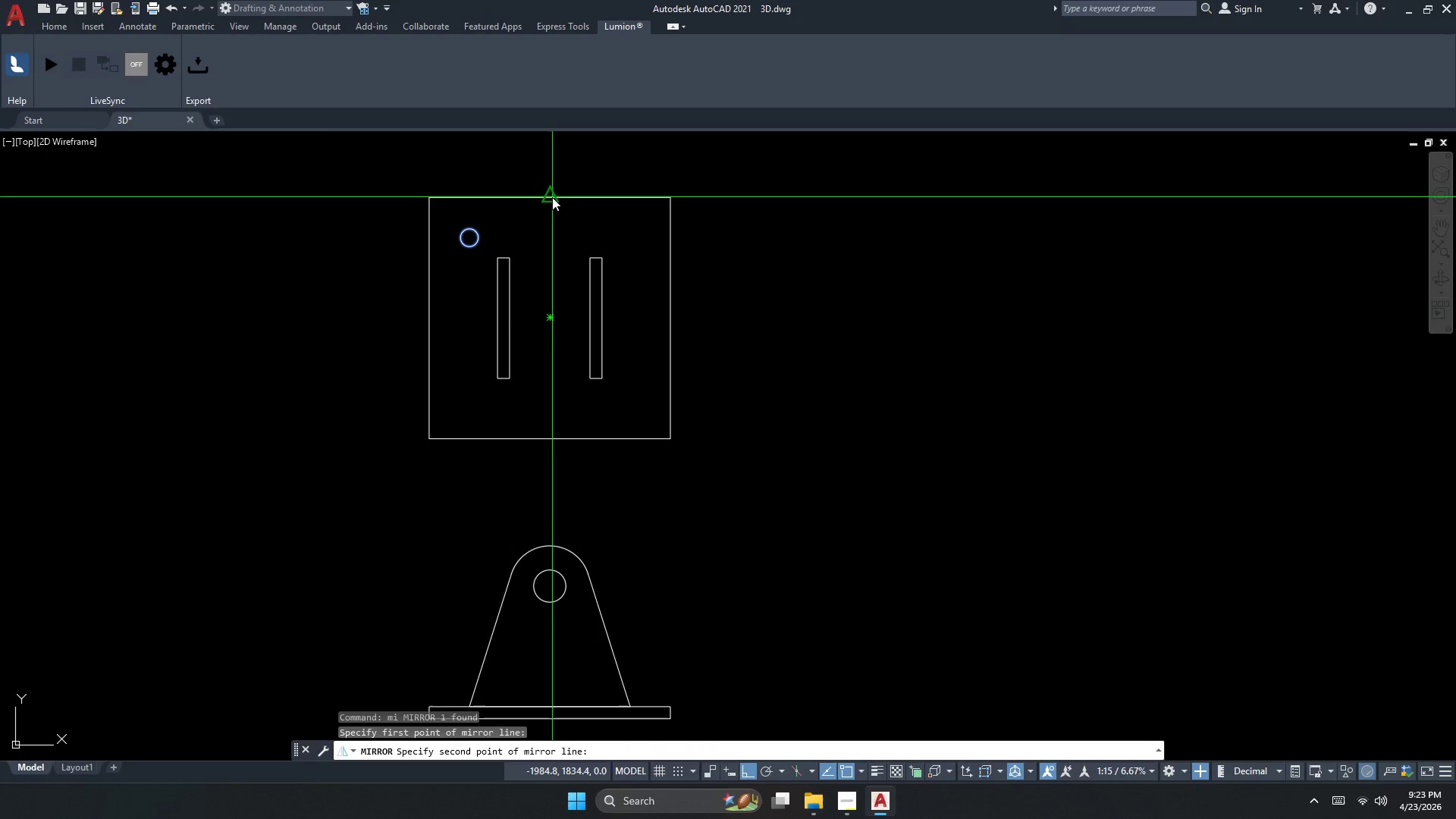 
double_click([549, 222])
 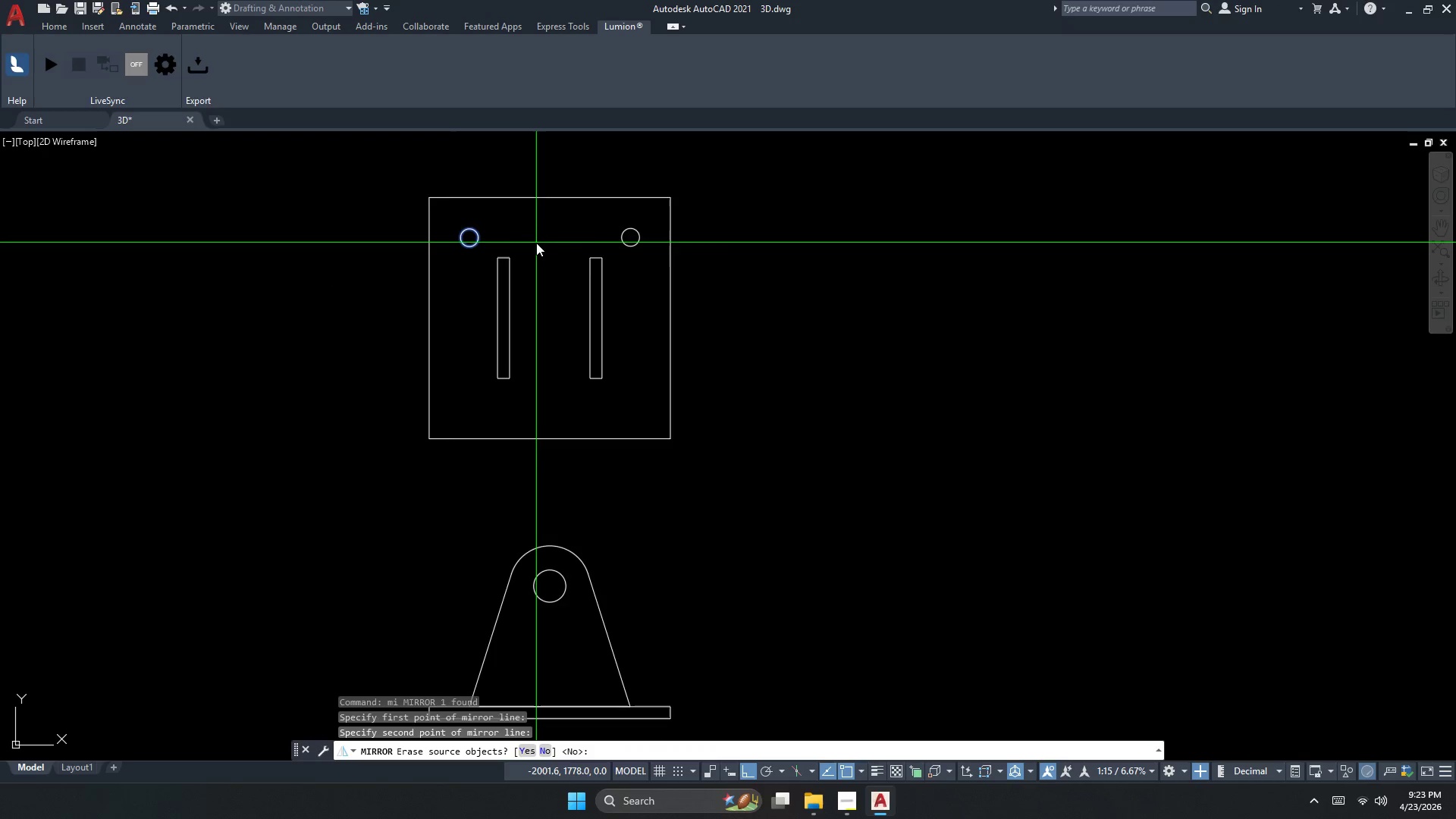 
scroll: coordinate [536, 243], scroll_direction: down, amount: 1.0
 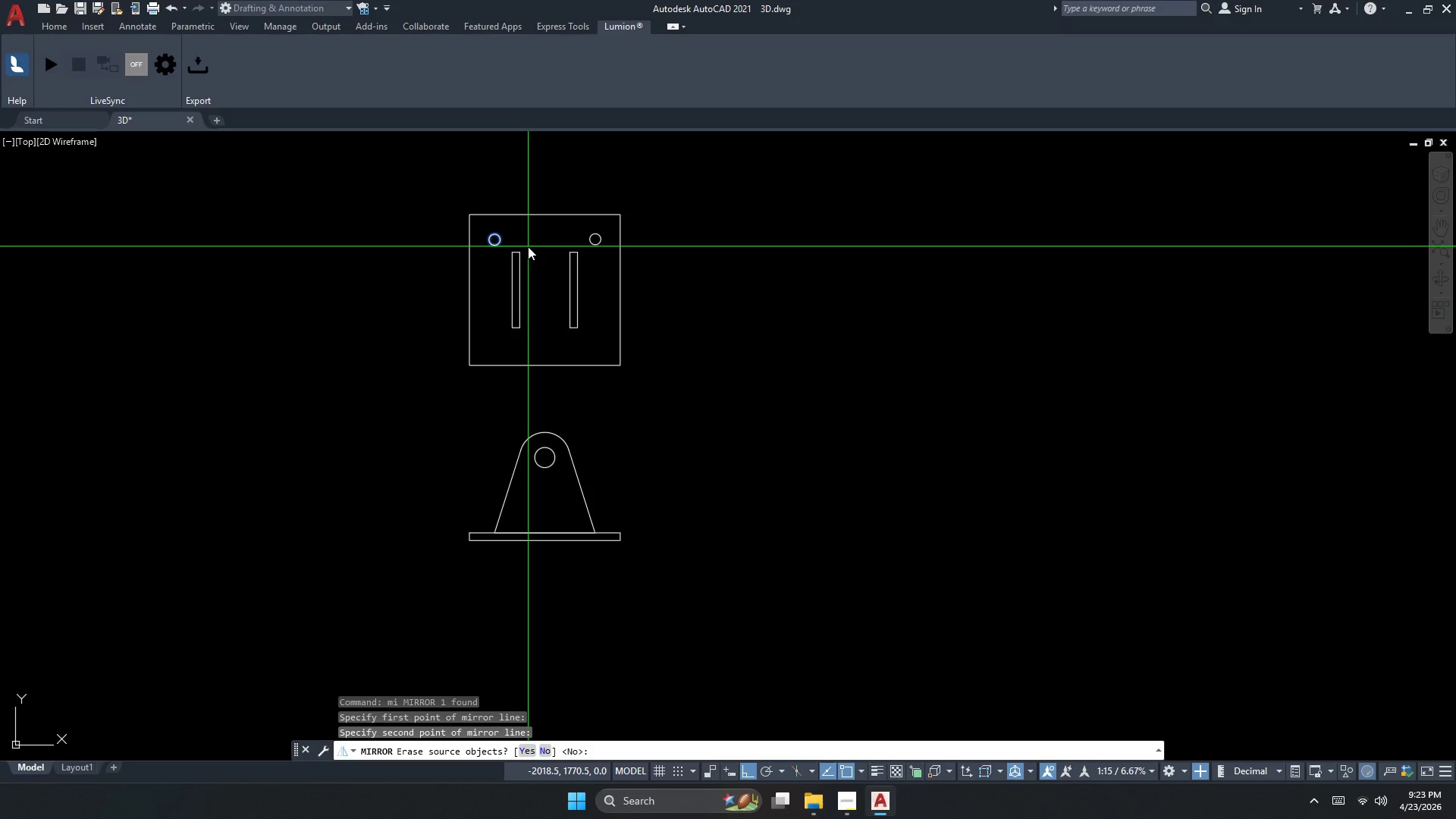 
key(N)
 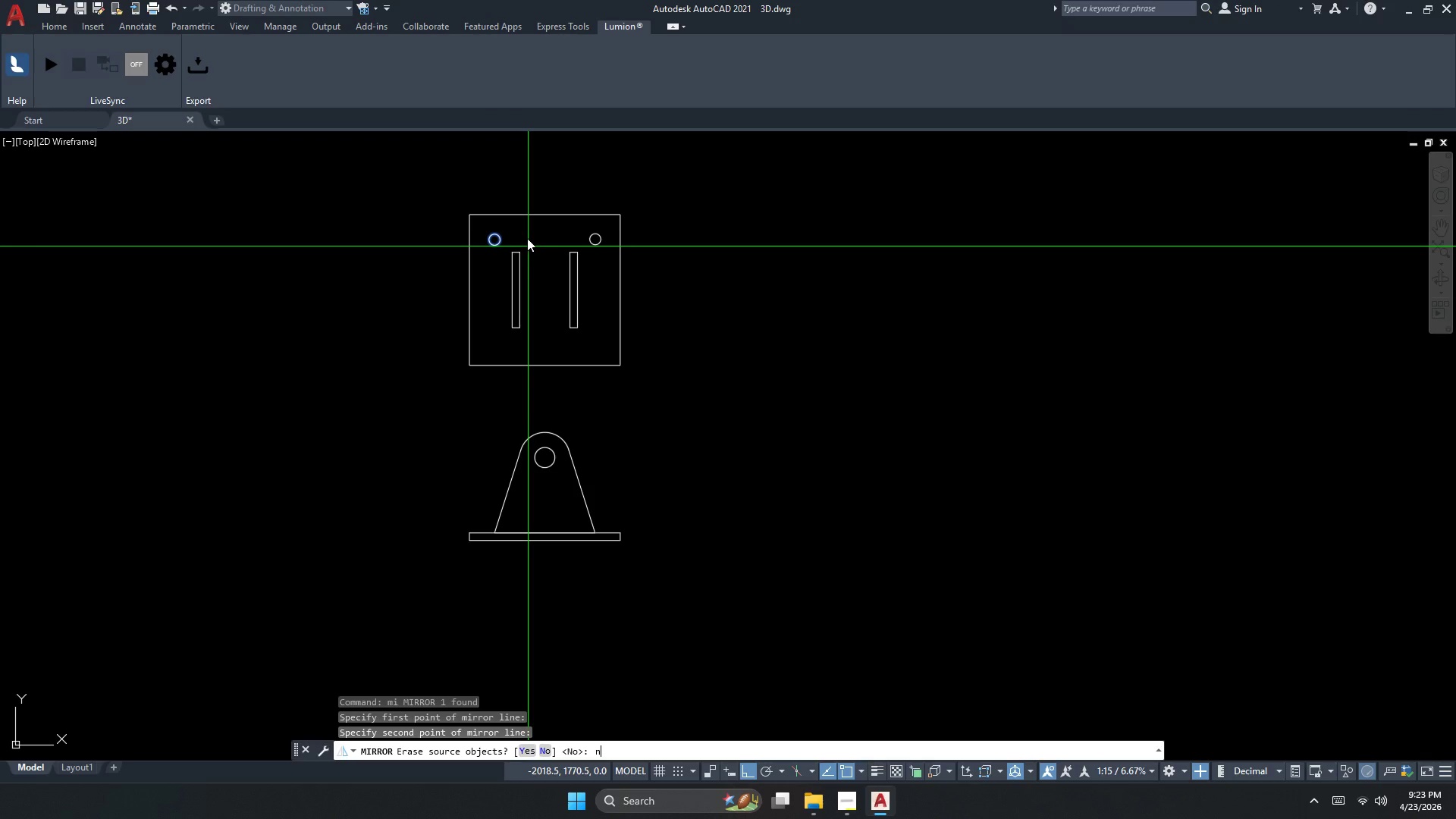 
key(Space)
 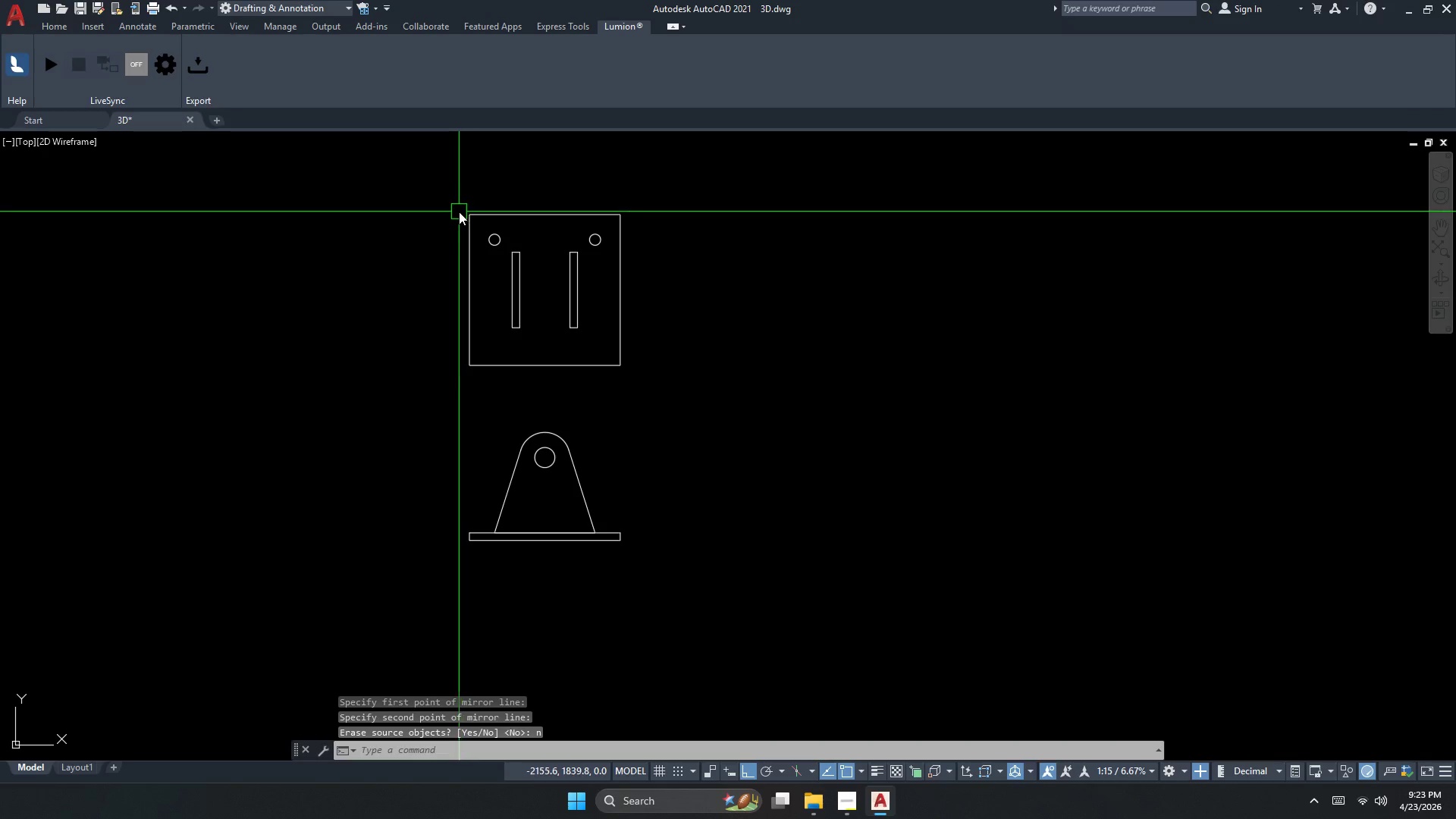 
key(Escape)
 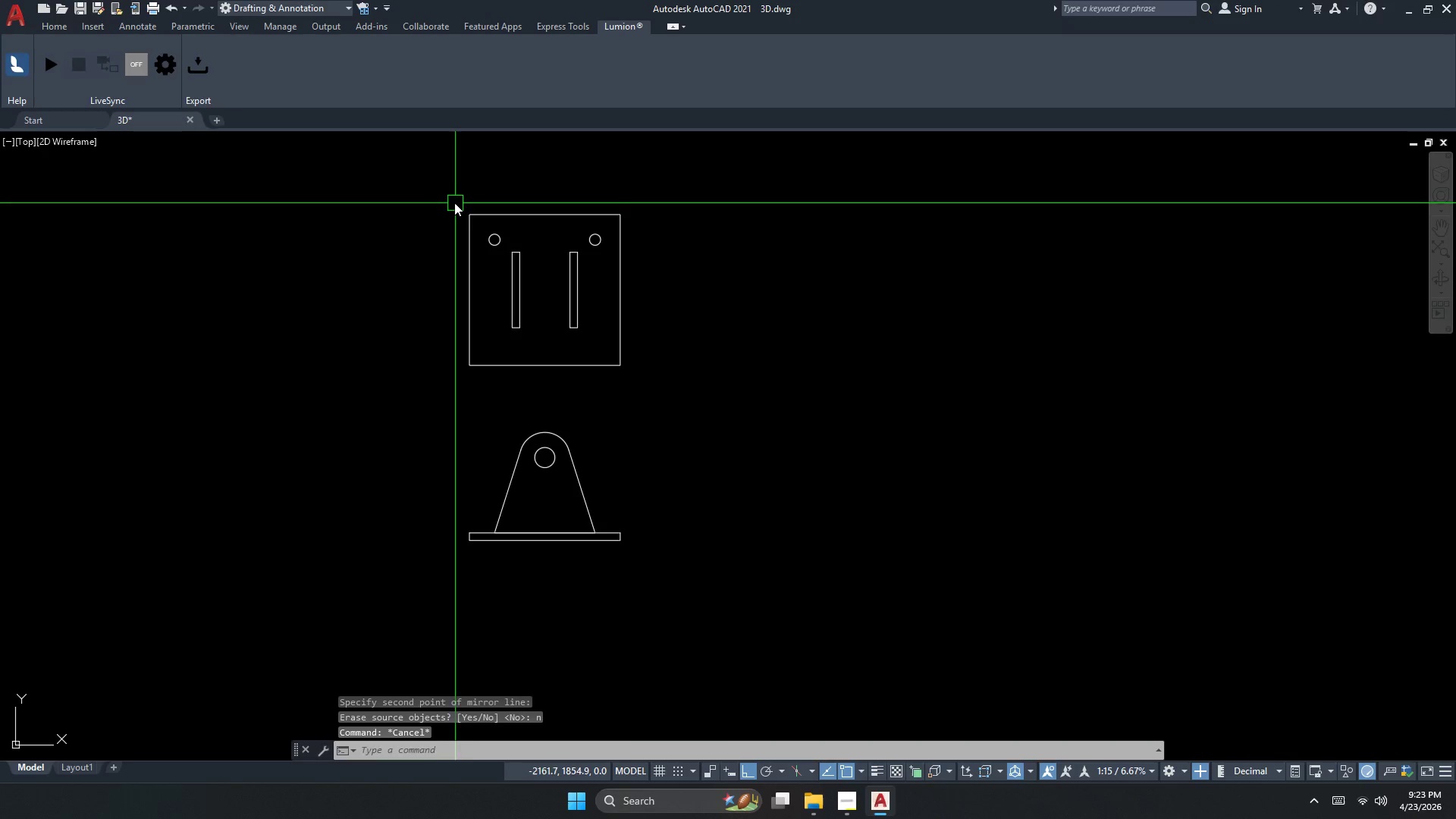 
left_click([453, 202])
 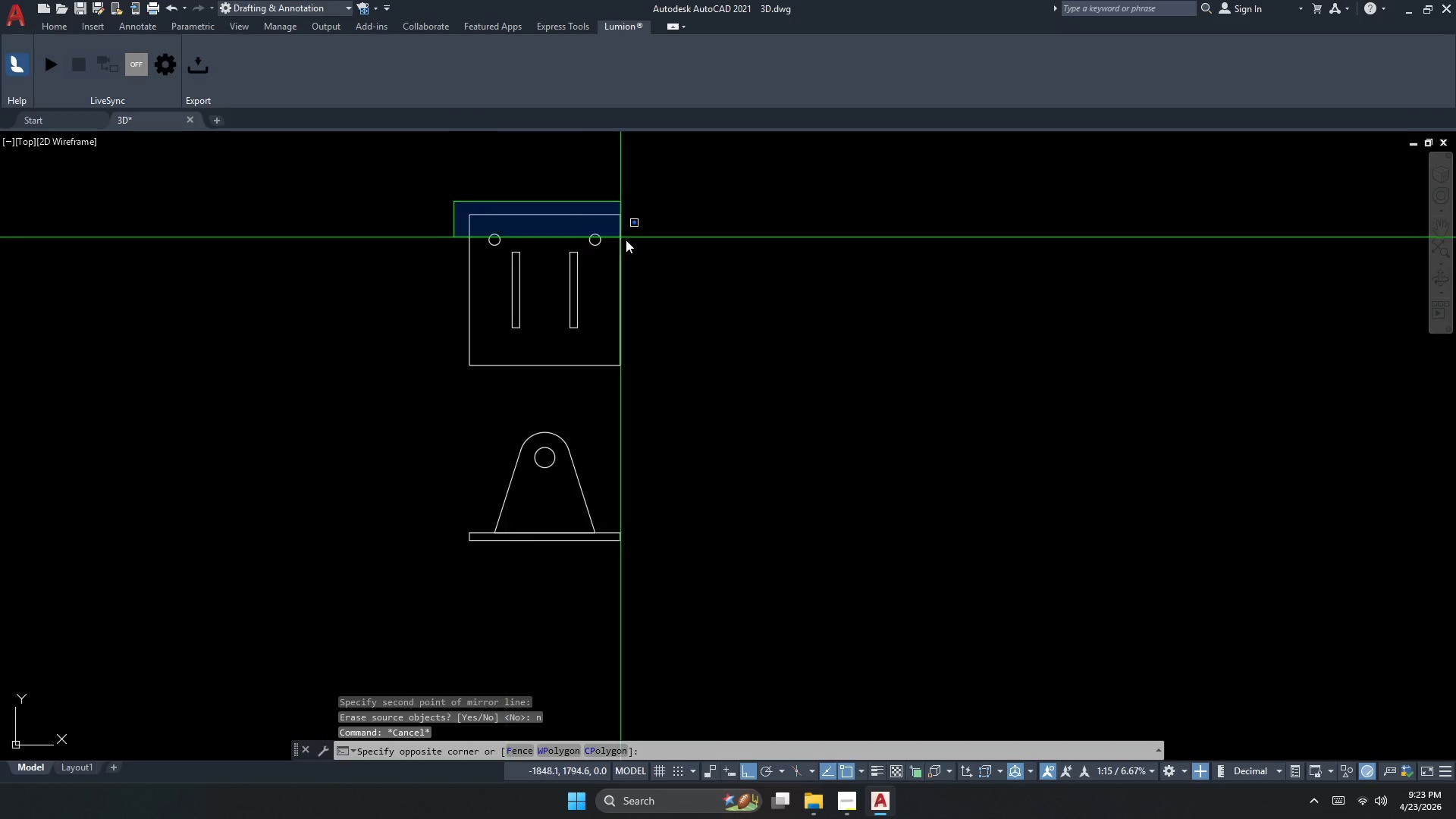 
double_click([651, 248])
 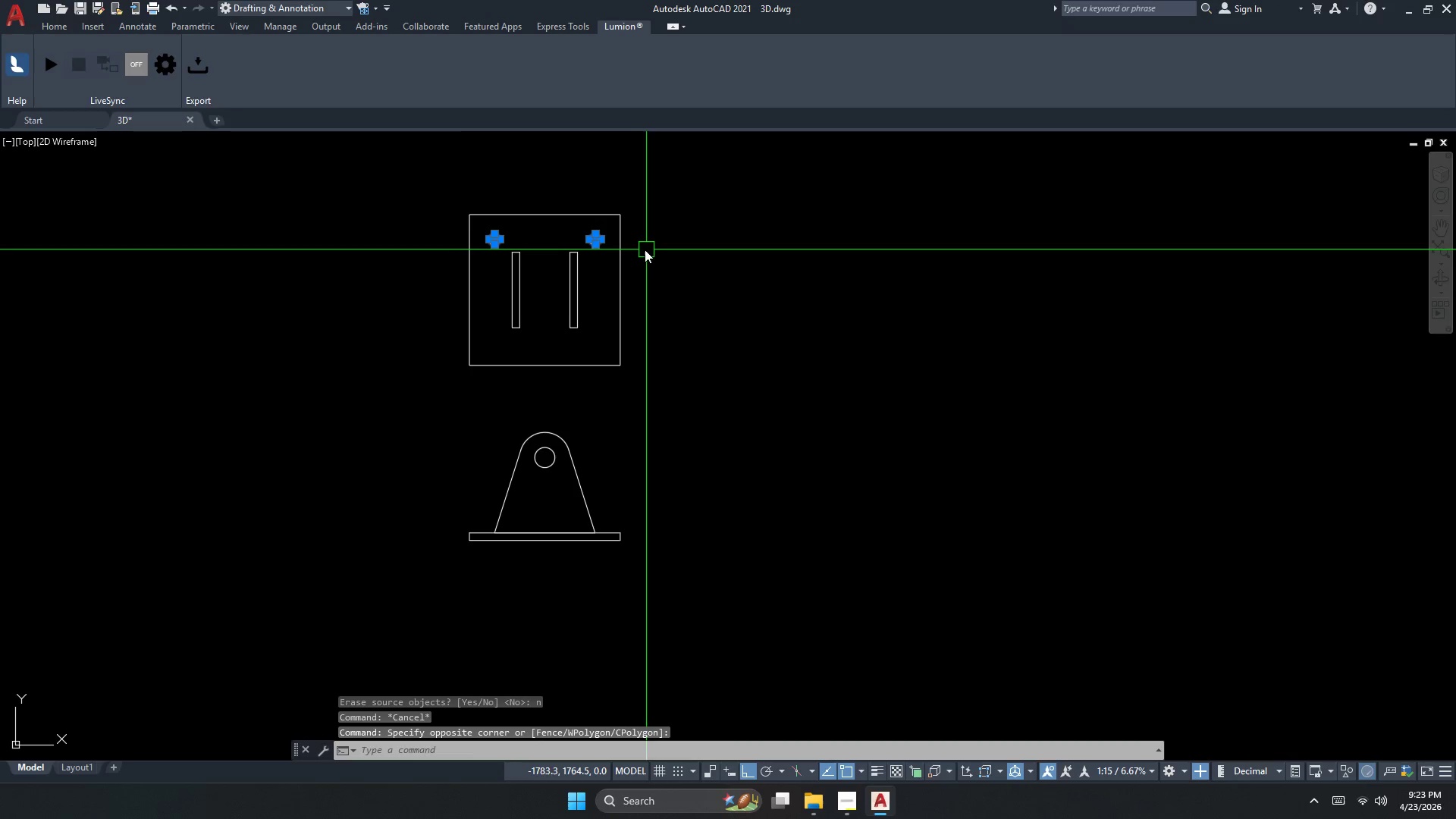 
type(mi )
 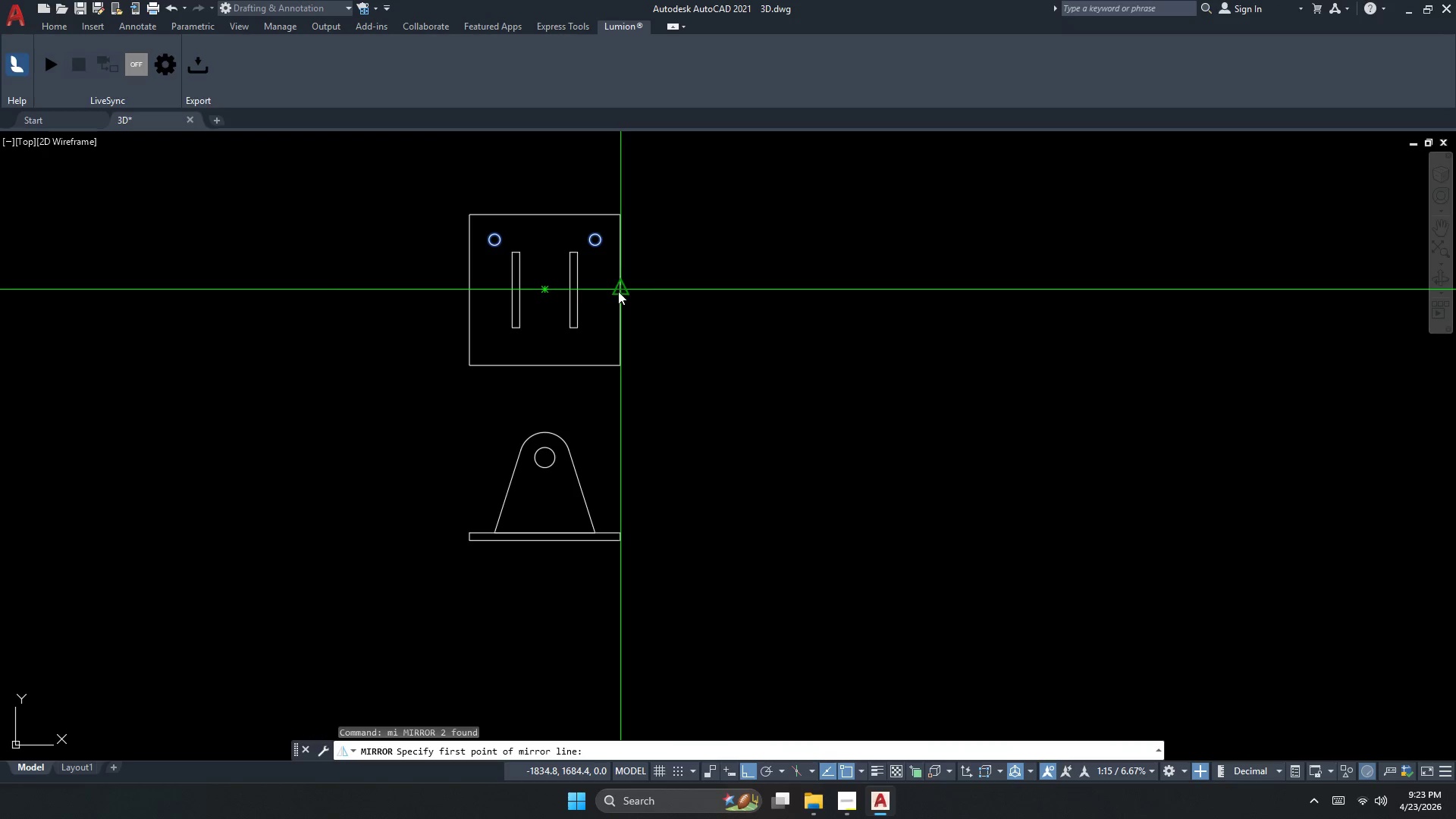 
double_click([640, 299])
 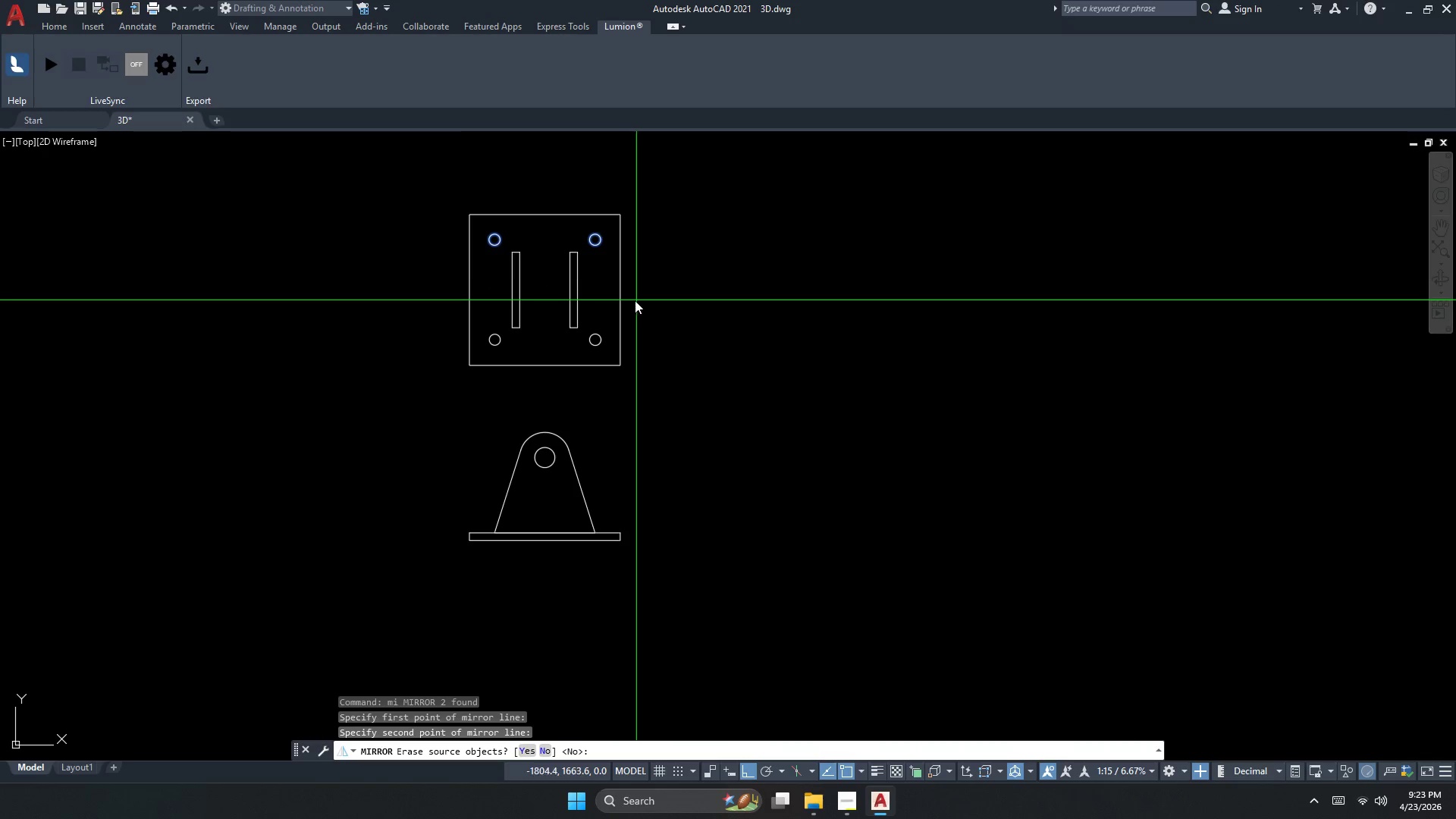 
scroll: coordinate [635, 300], scroll_direction: down, amount: 1.0
 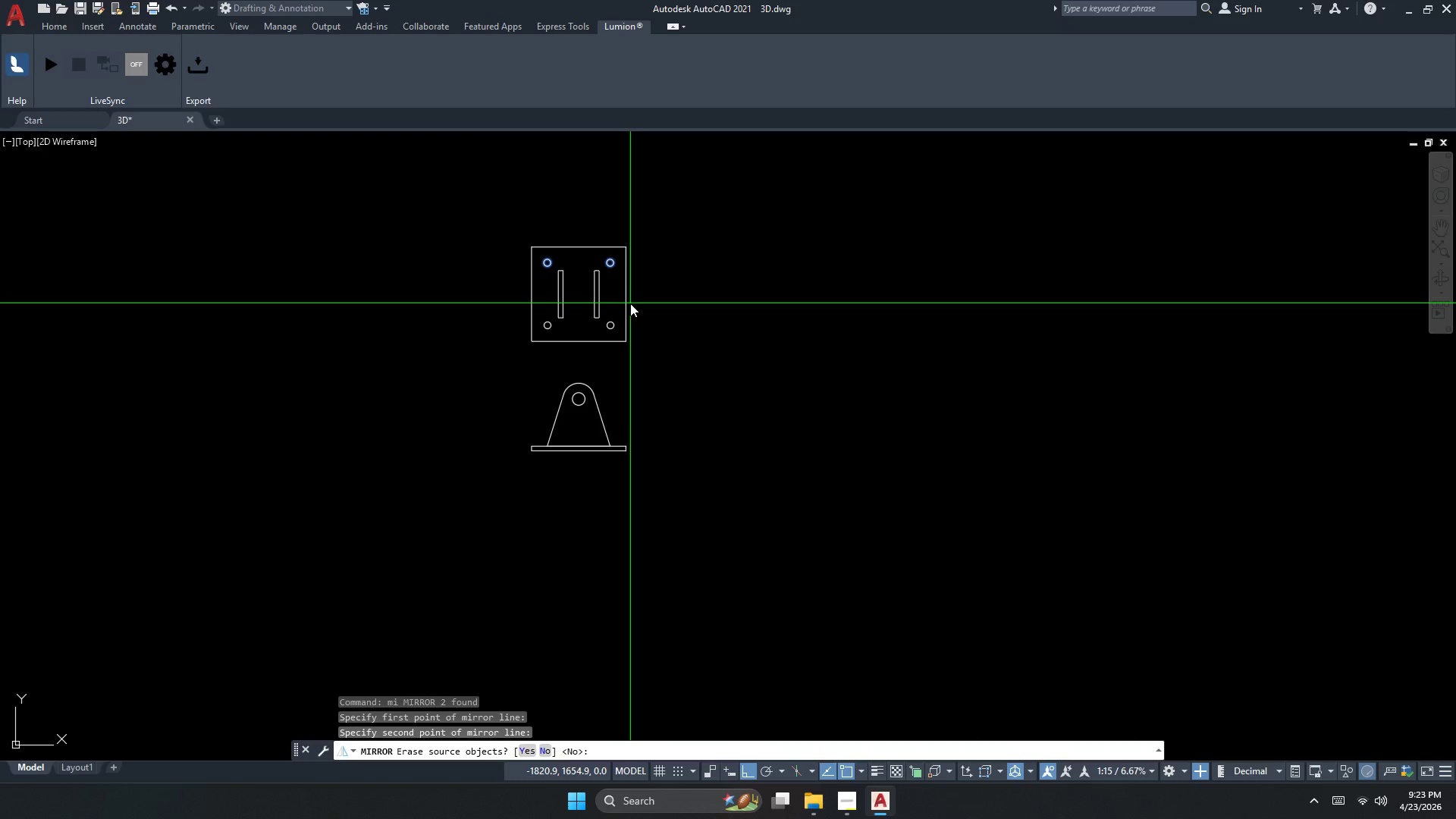 
key(Space)
 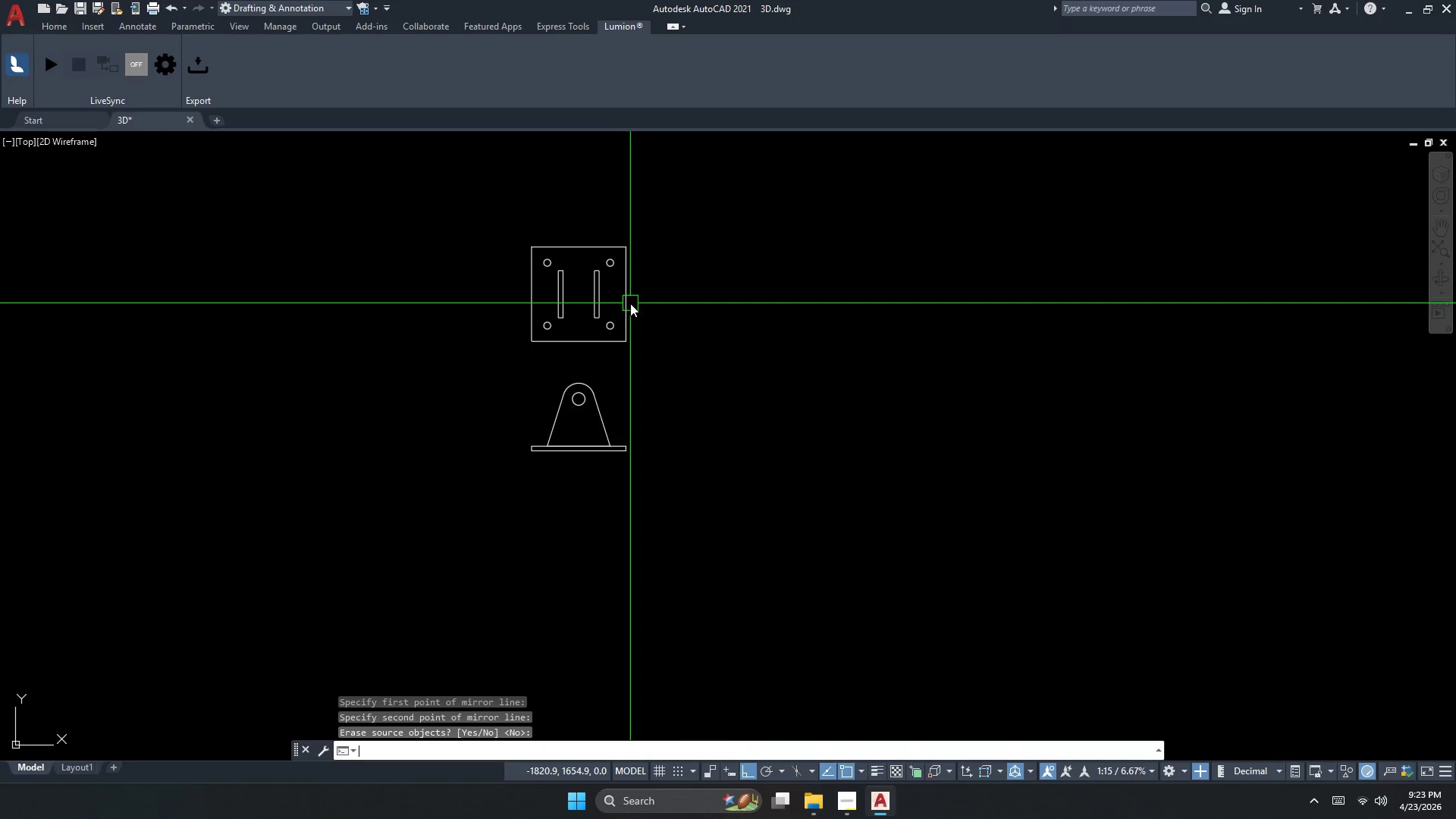 
scroll: coordinate [592, 329], scroll_direction: up, amount: 2.0
 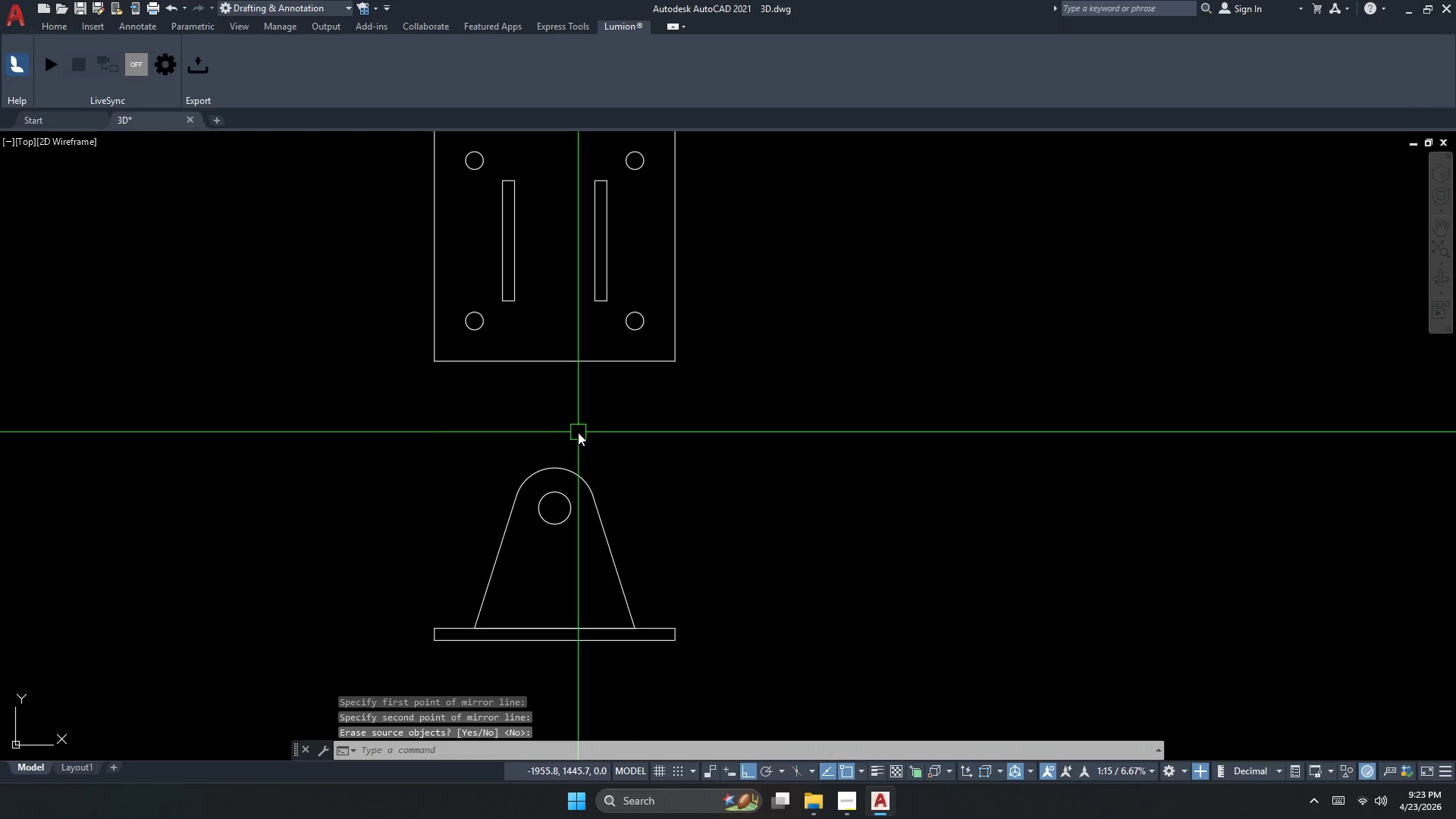 
left_click_drag(start_coordinate=[568, 522], to_coordinate=[566, 515])
 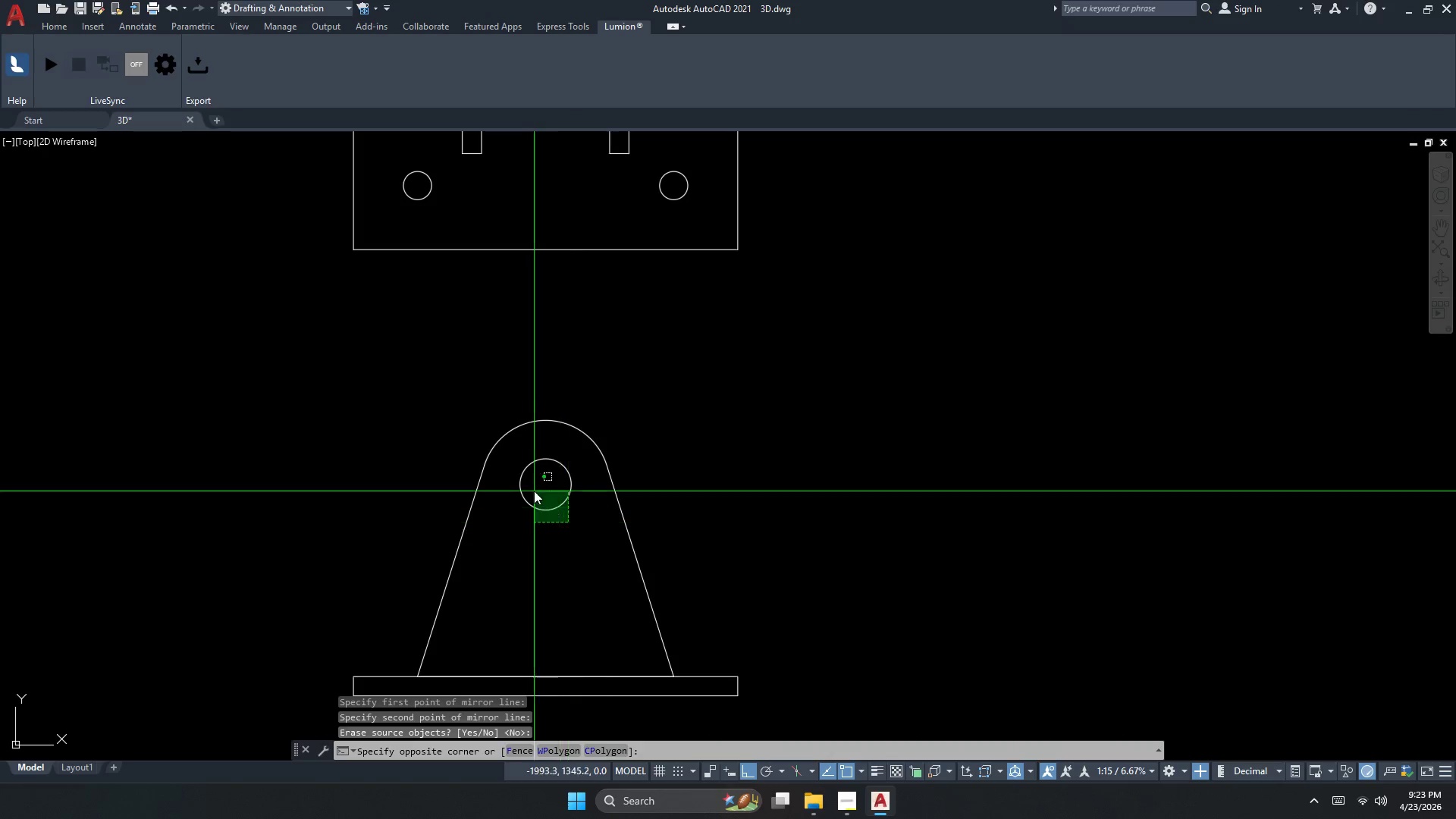 
double_click([533, 491])
 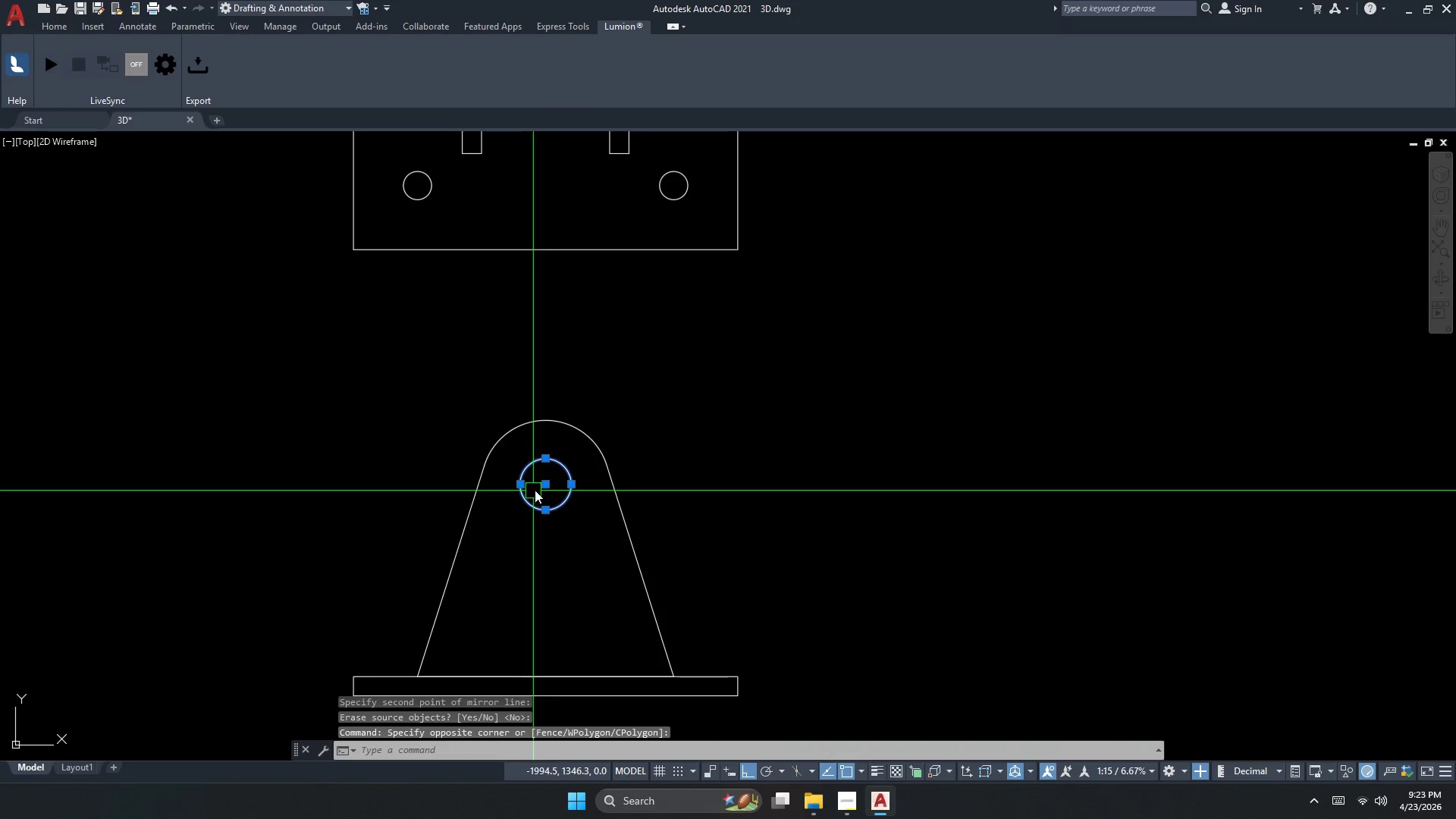 
scroll: coordinate [569, 548], scroll_direction: up, amount: 1.0
 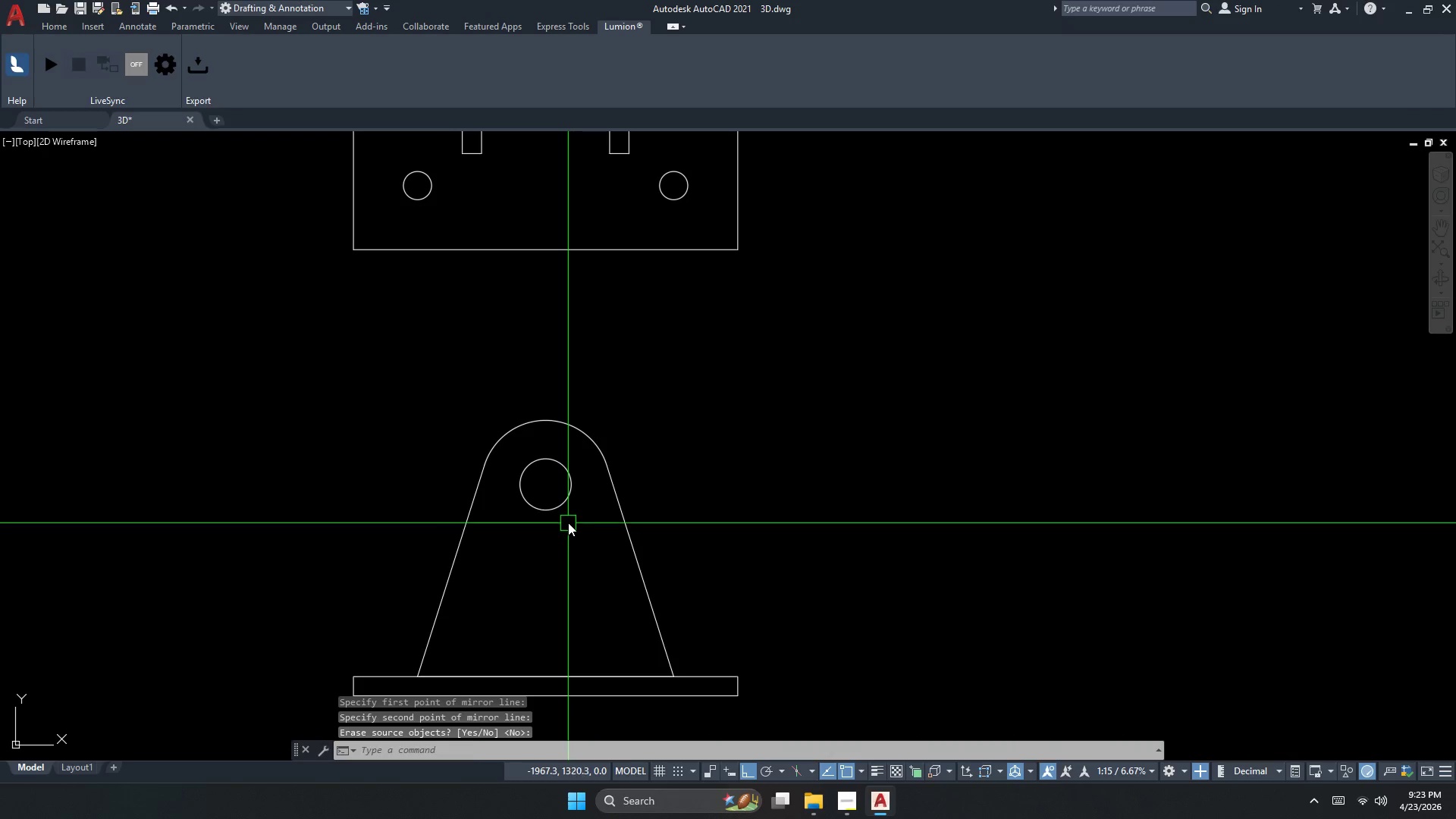 
key(Escape)
 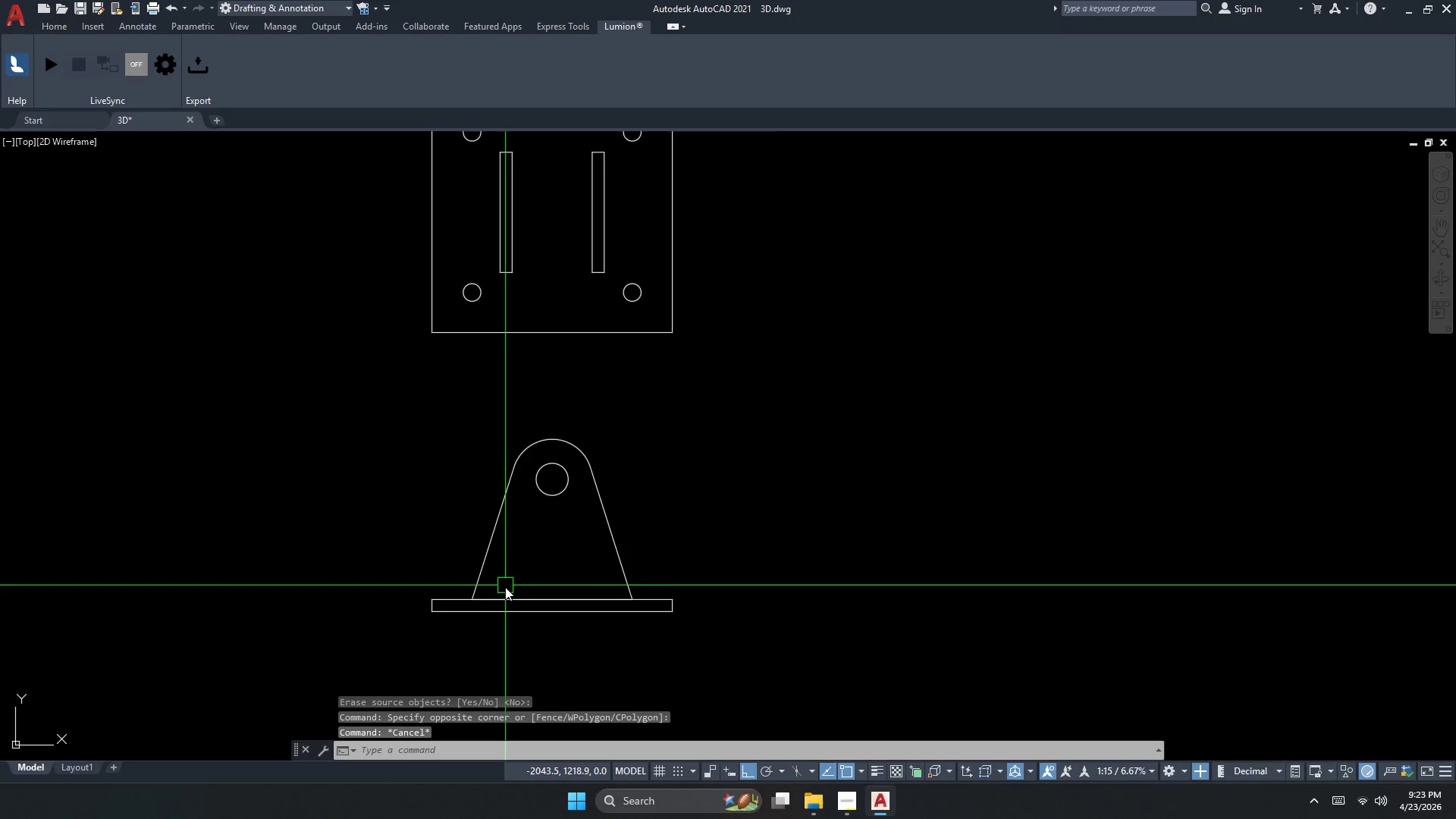 
key(S)
 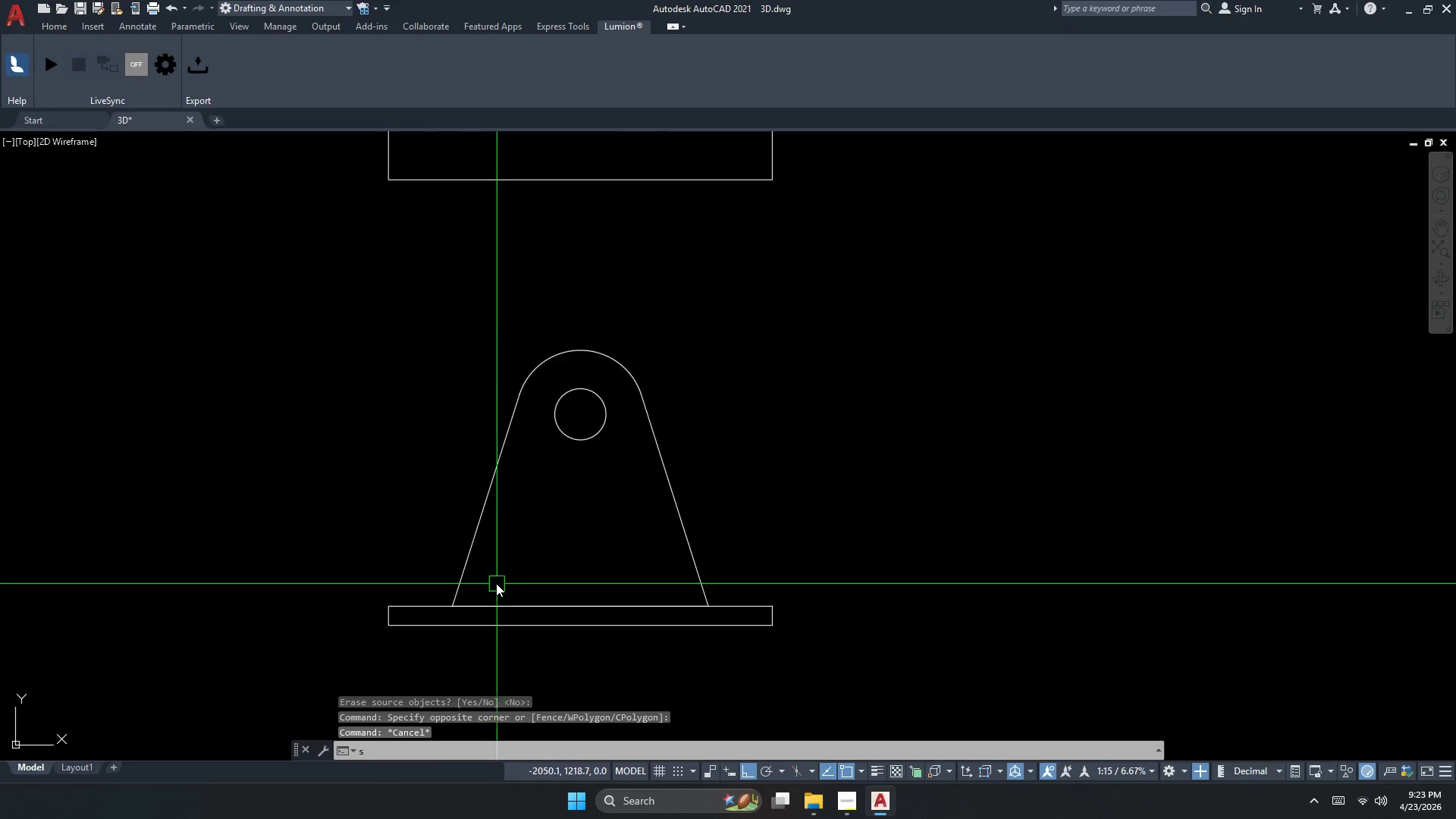 
key(Space)
 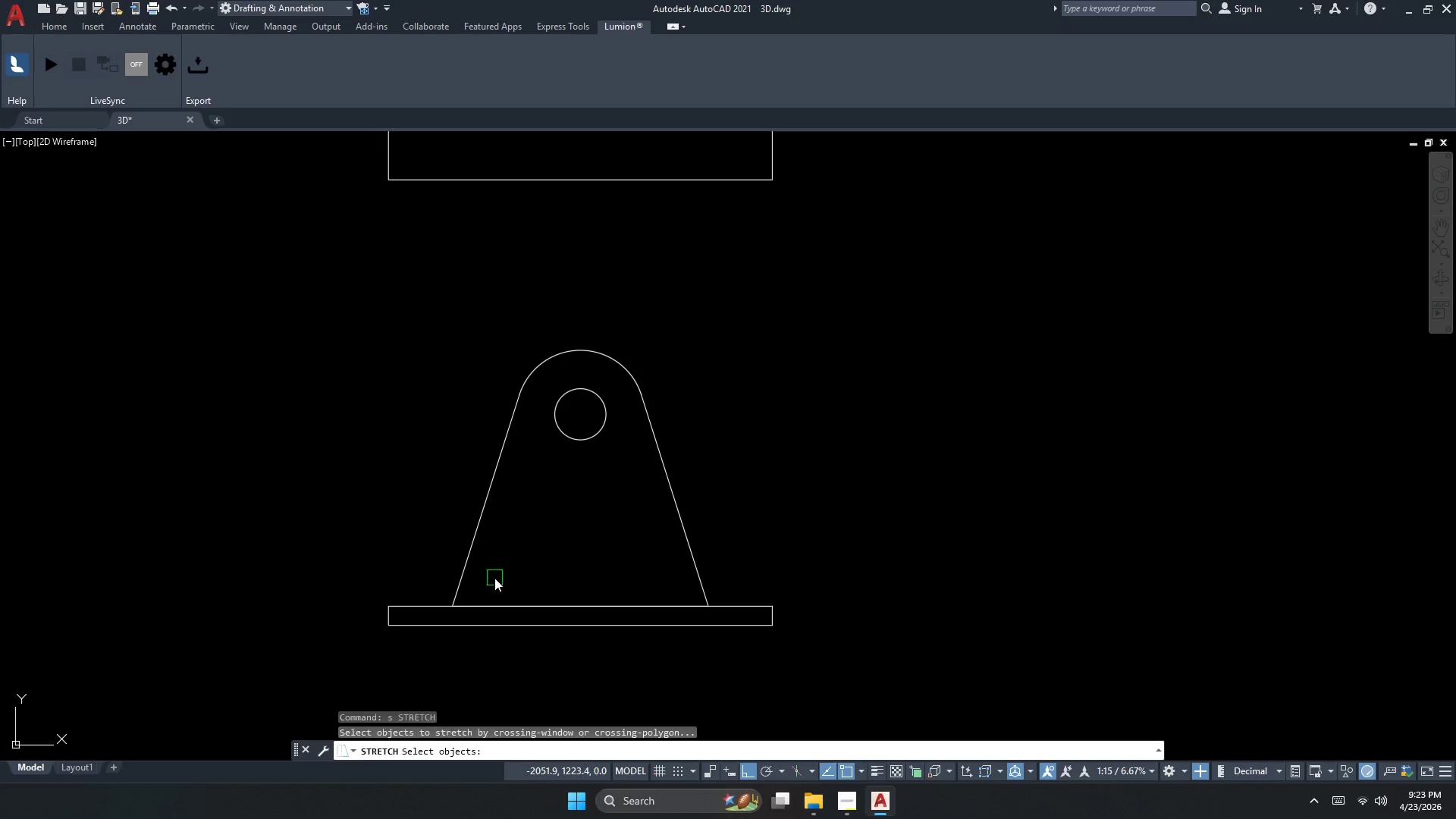 
left_click_drag(start_coordinate=[494, 578], to_coordinate=[492, 582])
 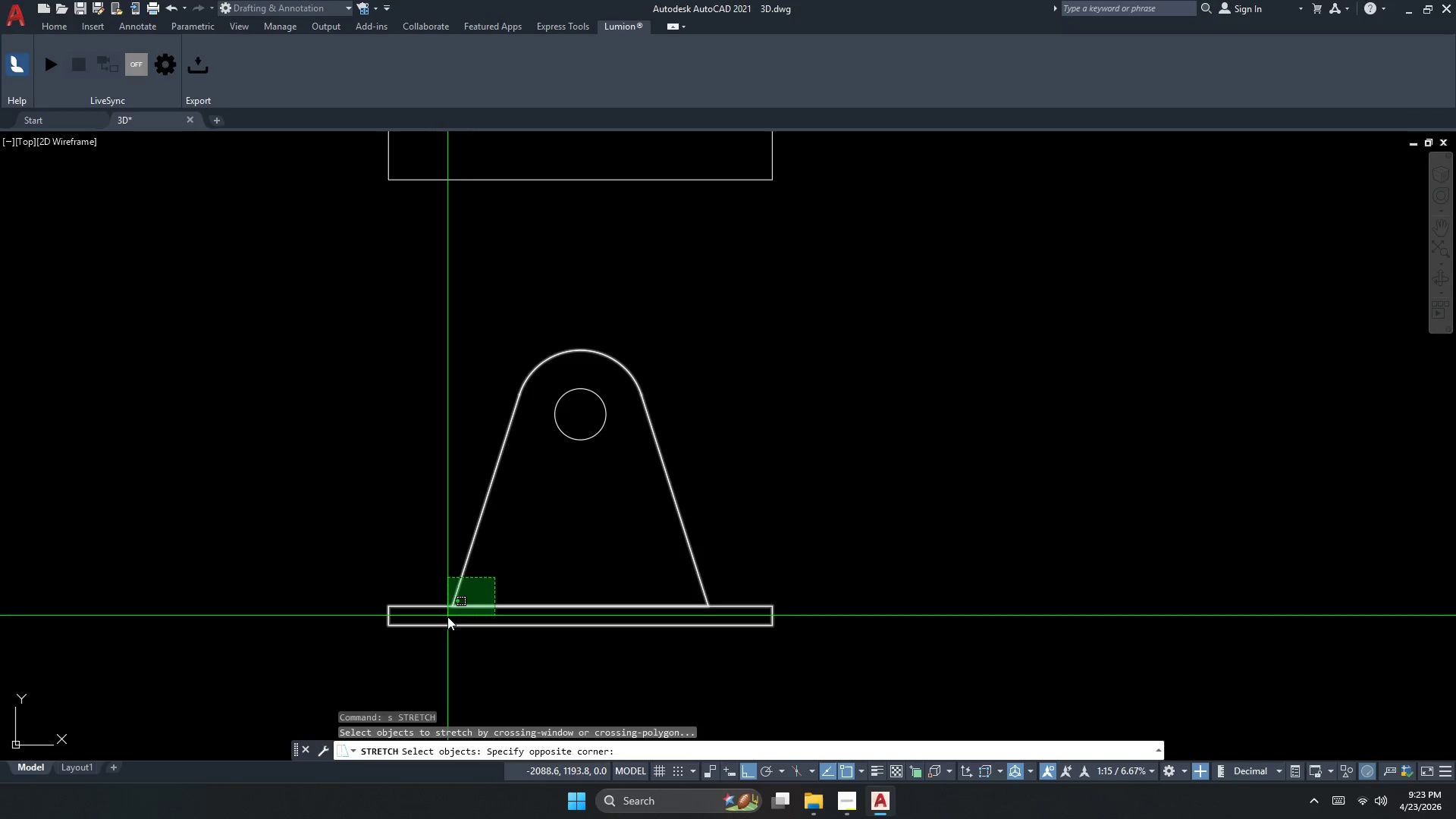 
scroll: coordinate [504, 590], scroll_direction: none, amount: 0.0
 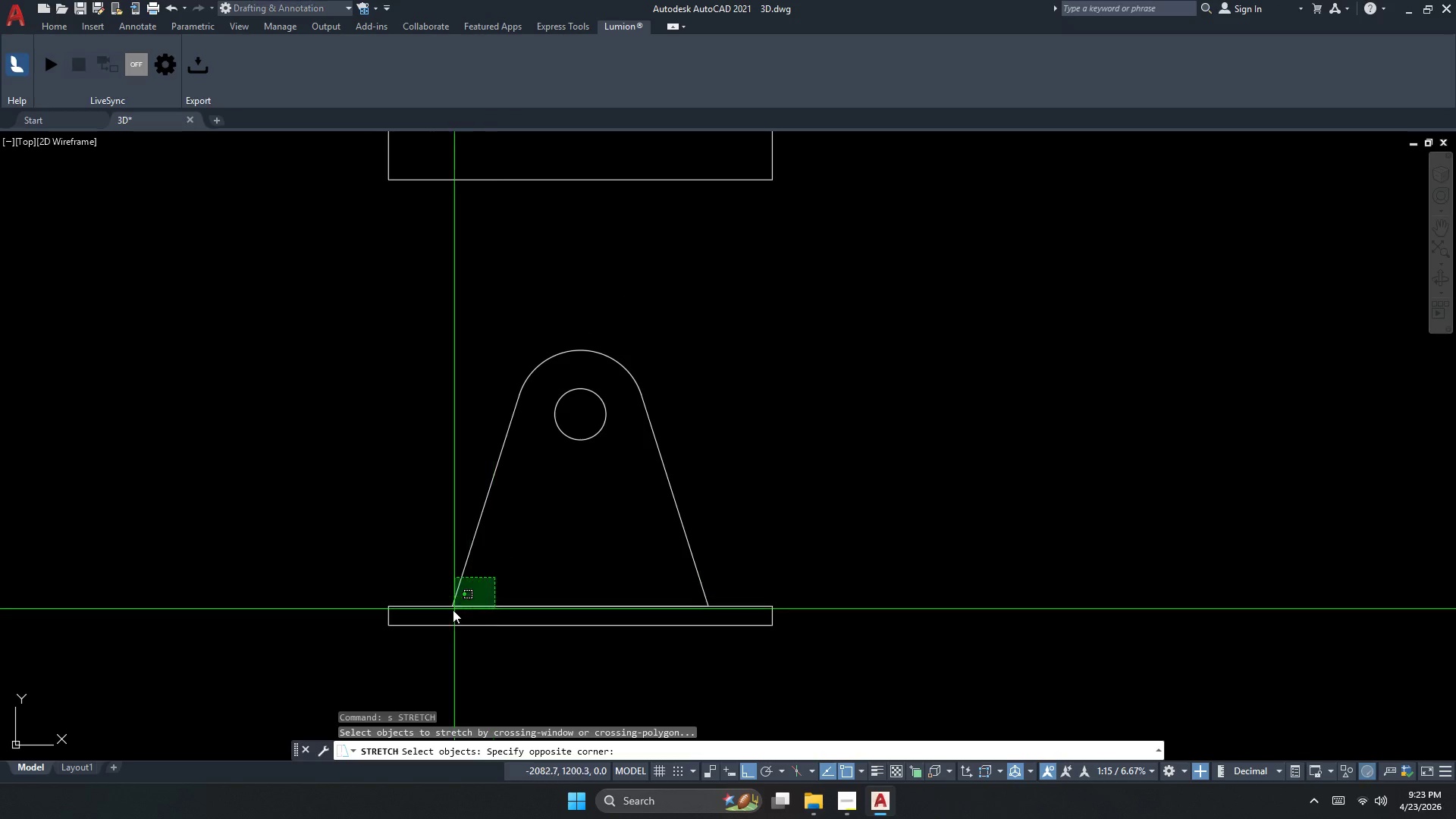 
left_click_drag(start_coordinate=[447, 620], to_coordinate=[446, 624])
 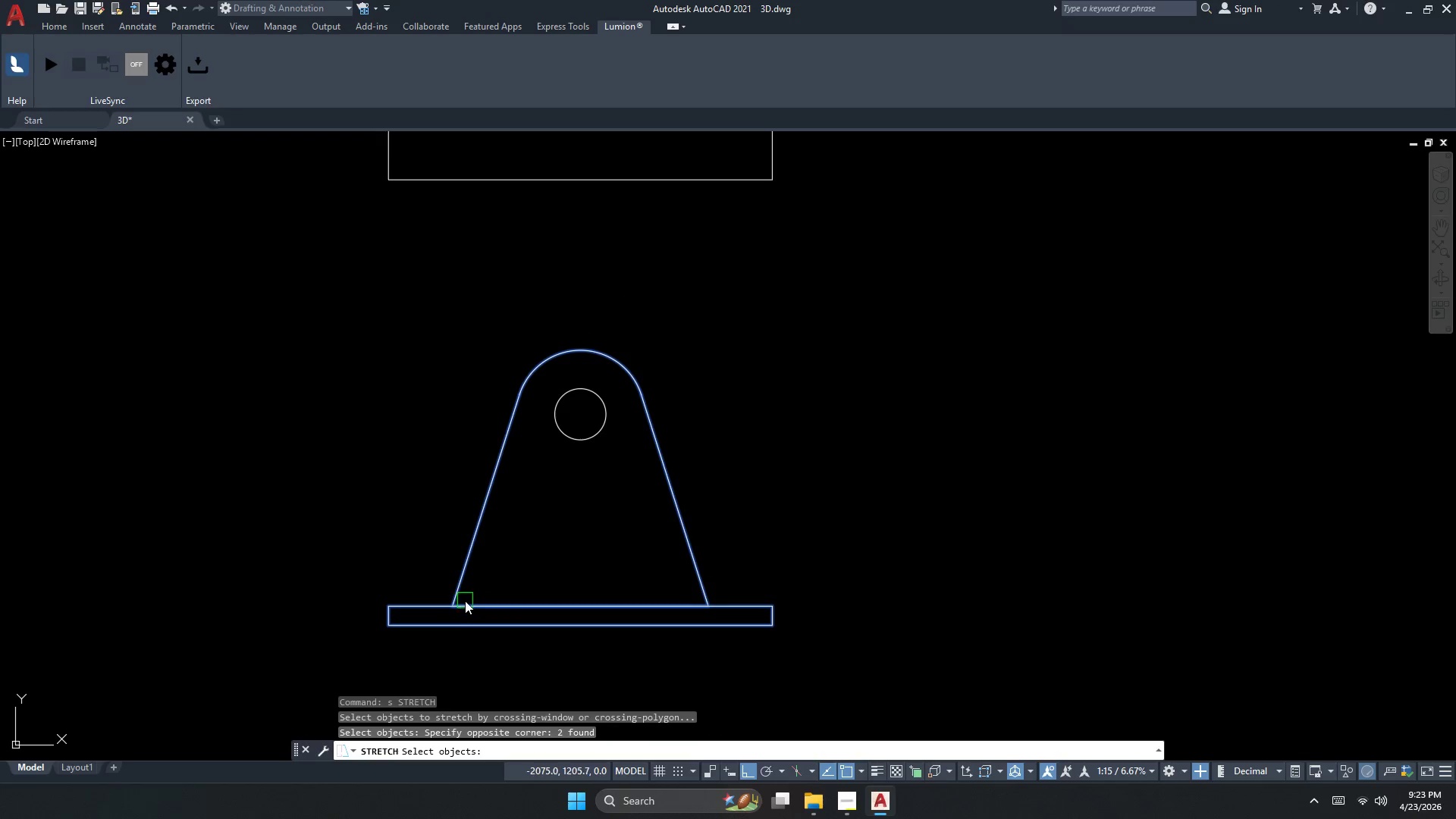 
key(Space)
 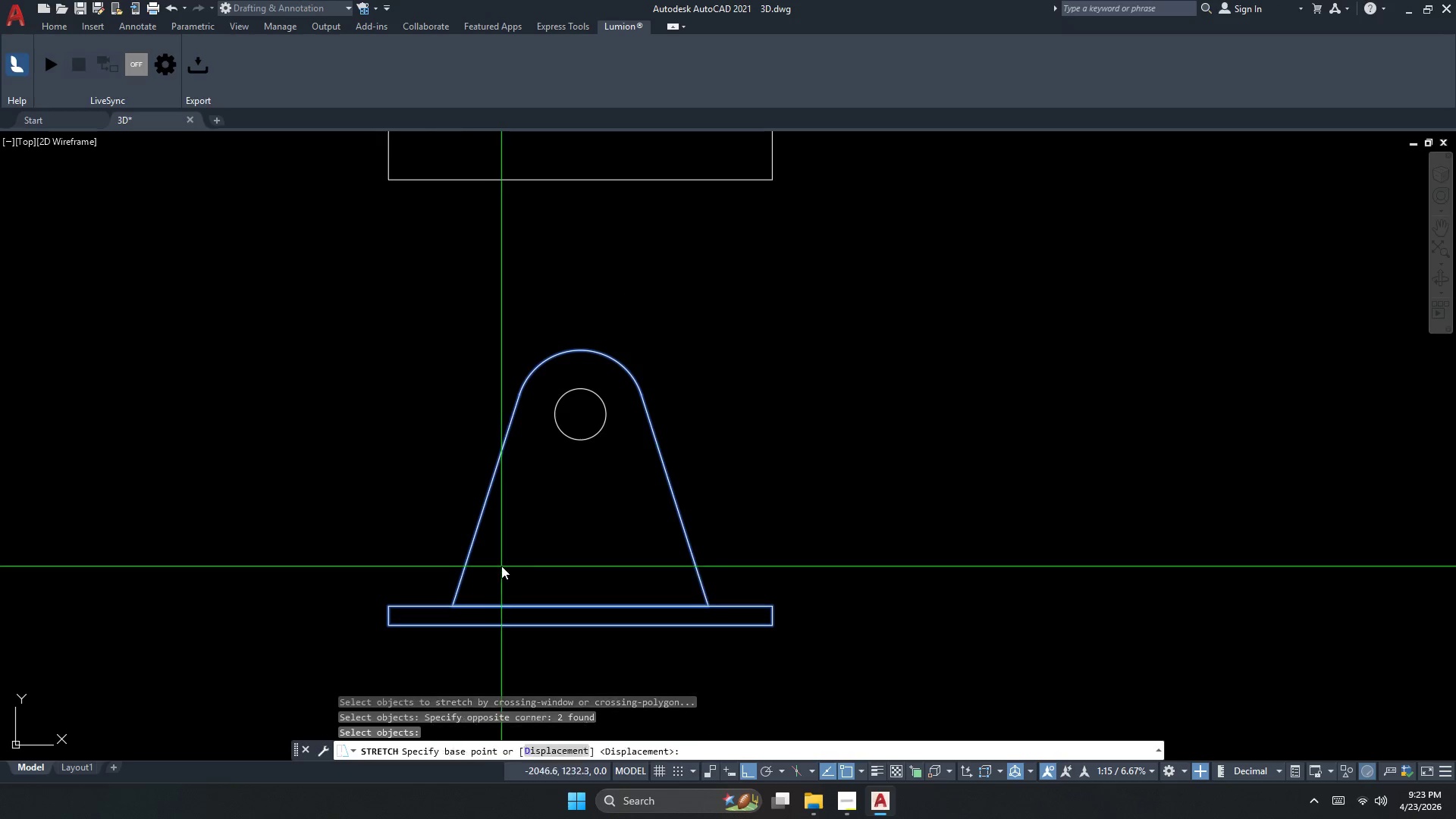 
left_click_drag(start_coordinate=[501, 565], to_coordinate=[513, 564])
 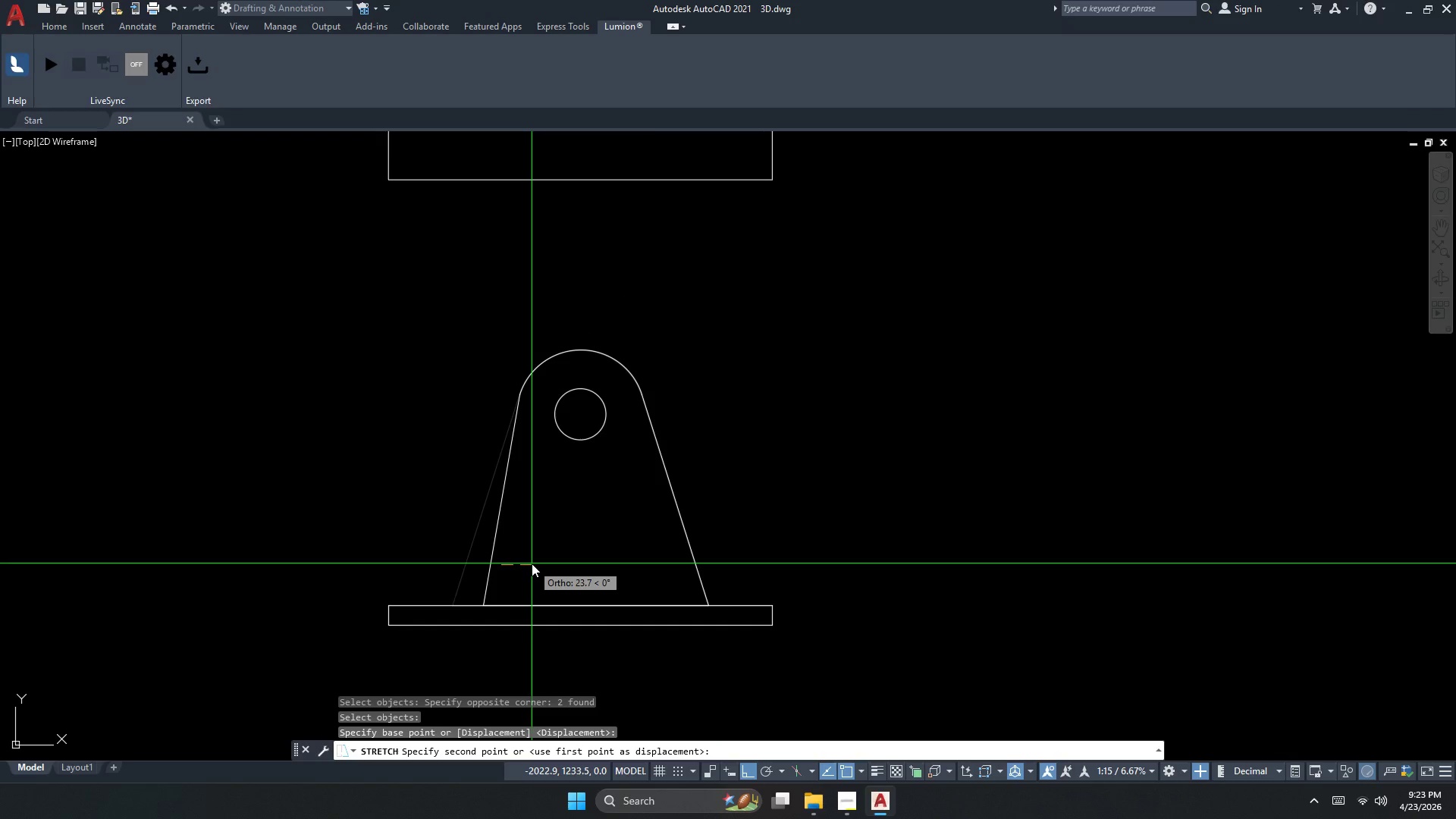 
key(Numpad2)
 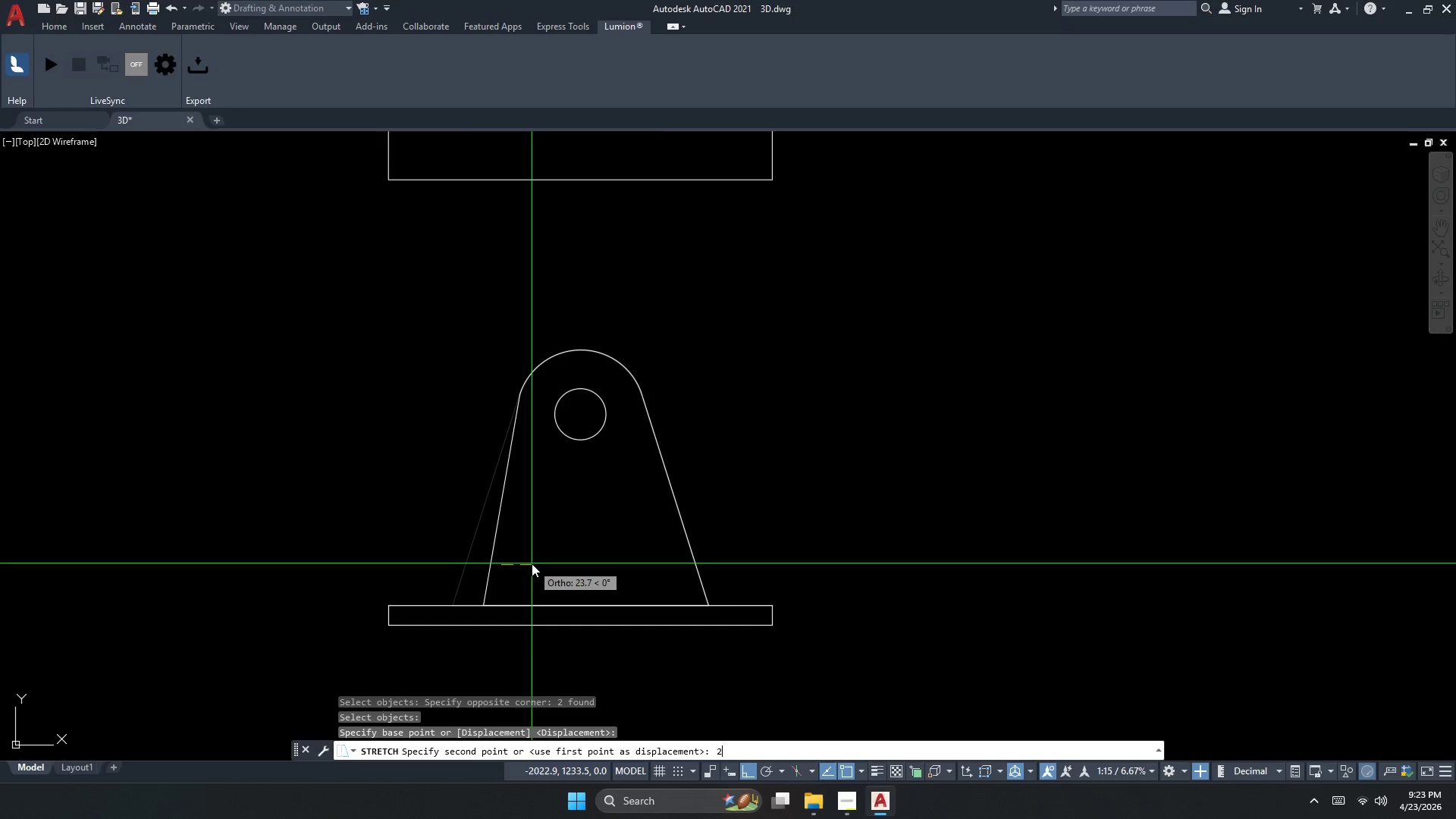 
key(Numpad5)
 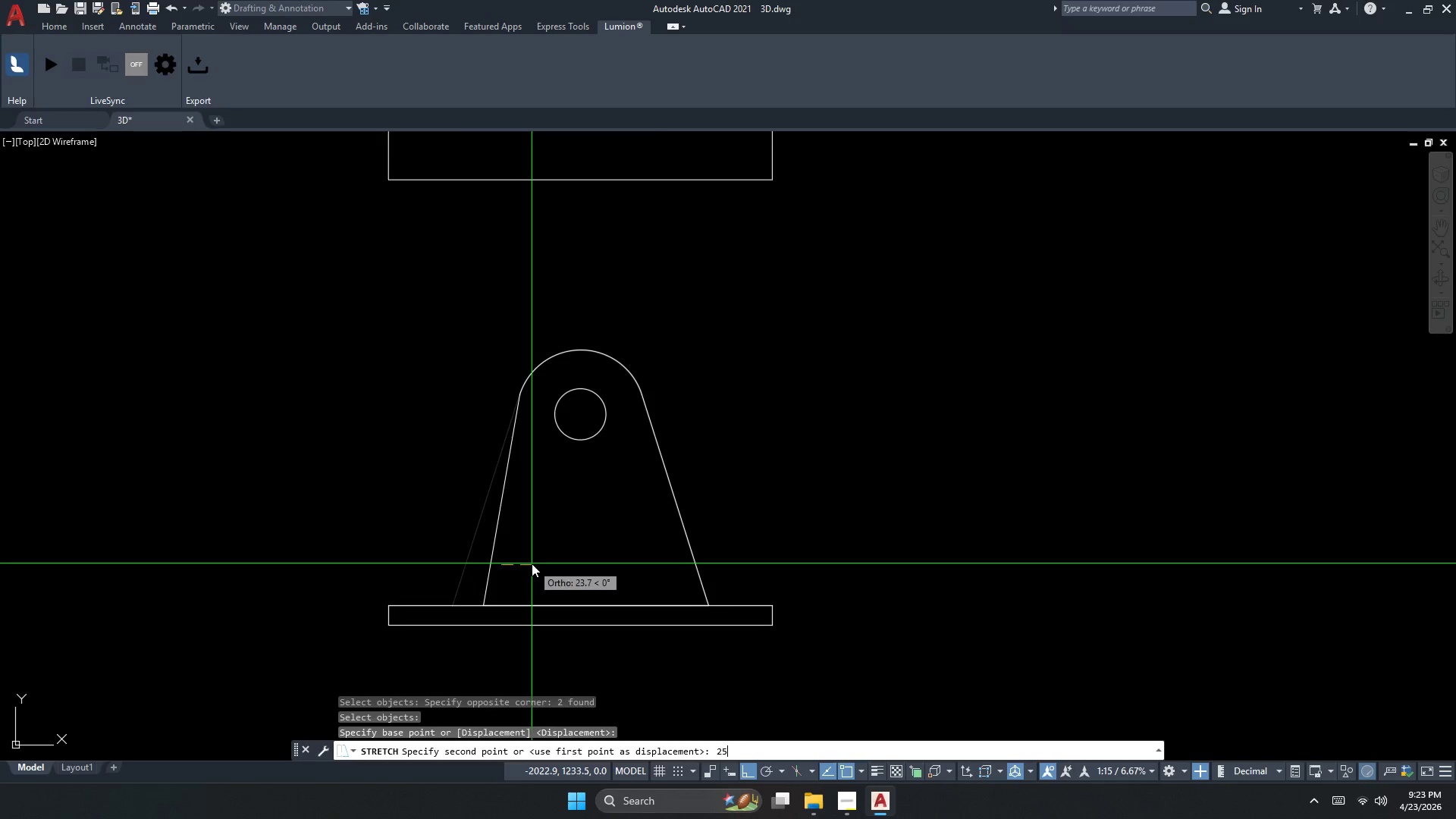 
key(NumpadEnter)
 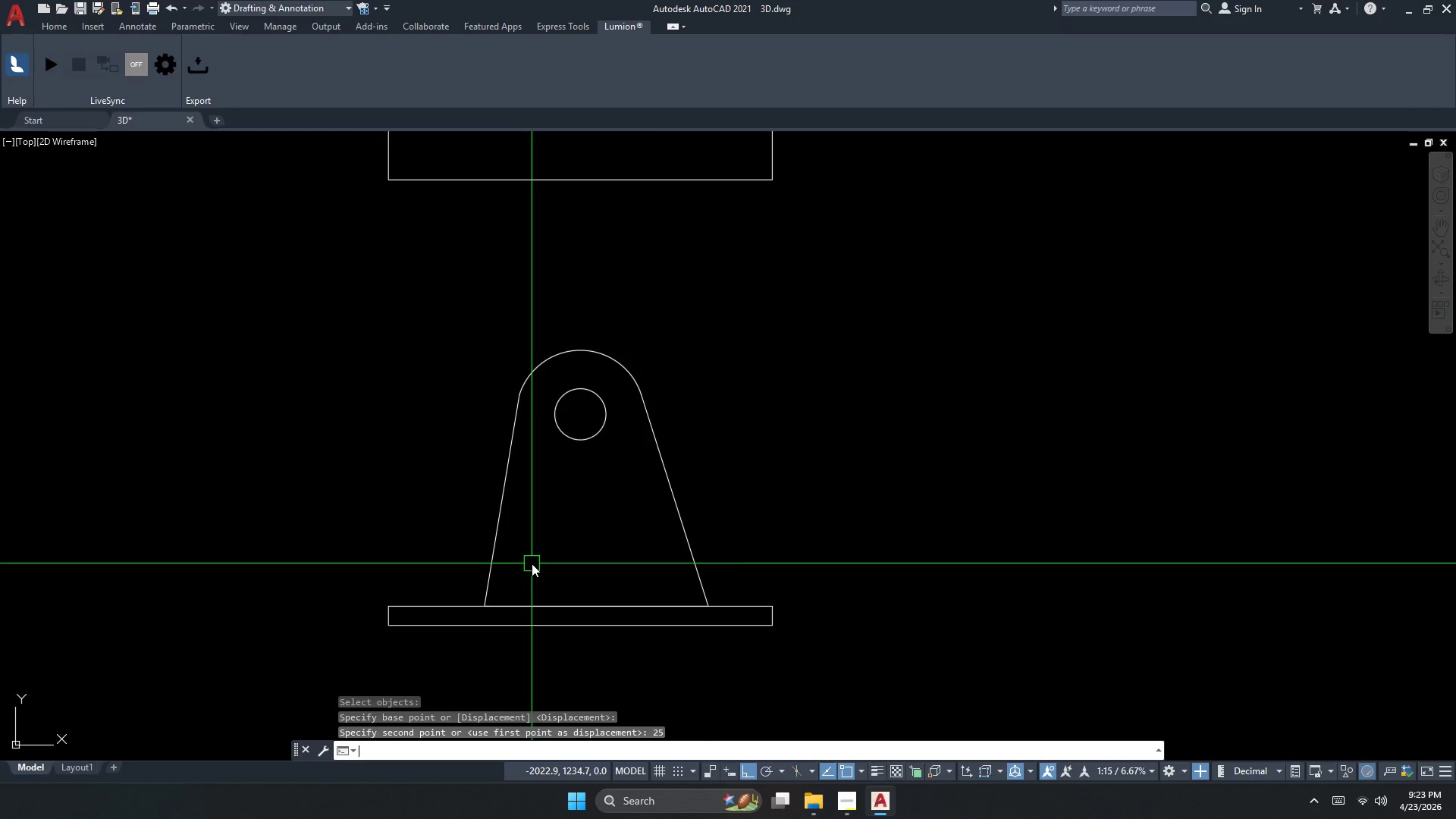 
key(Escape)
 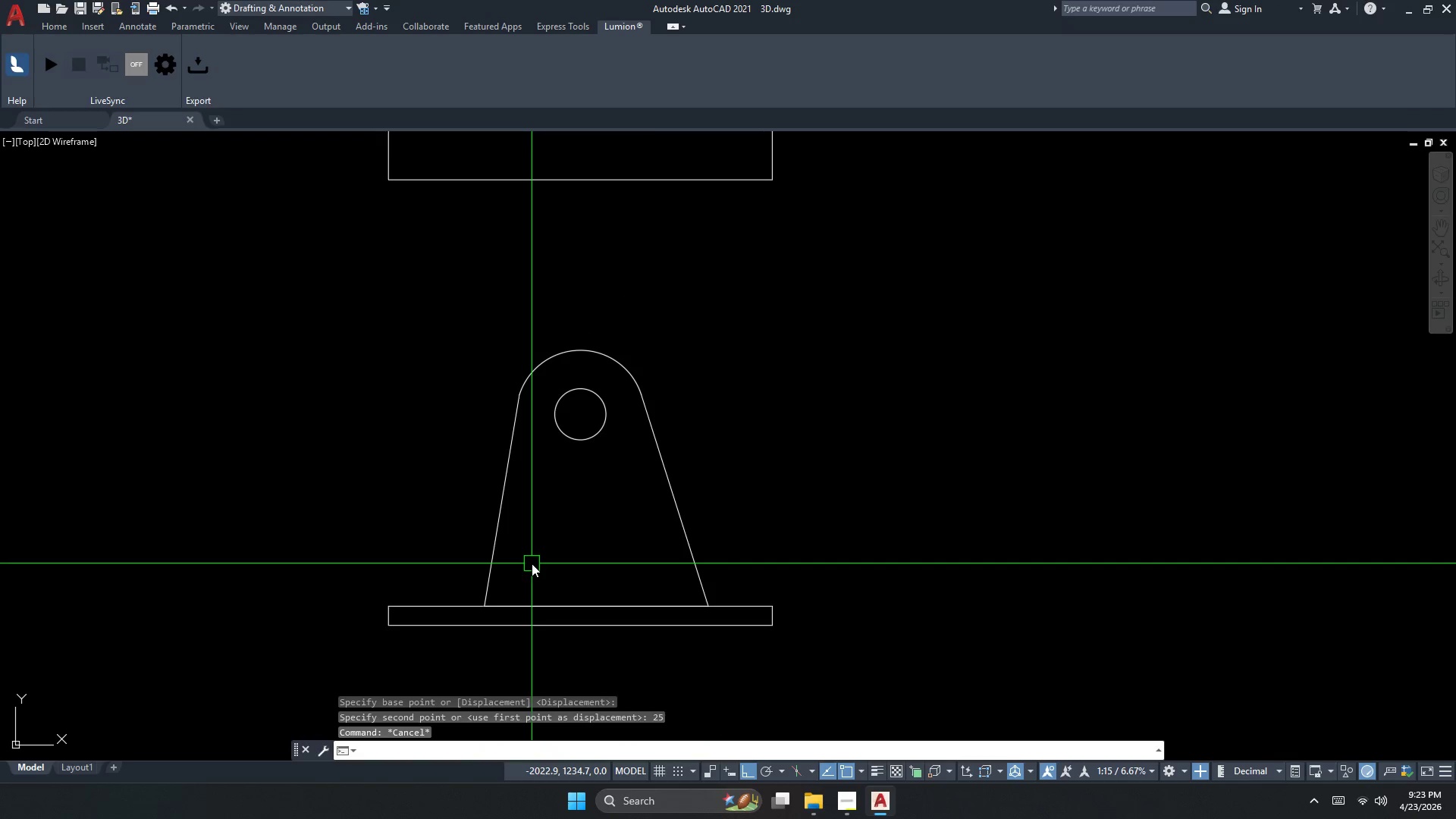 
key(S)
 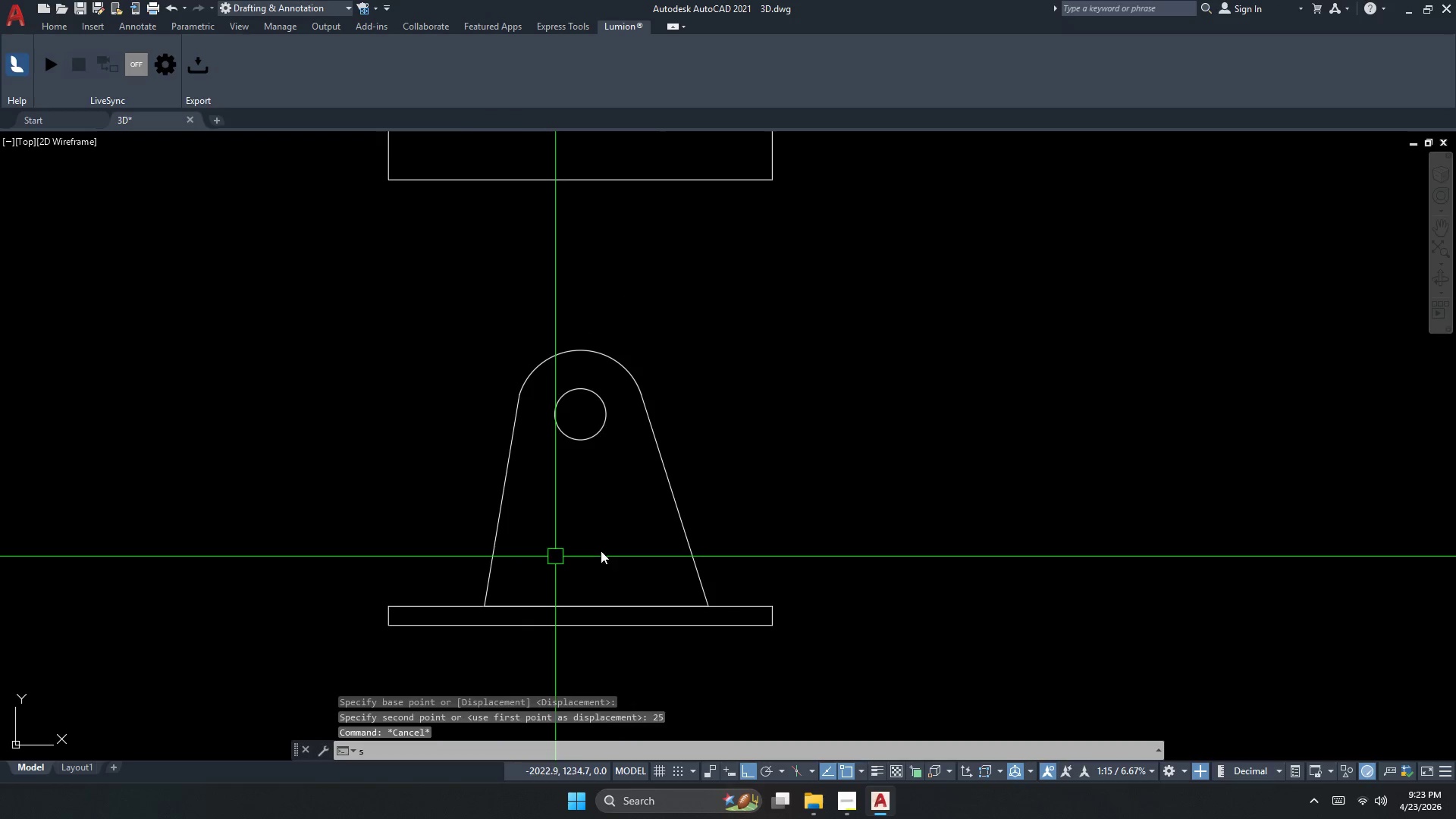 
key(Space)
 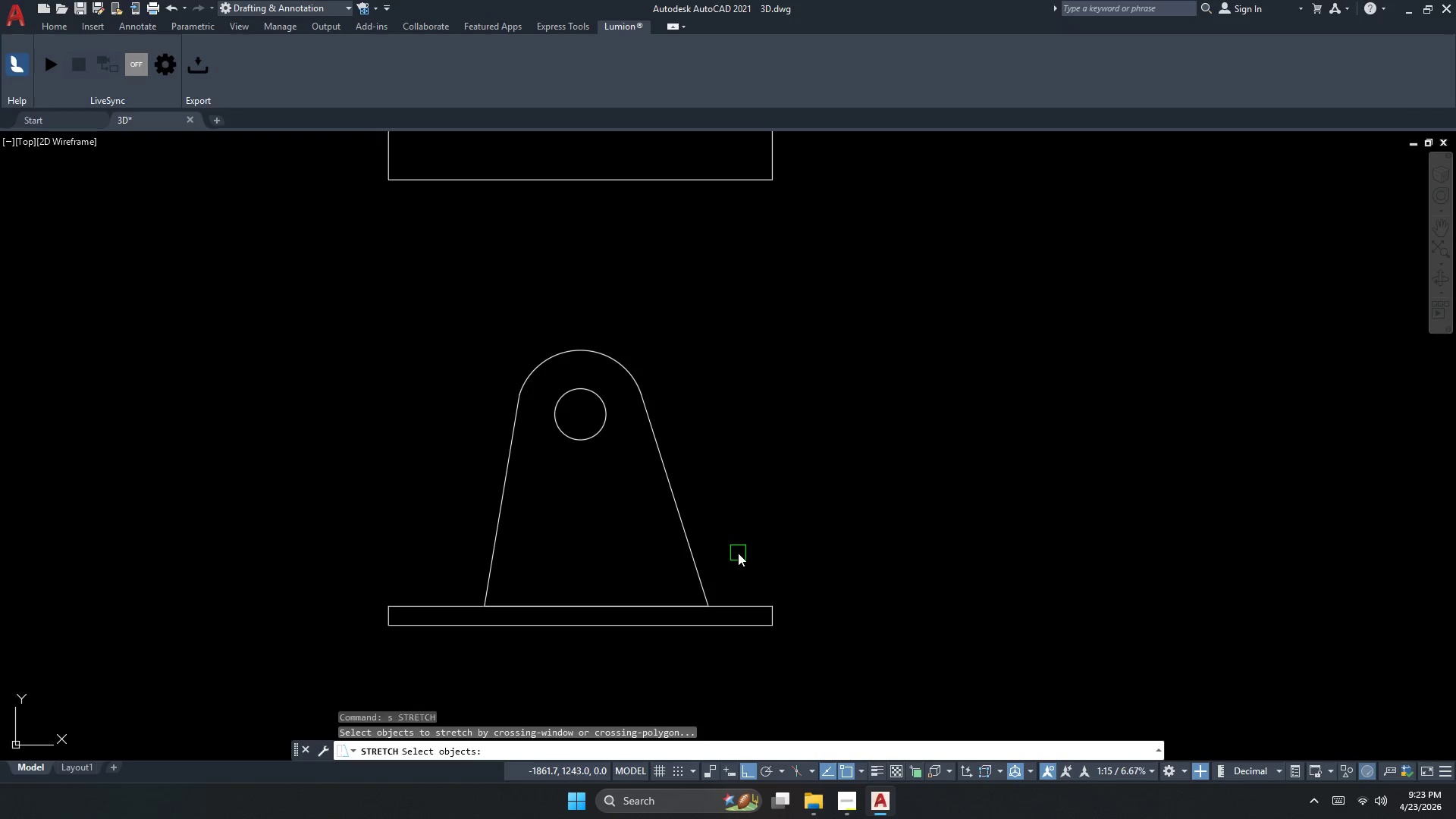 
left_click_drag(start_coordinate=[738, 553], to_coordinate=[724, 573])
 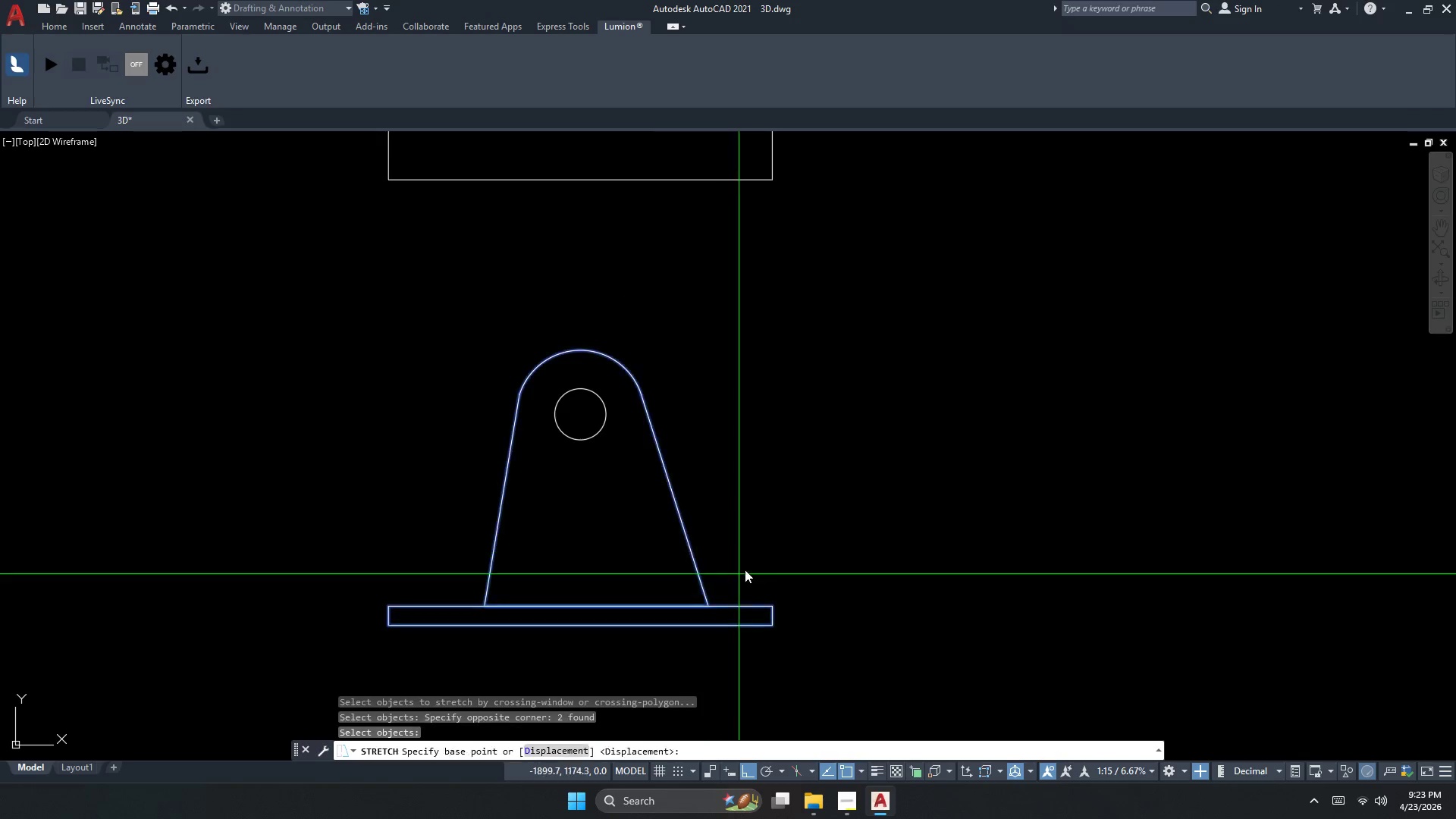 
key(Space)
 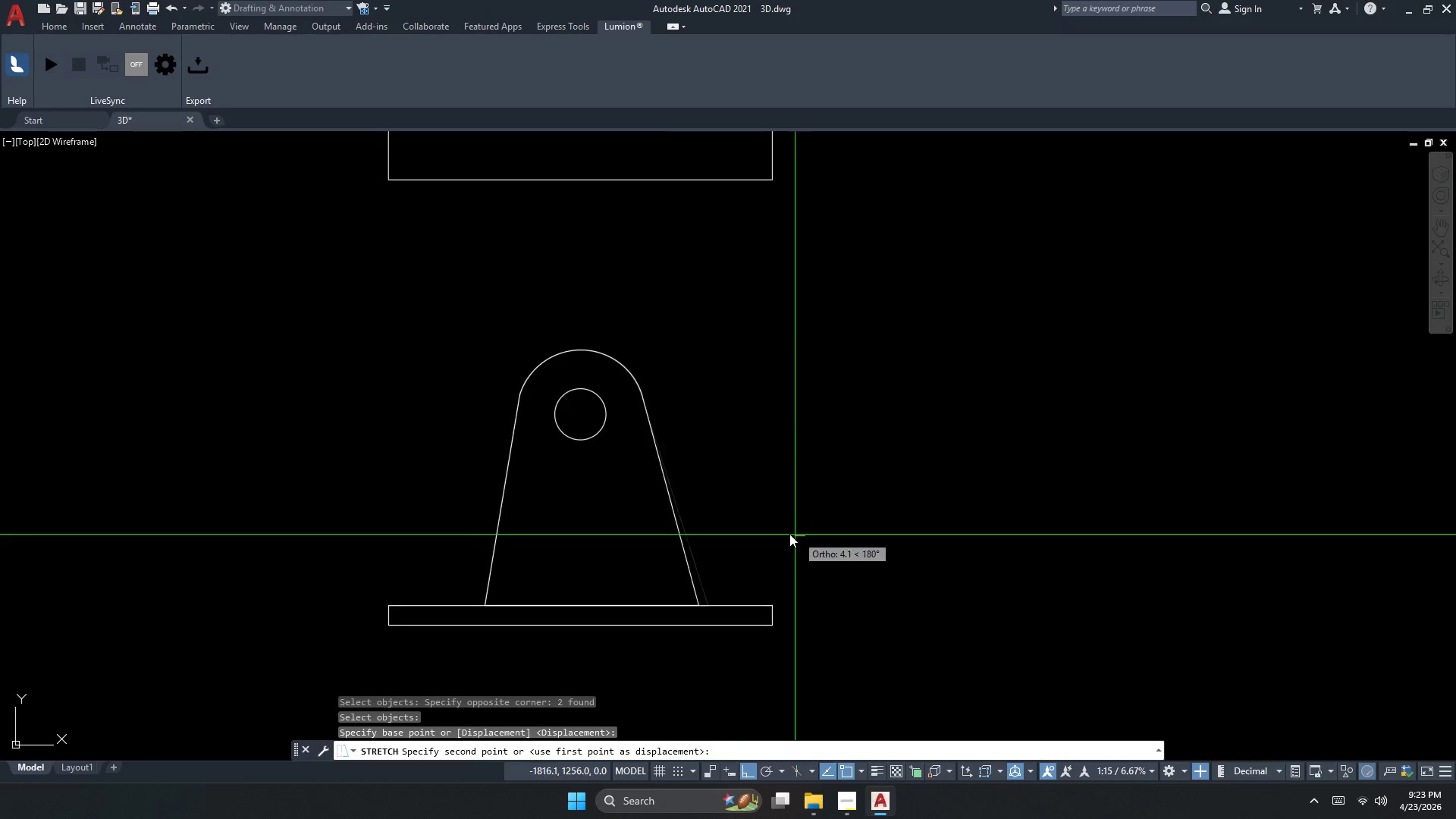 
left_click_drag(start_coordinate=[805, 536], to_coordinate=[793, 535])
 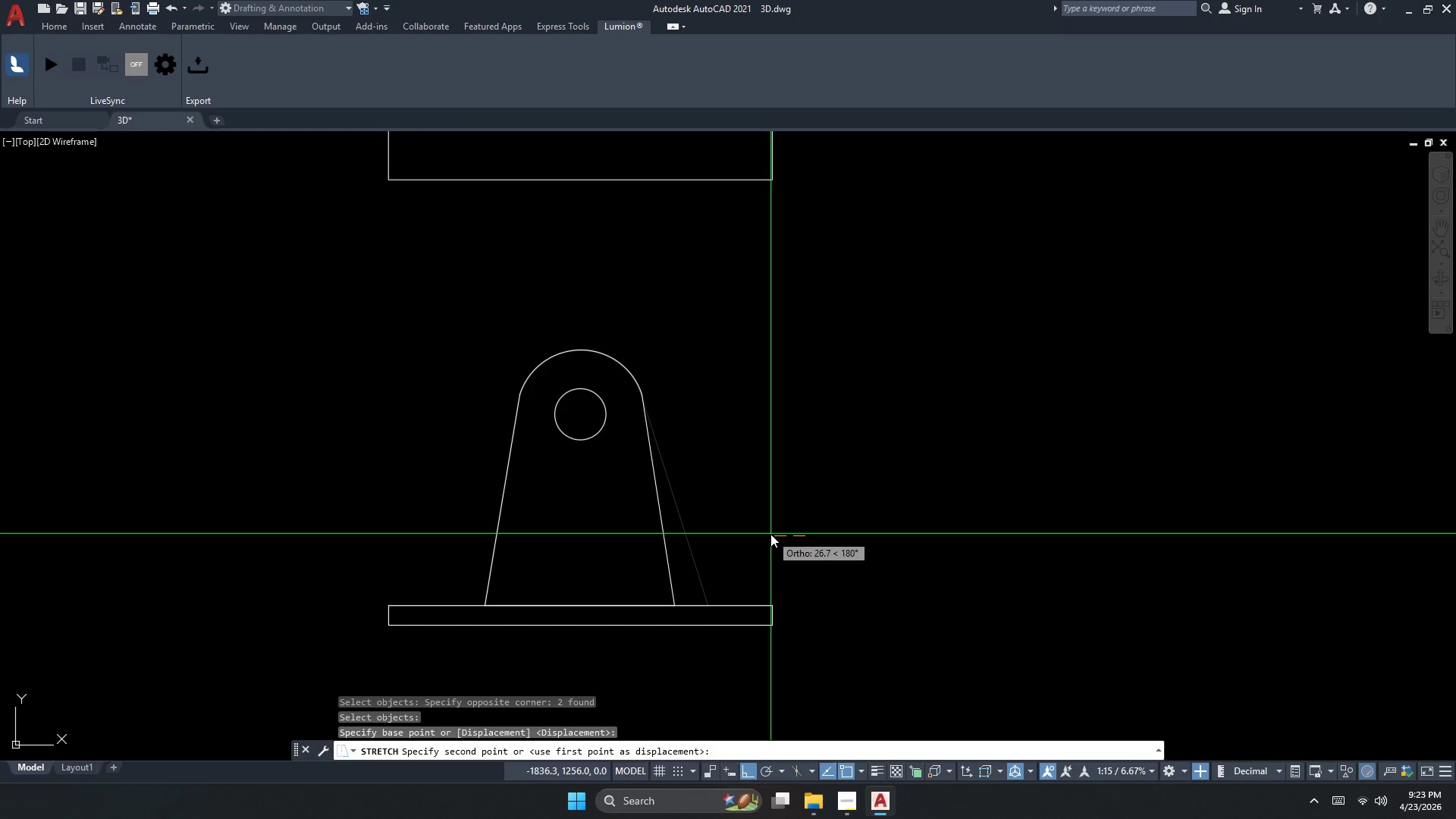 
key(Numpad2)
 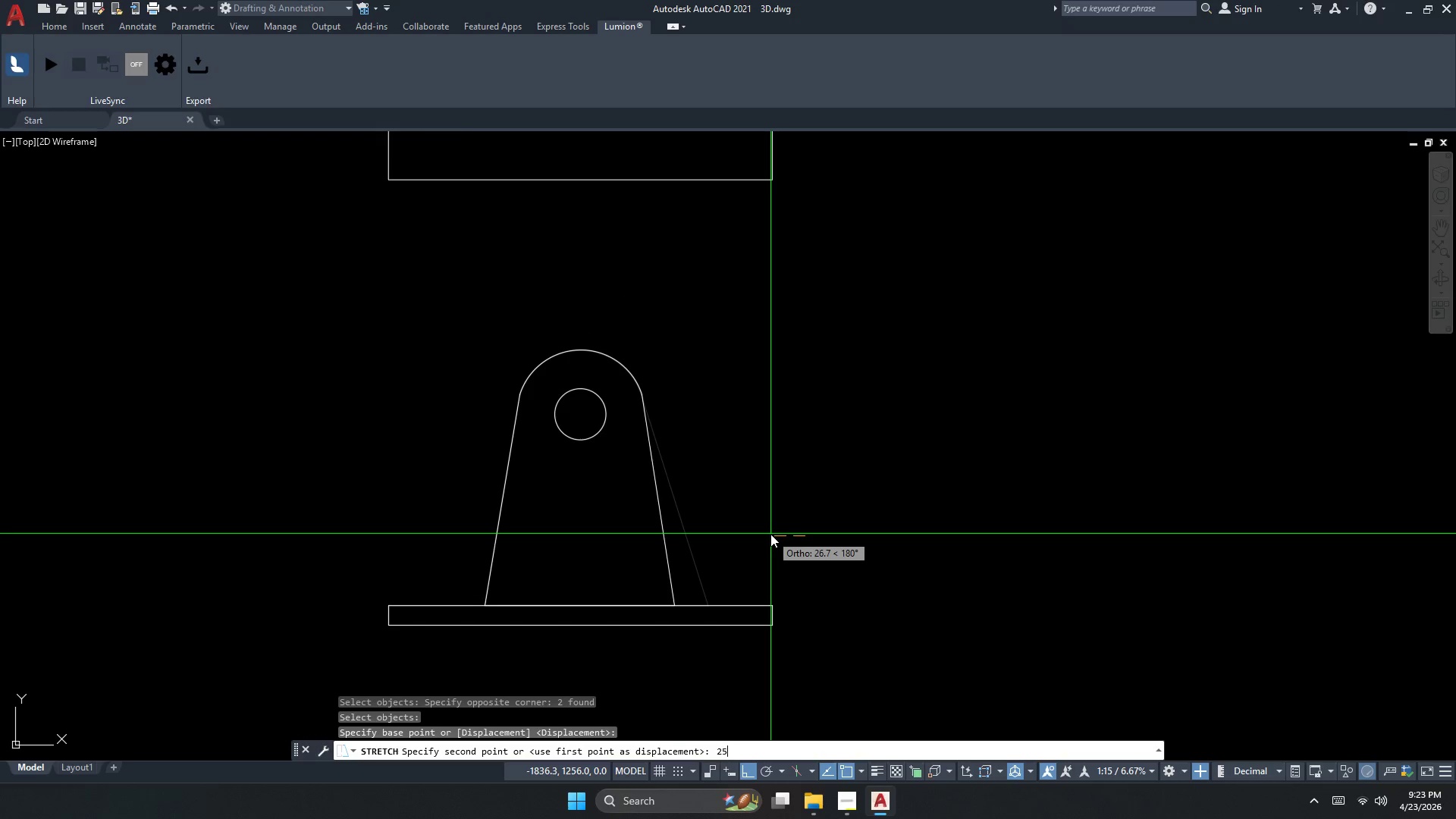 
key(Numpad5)
 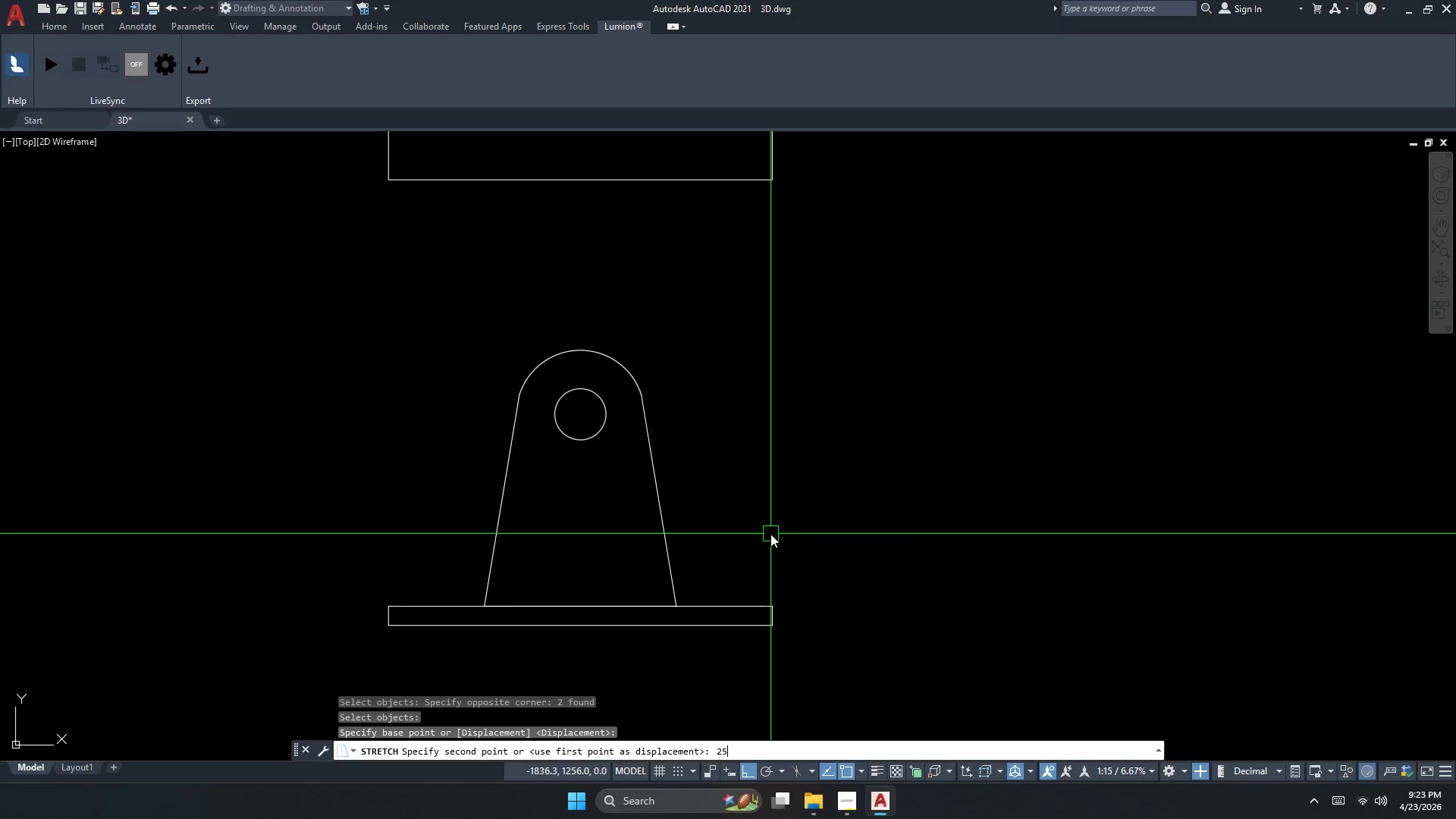 
key(NumpadEnter)
 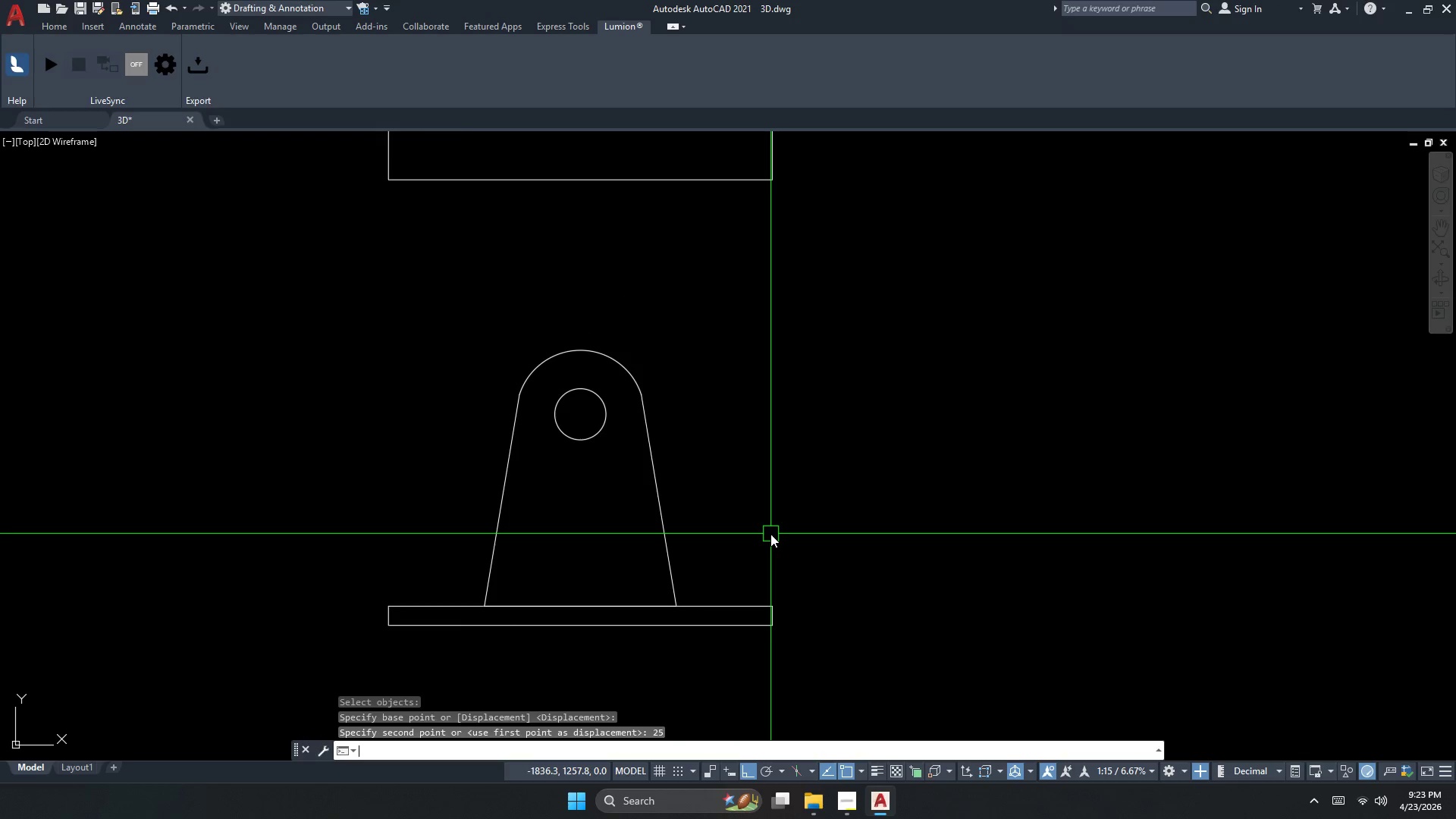 
key(Escape)
 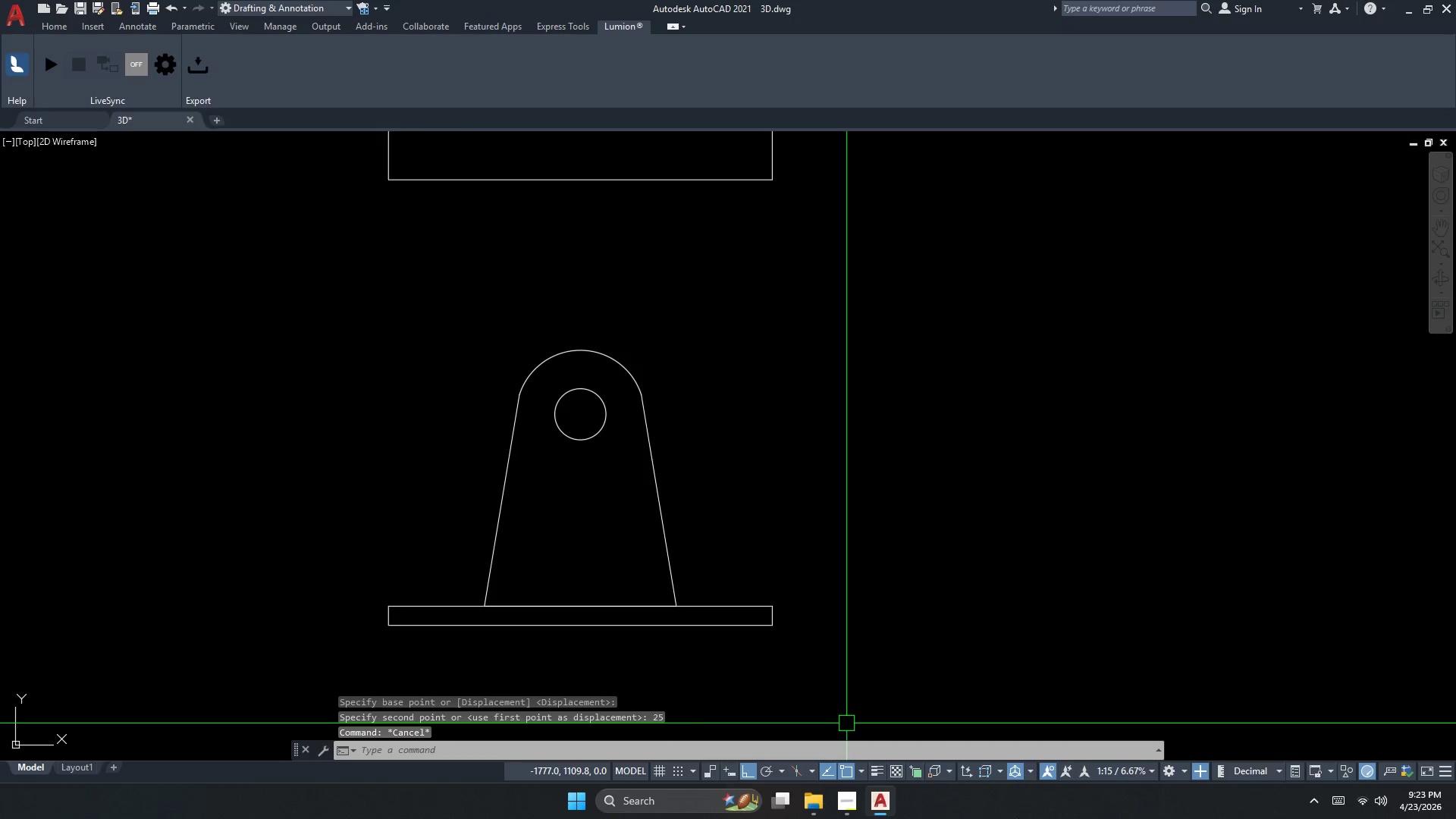 
key(S)
 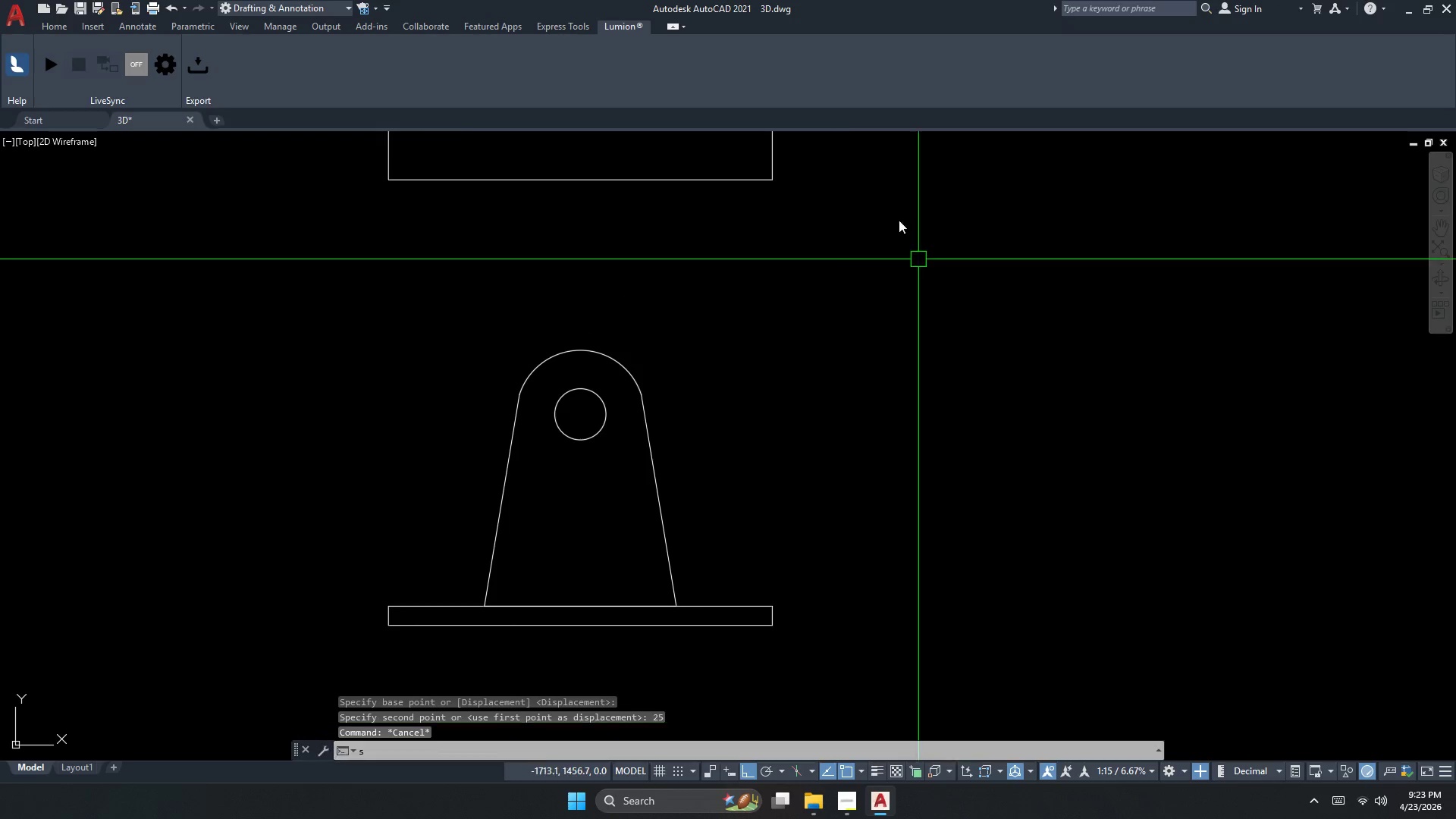 
key(Space)
 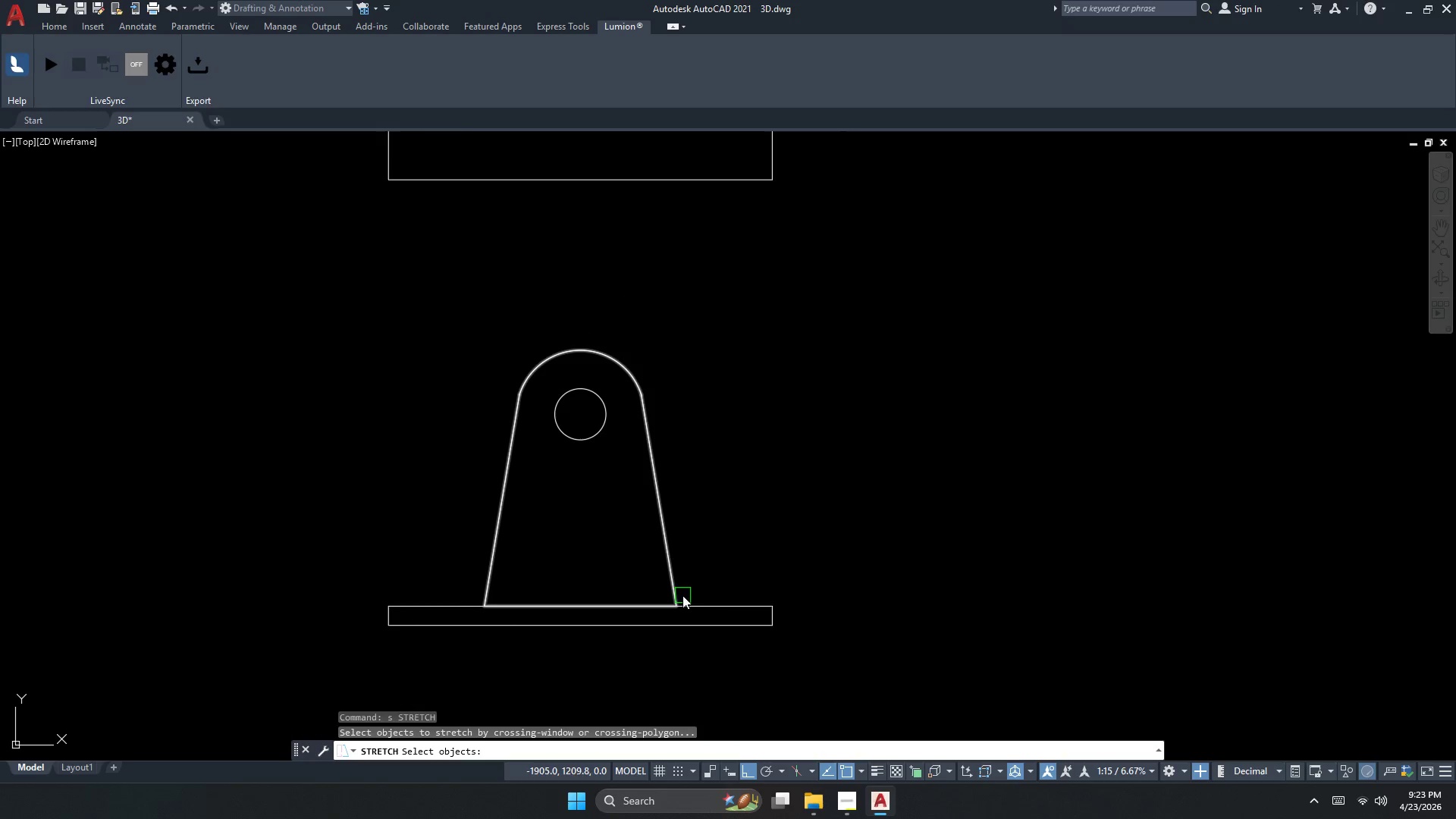 
left_click_drag(start_coordinate=[703, 531], to_coordinate=[695, 510])
 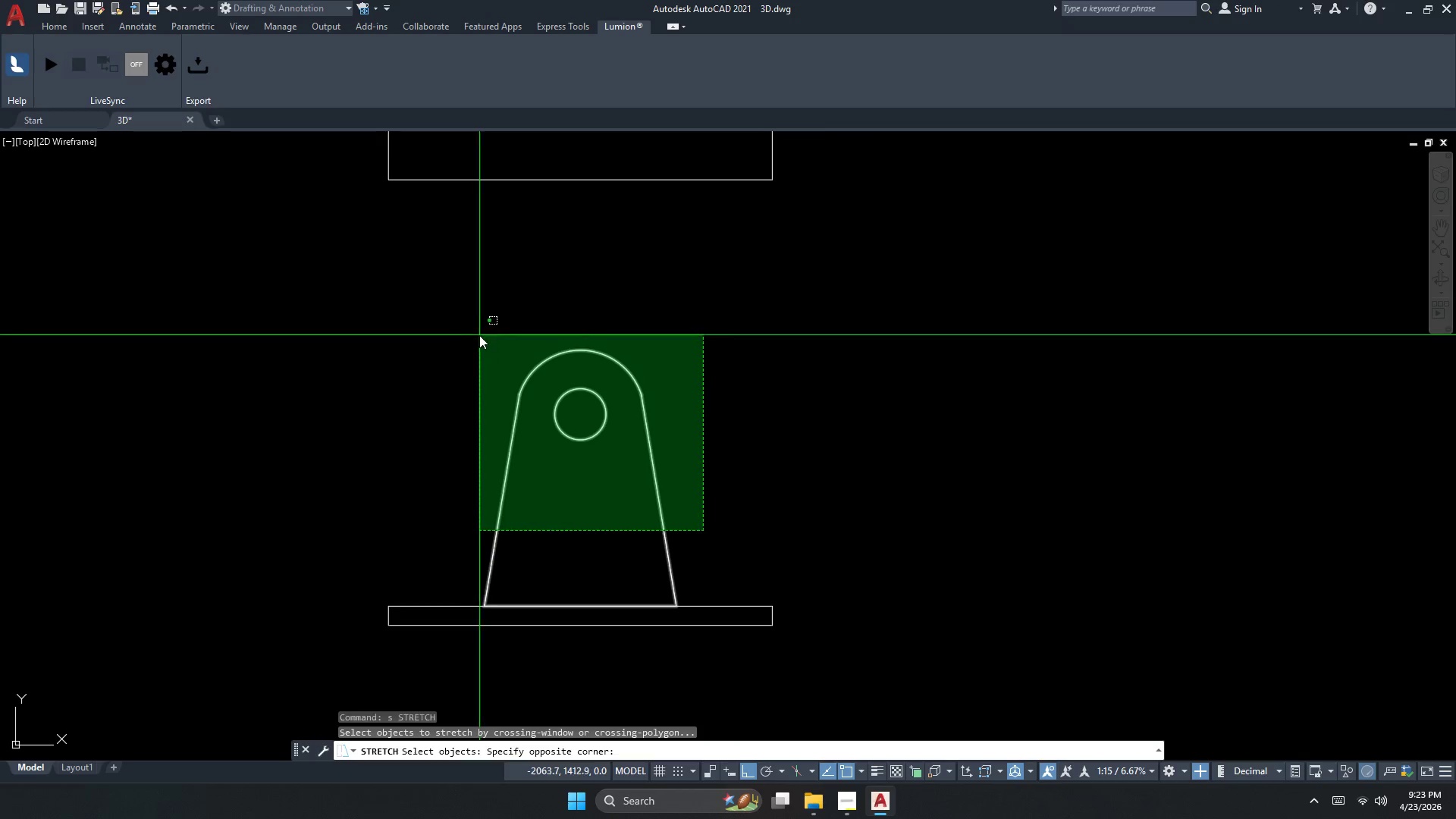 
key(Space)
 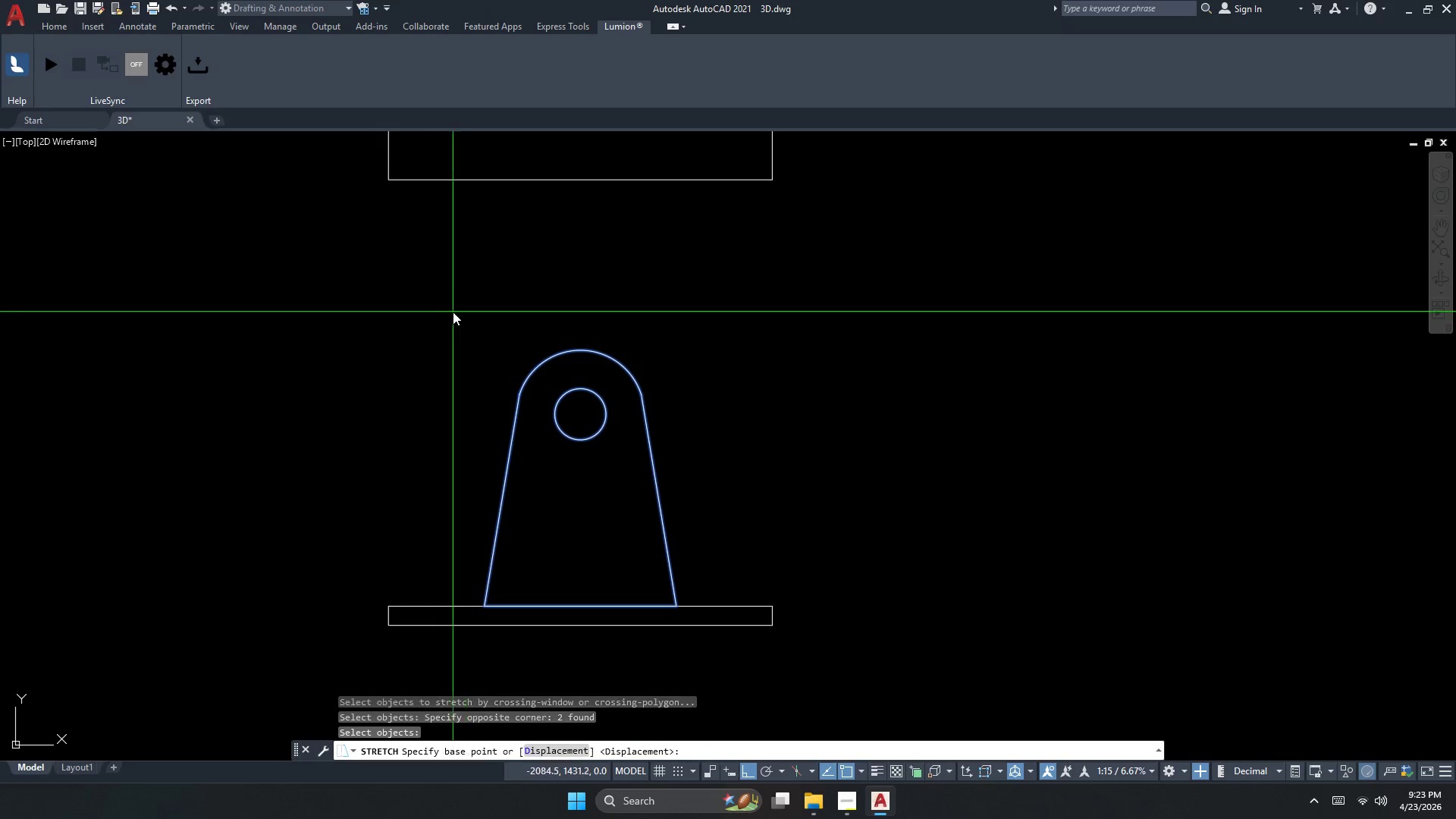 
left_click_drag(start_coordinate=[453, 312], to_coordinate=[450, 316])
 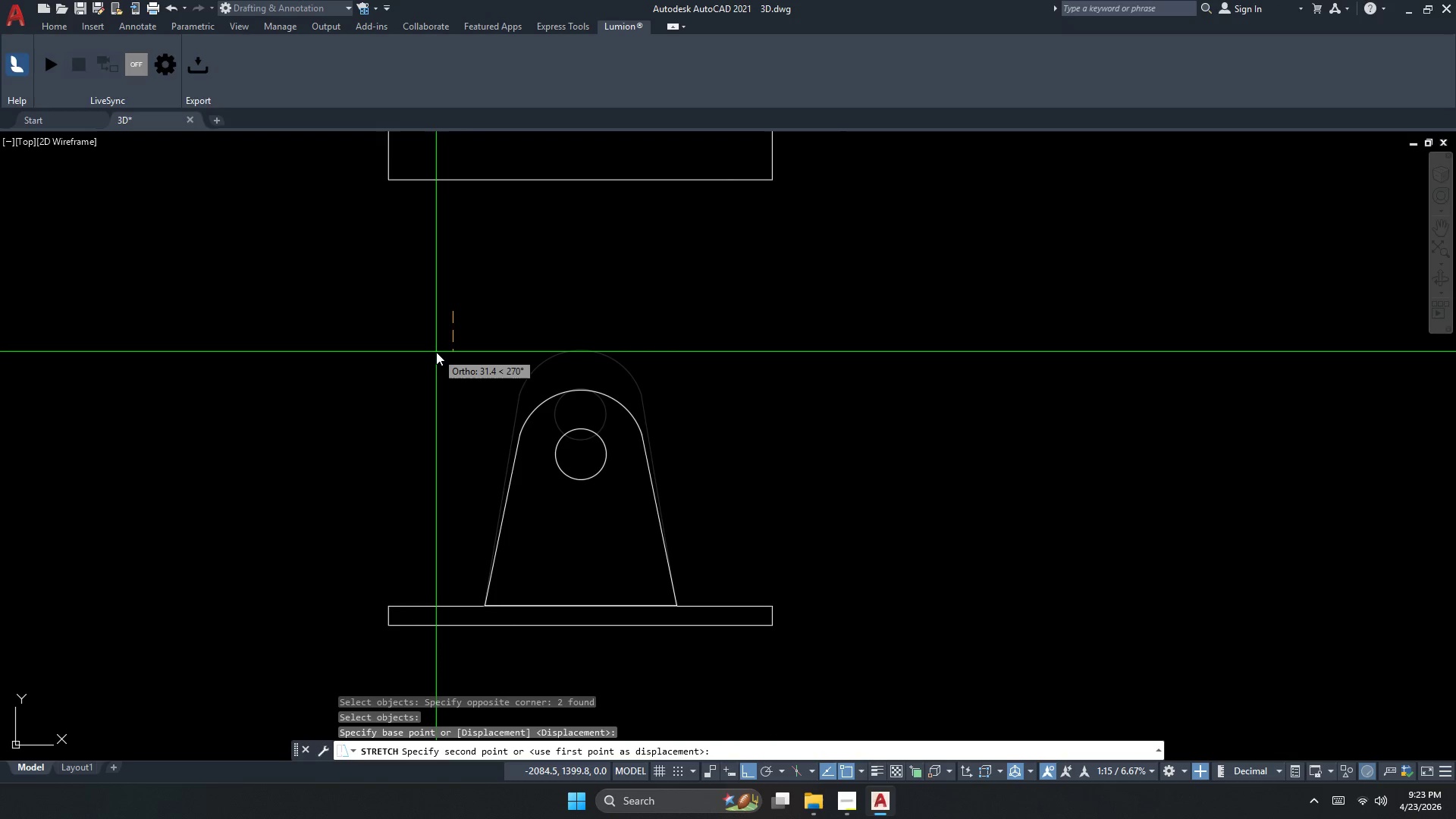 
key(Numpad5)
 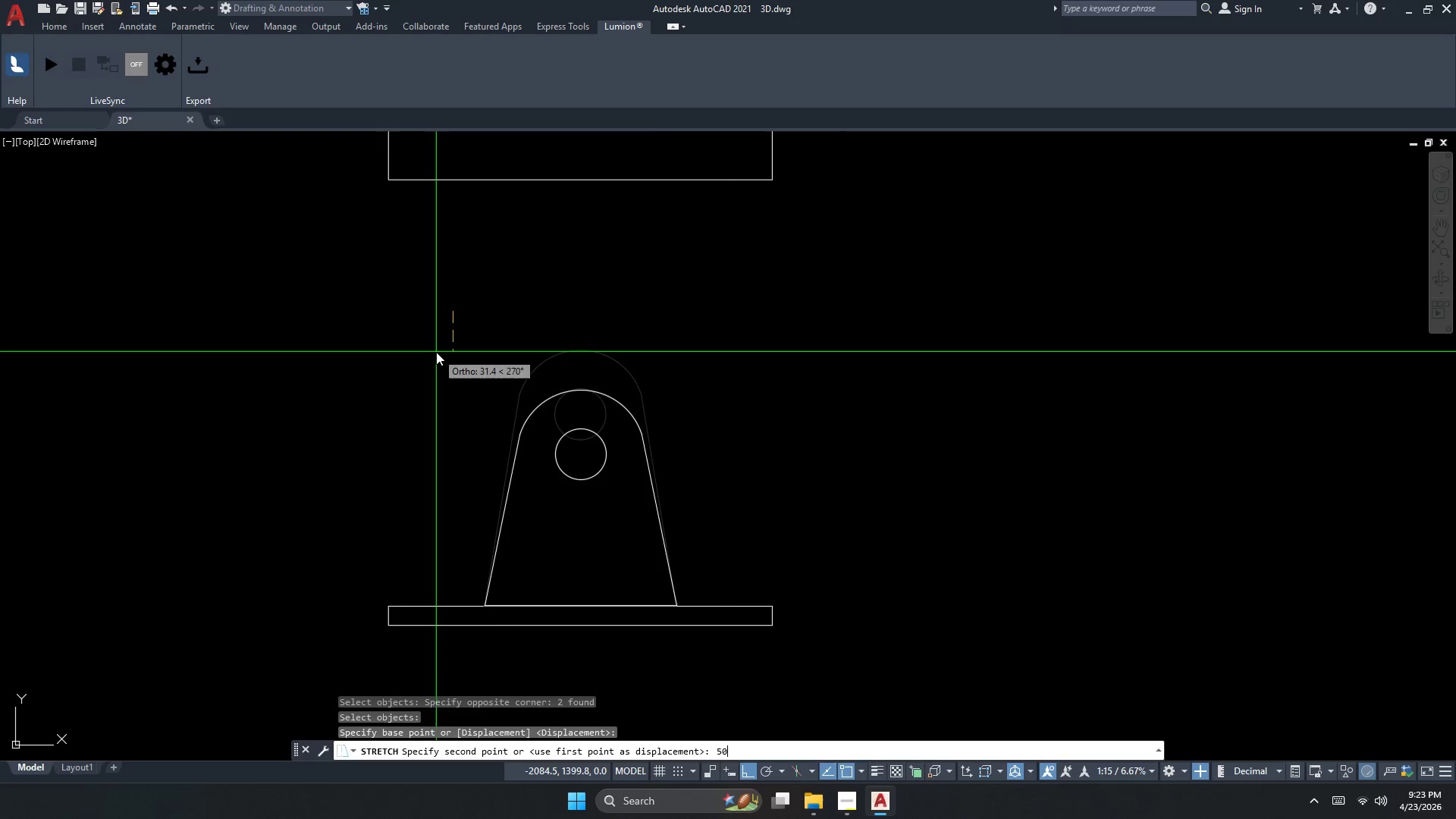 
key(Numpad0)
 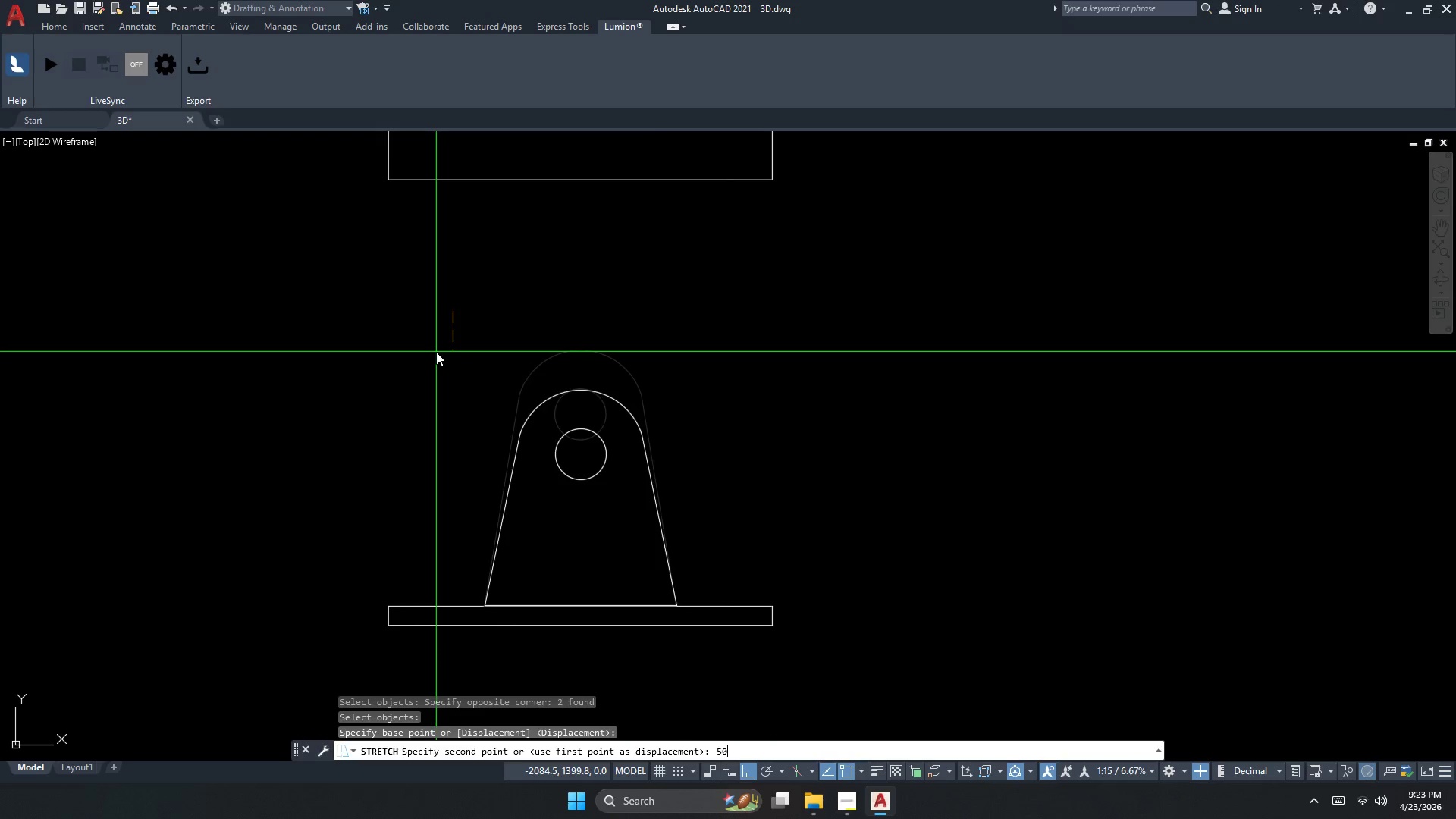 
key(NumpadEnter)
 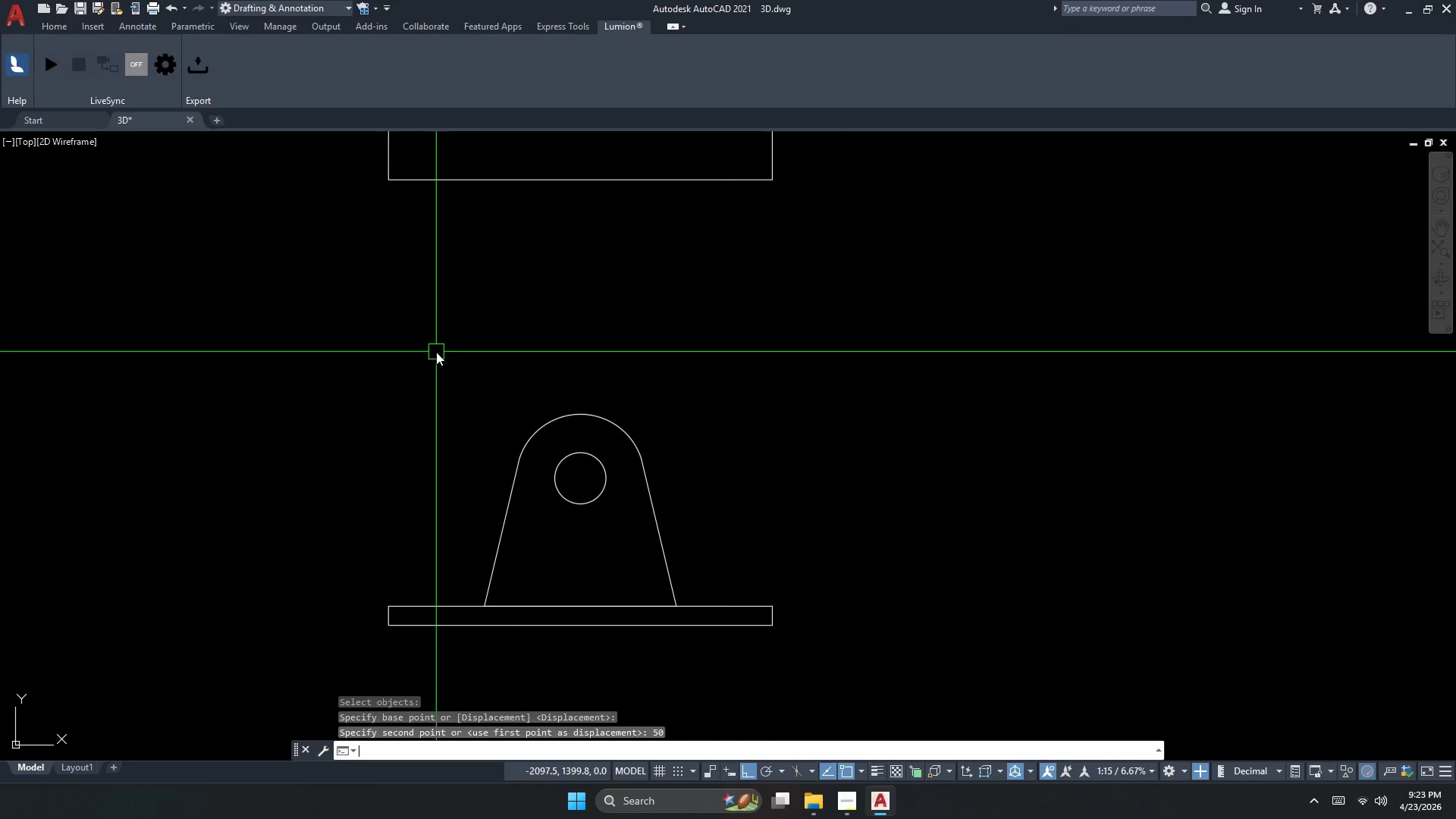 
key(Escape)
 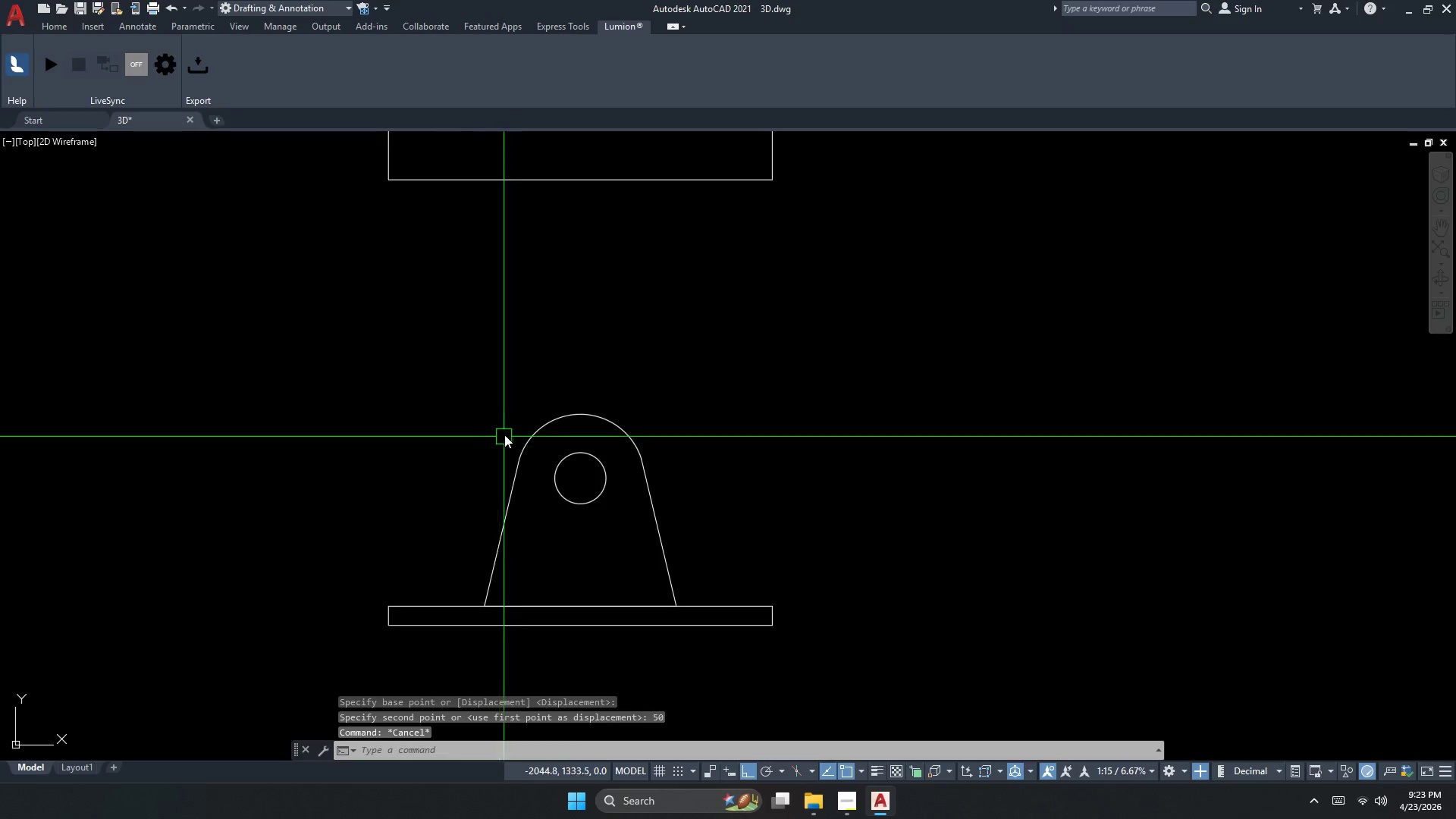 
key(Escape)
 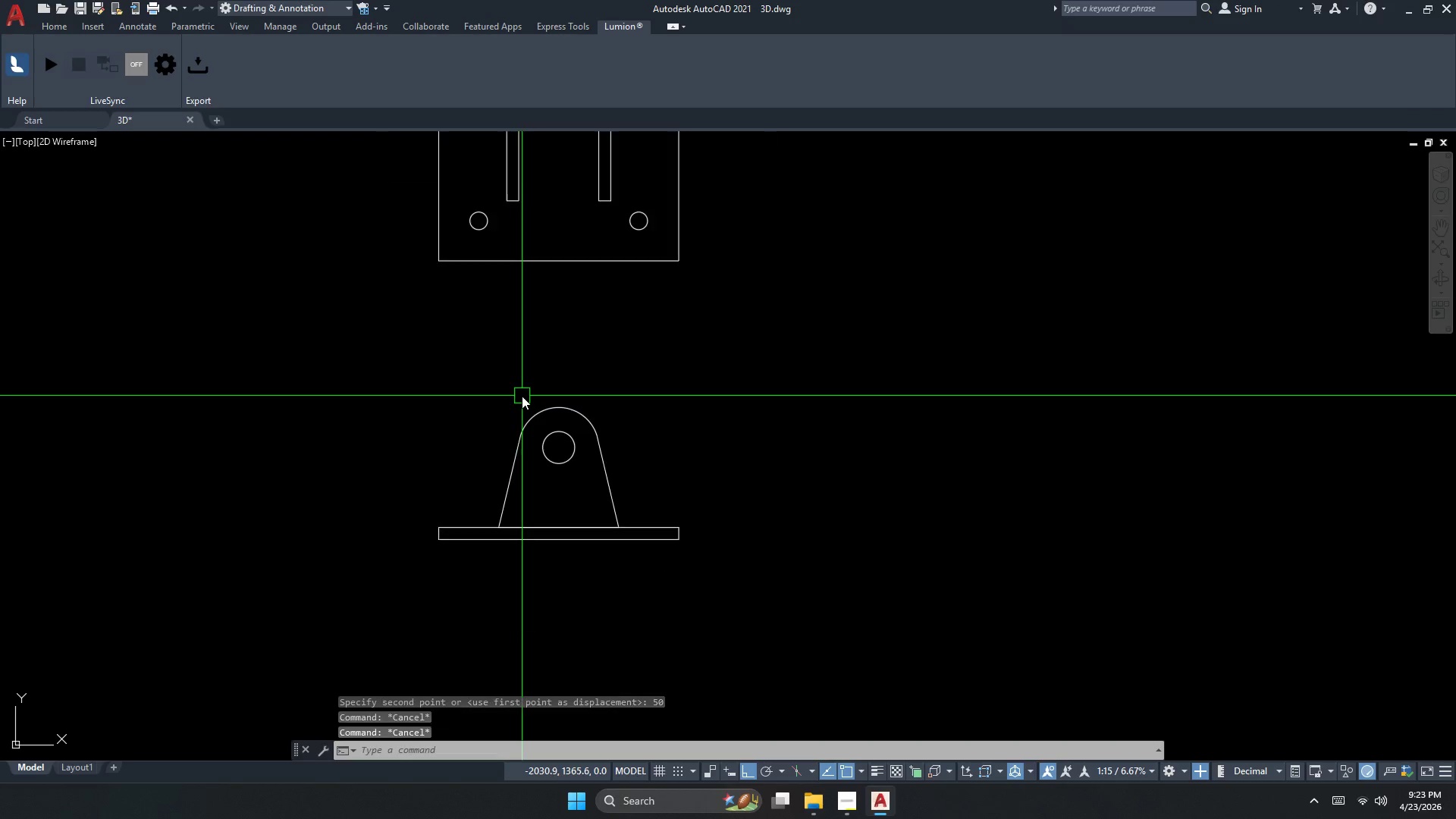 
key(Escape)
 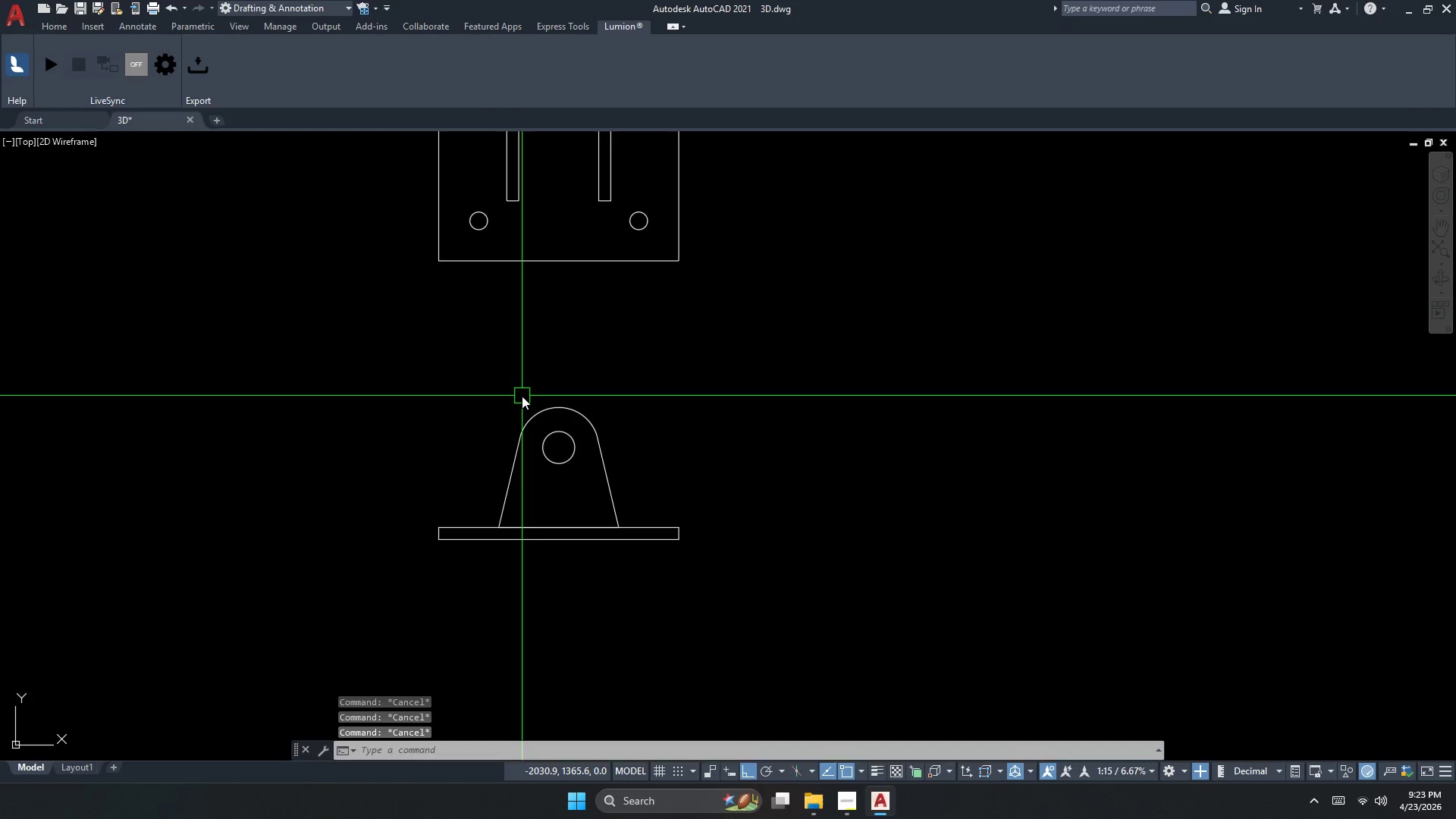 
key(D)
 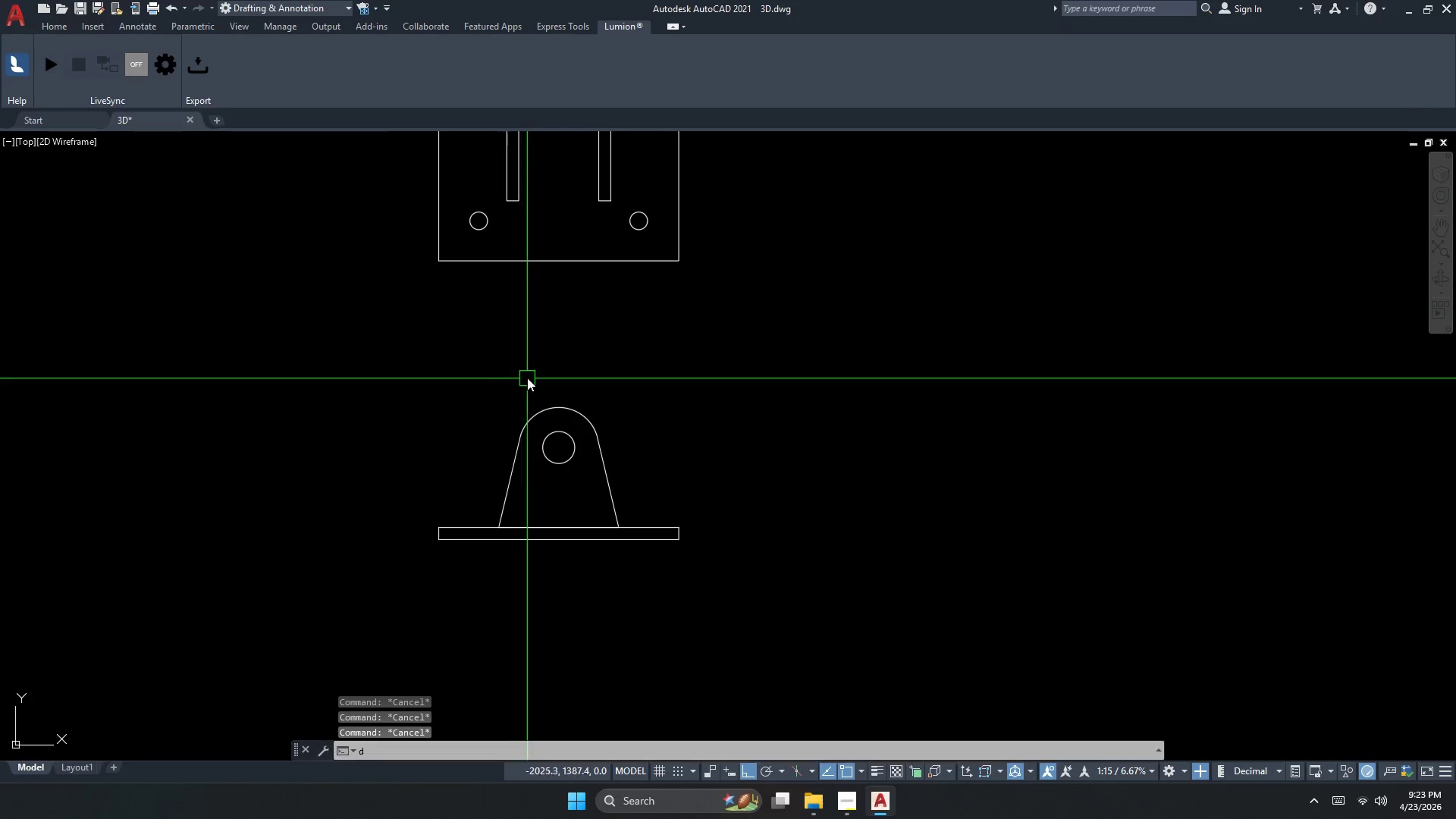 
scroll: coordinate [522, 396], scroll_direction: down, amount: 1.0
 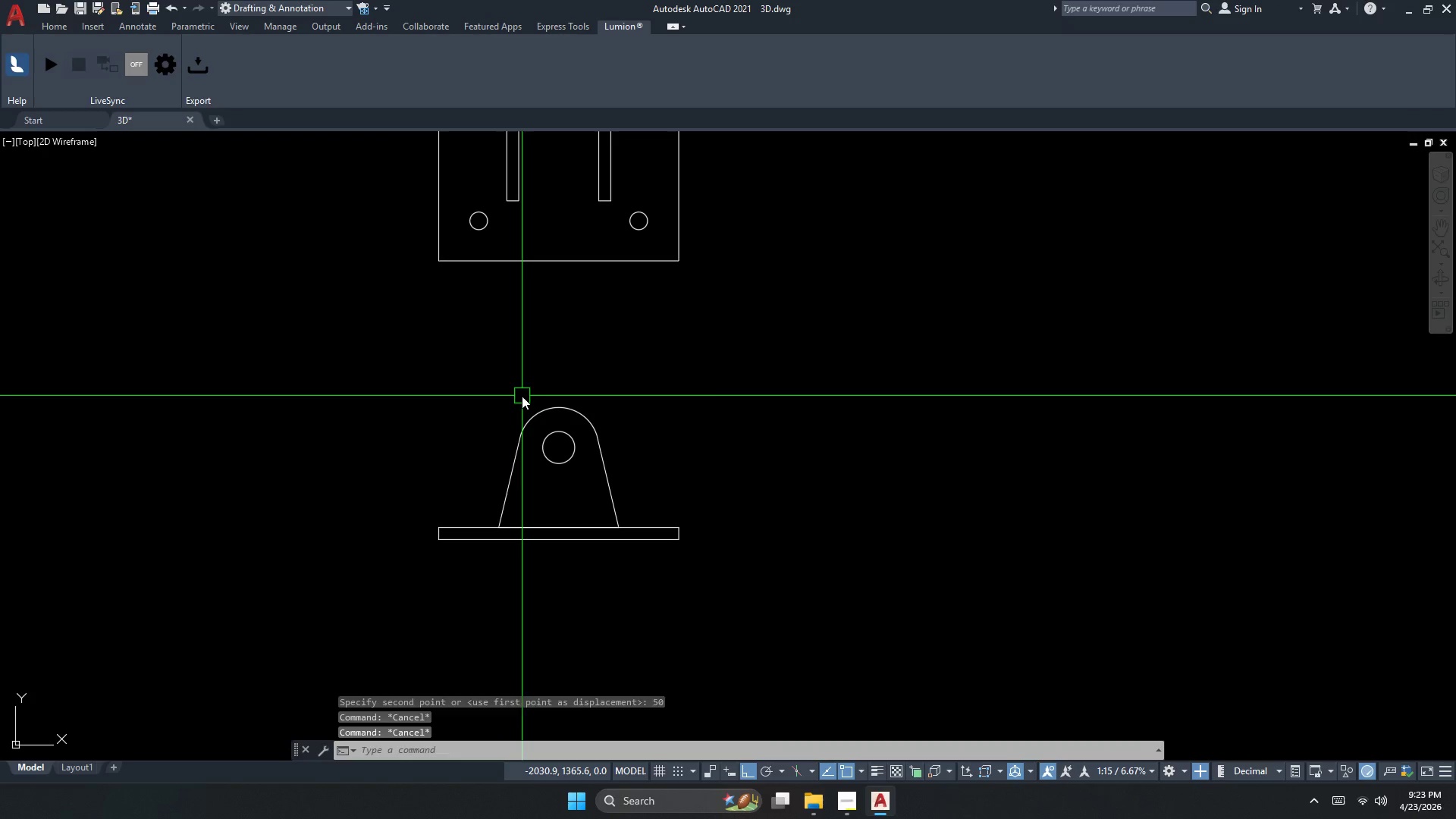 
type(li )
 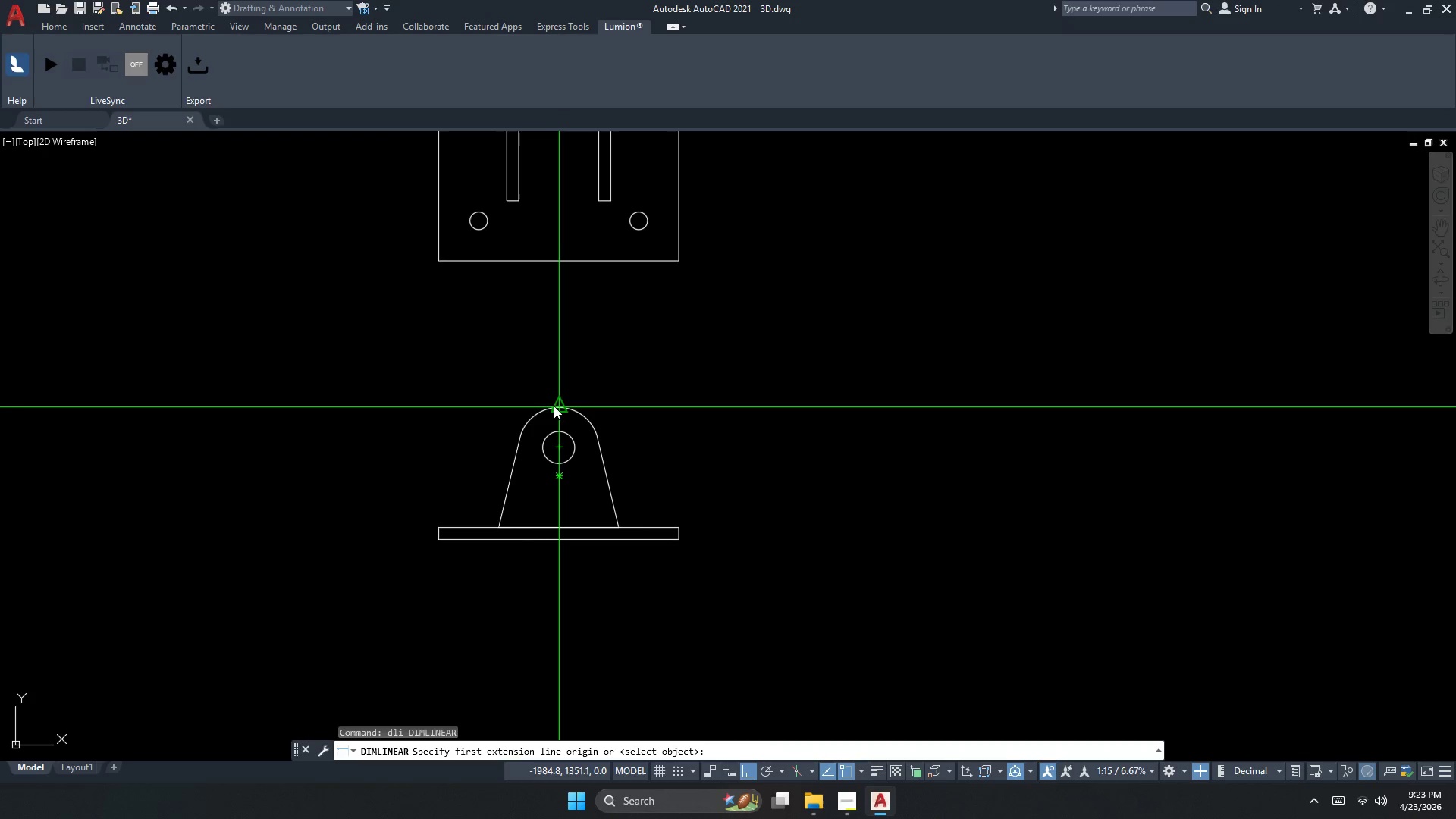 
left_click([557, 406])
 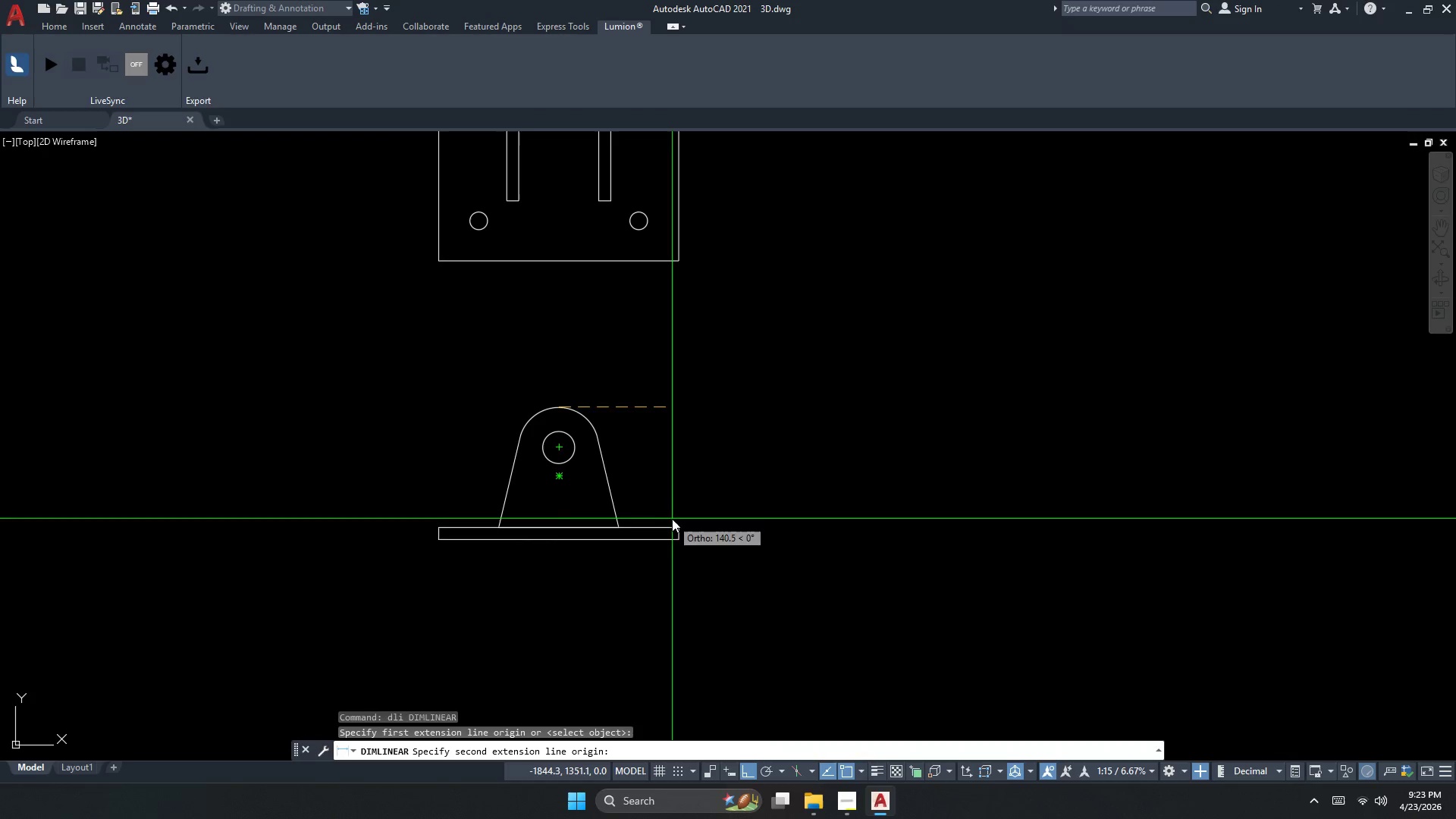 
left_click_drag(start_coordinate=[676, 522], to_coordinate=[691, 513])
 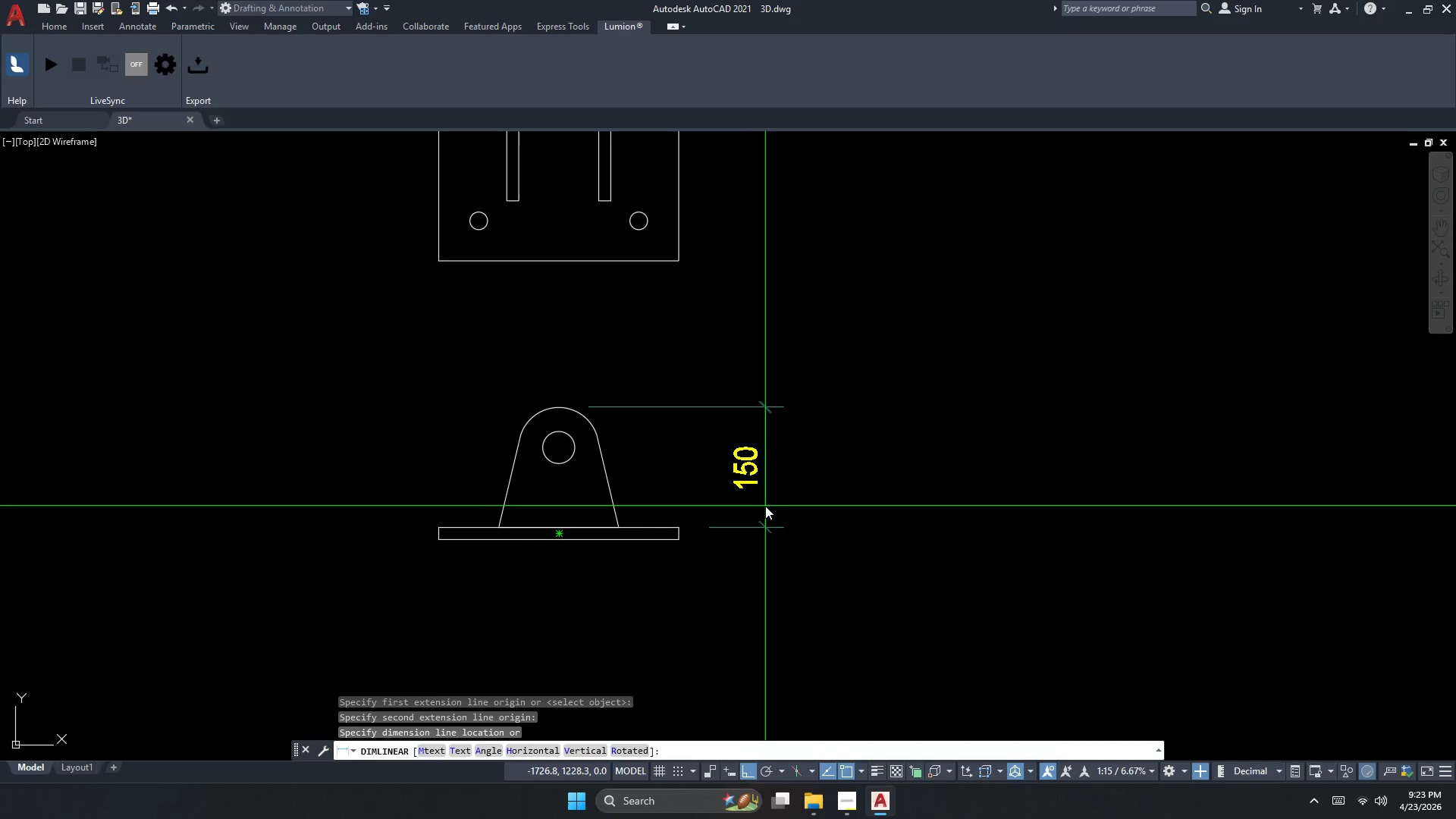 
double_click([763, 505])
 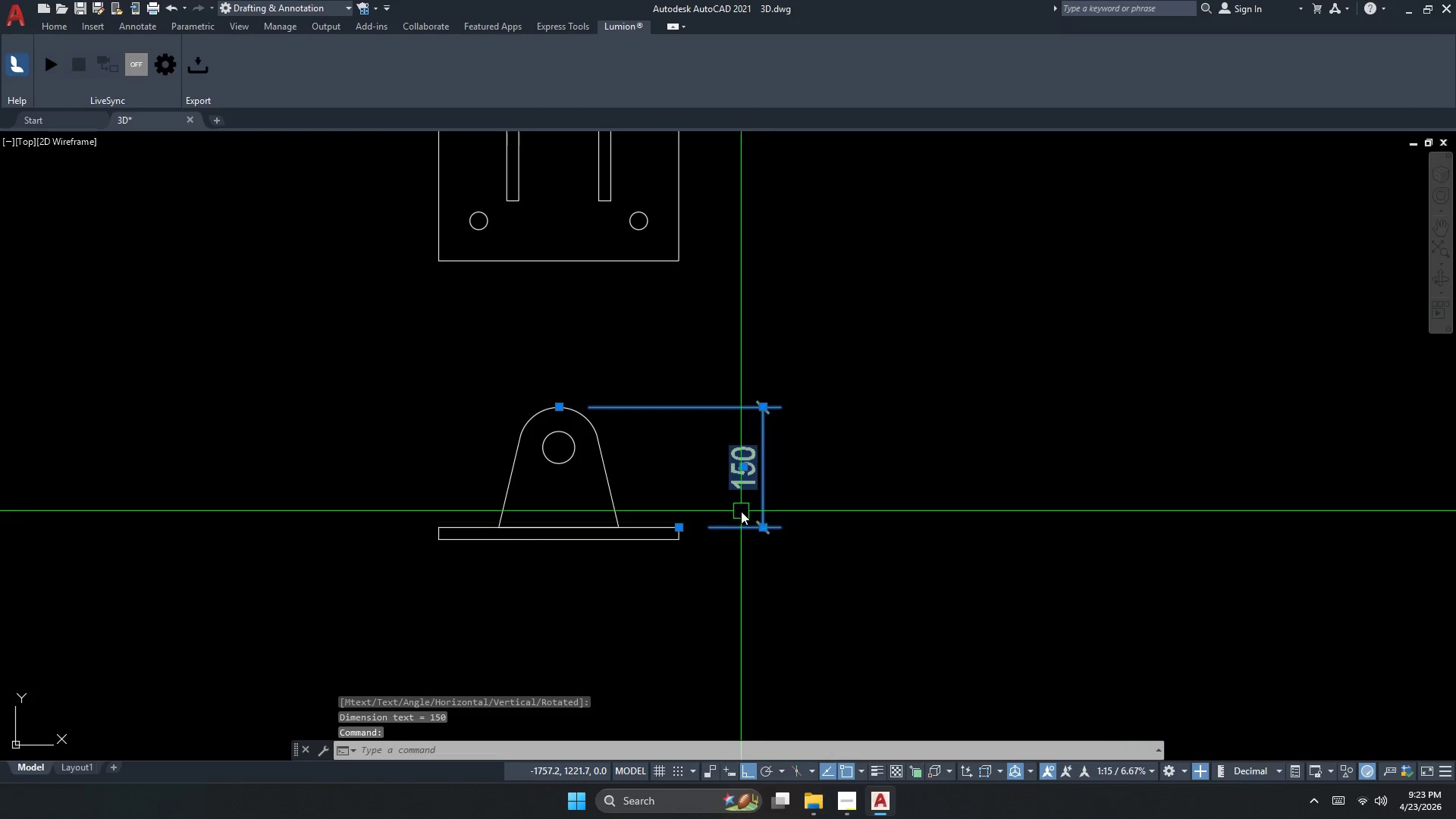 
key(E)
 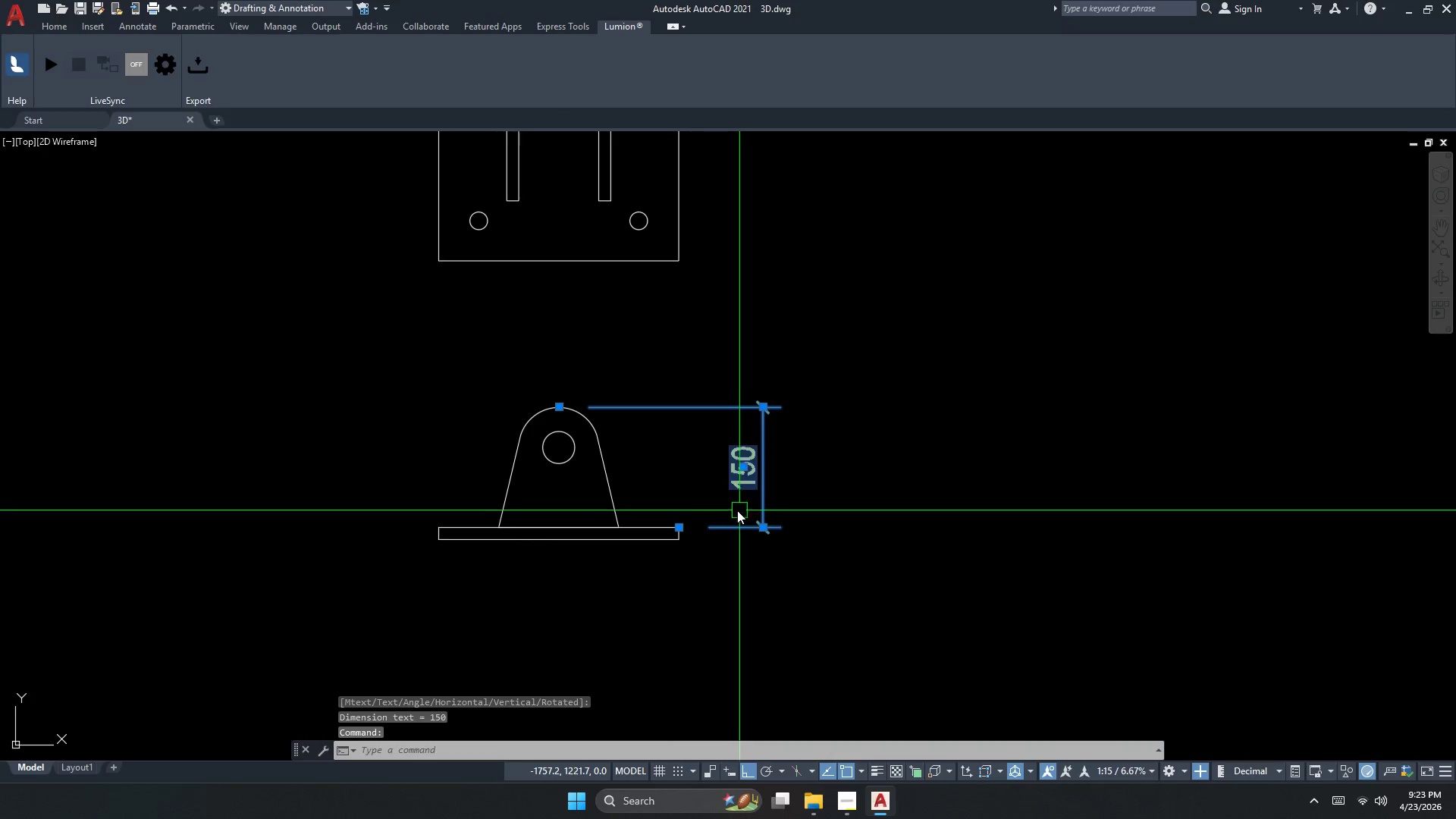 
key(Space)
 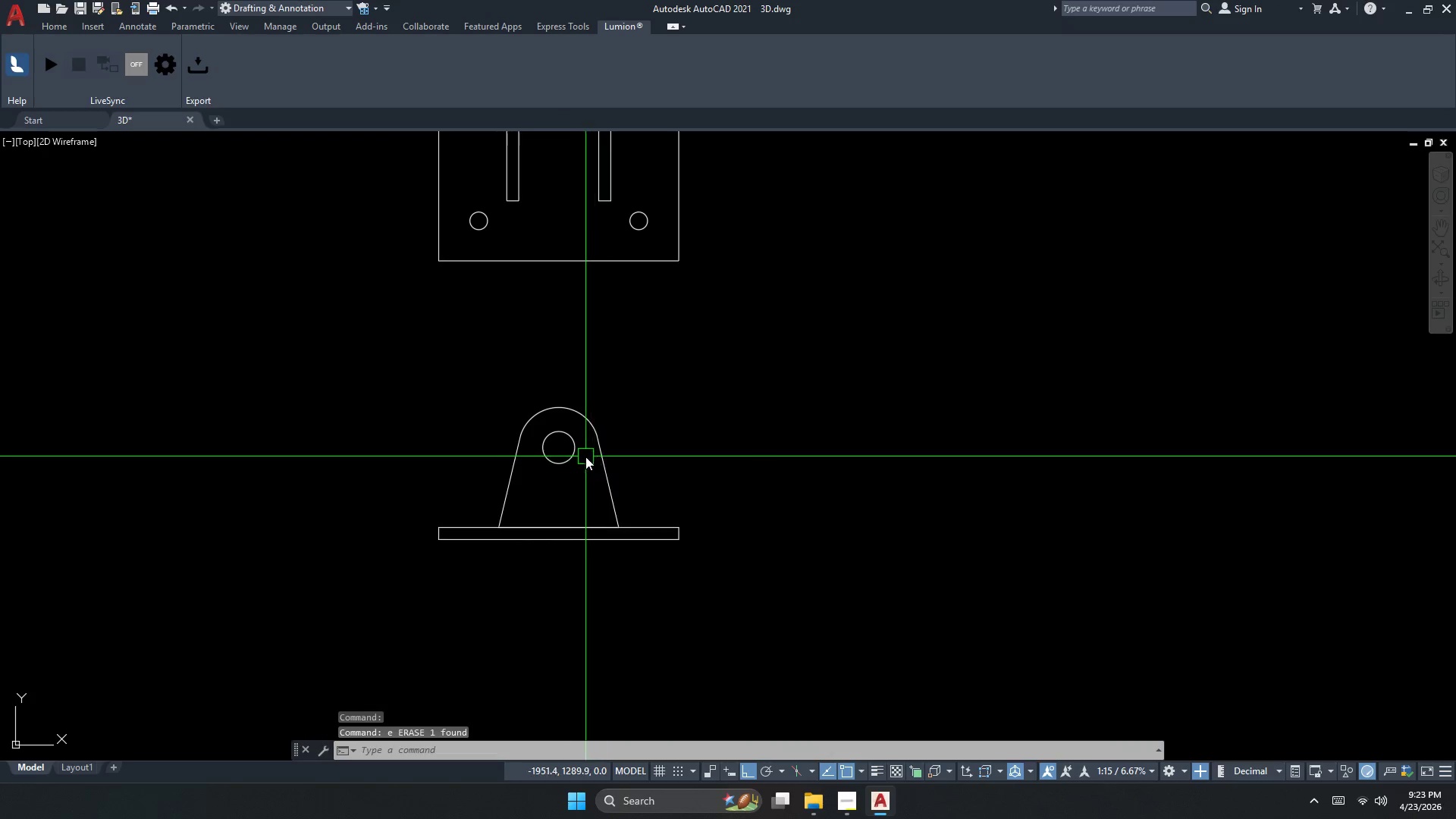 
left_click([570, 446])
 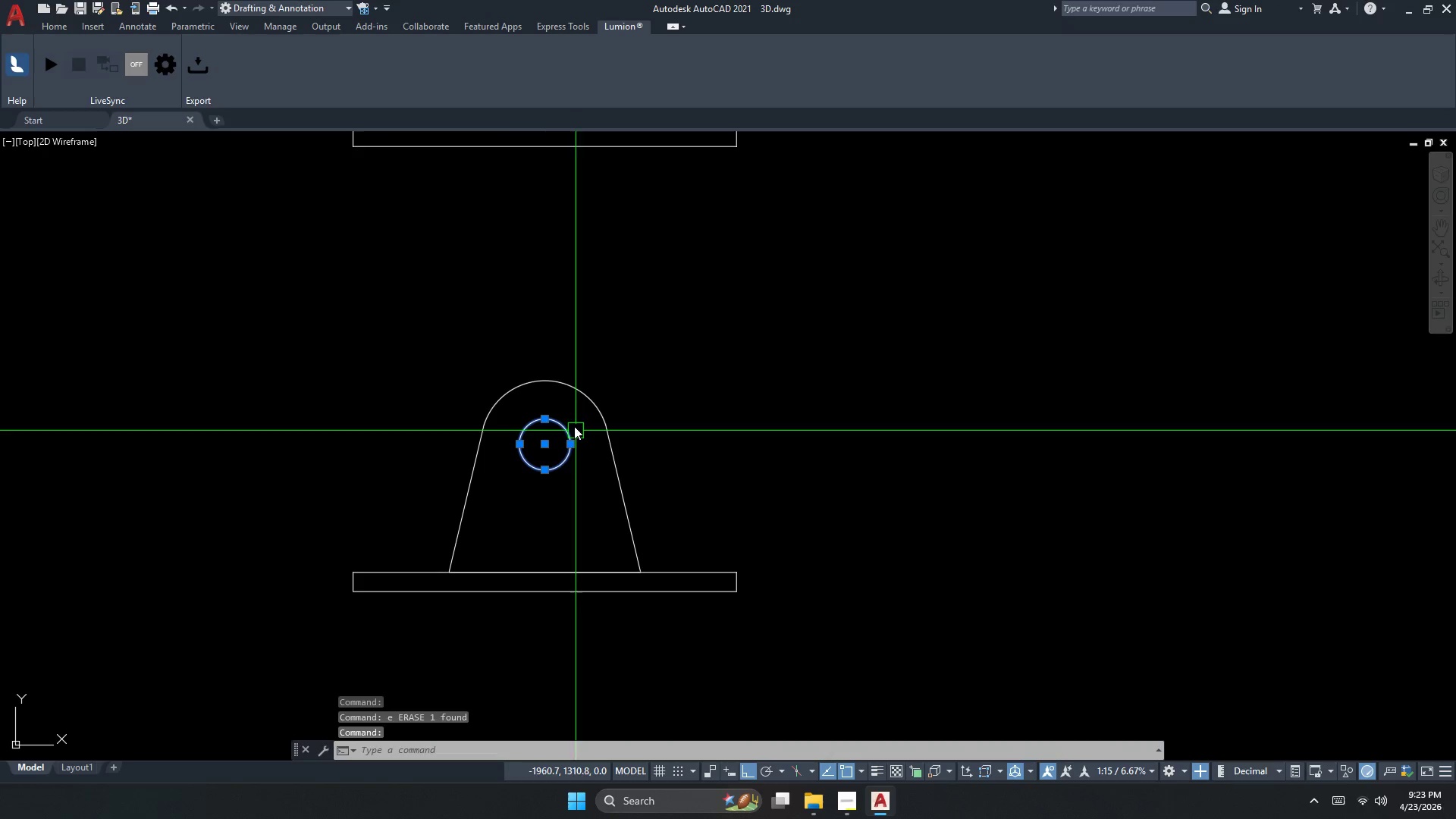 
scroll: coordinate [580, 454], scroll_direction: up, amount: 1.0
 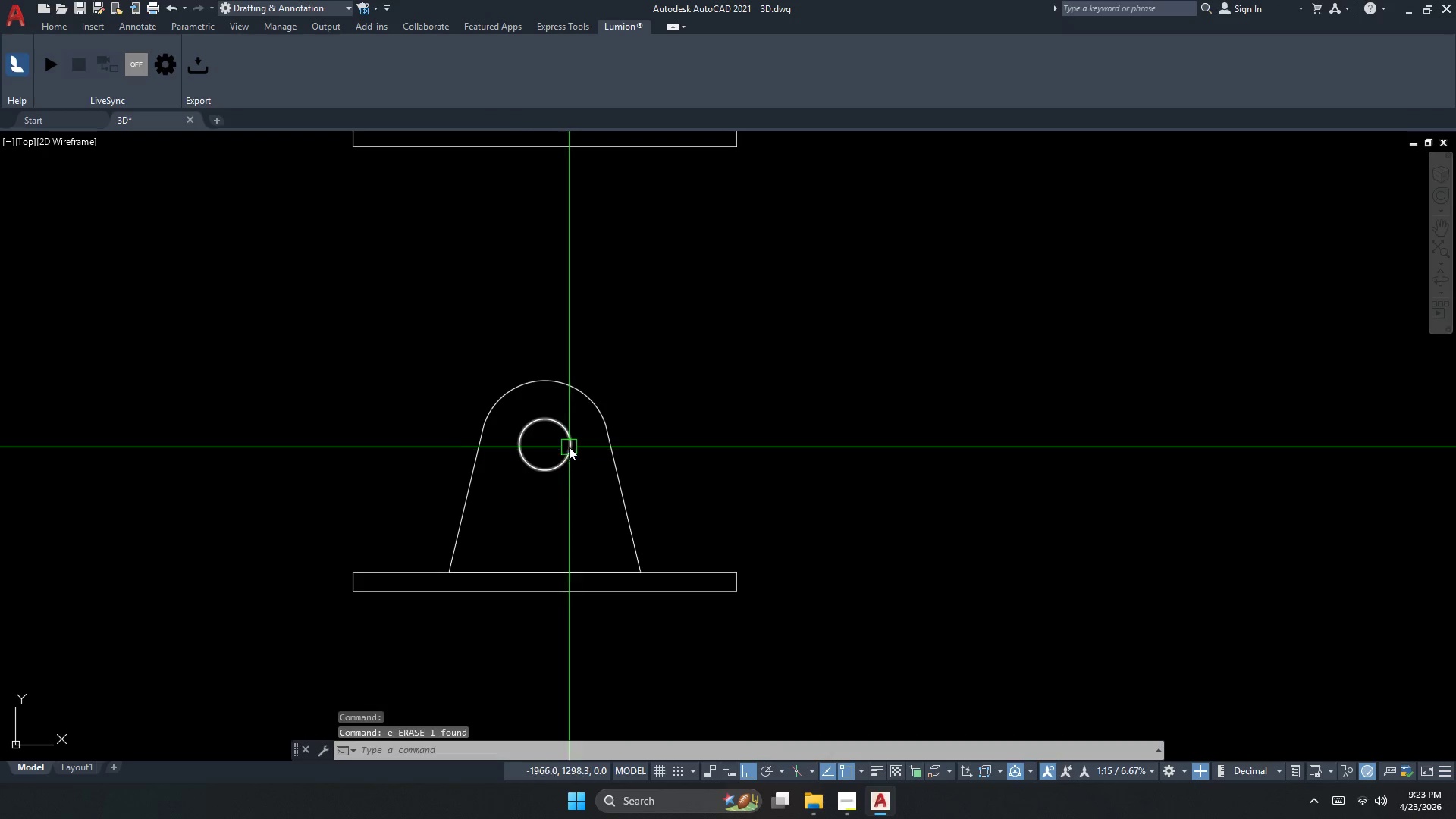 
key(Escape)
 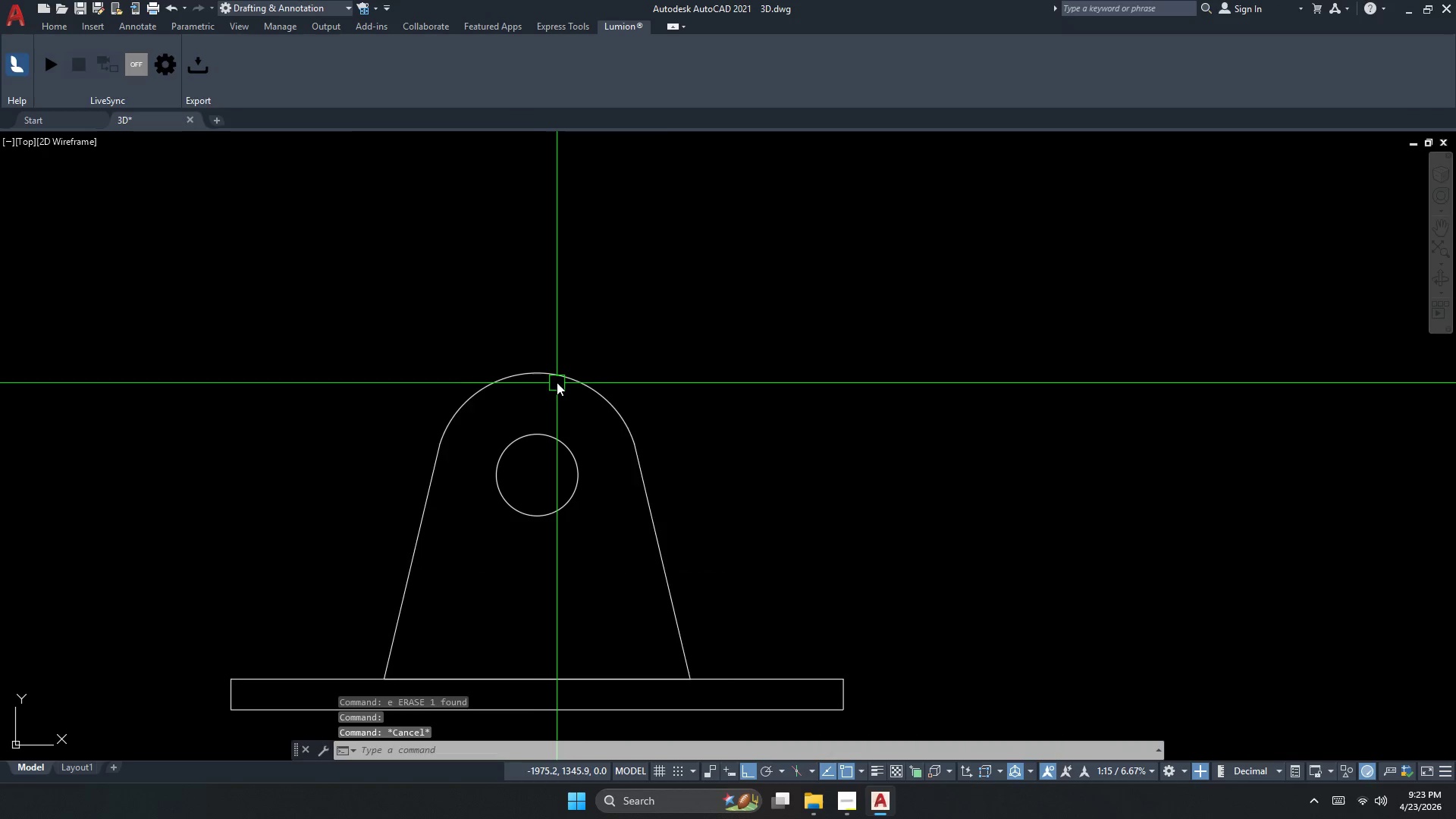 
left_click([557, 378])
 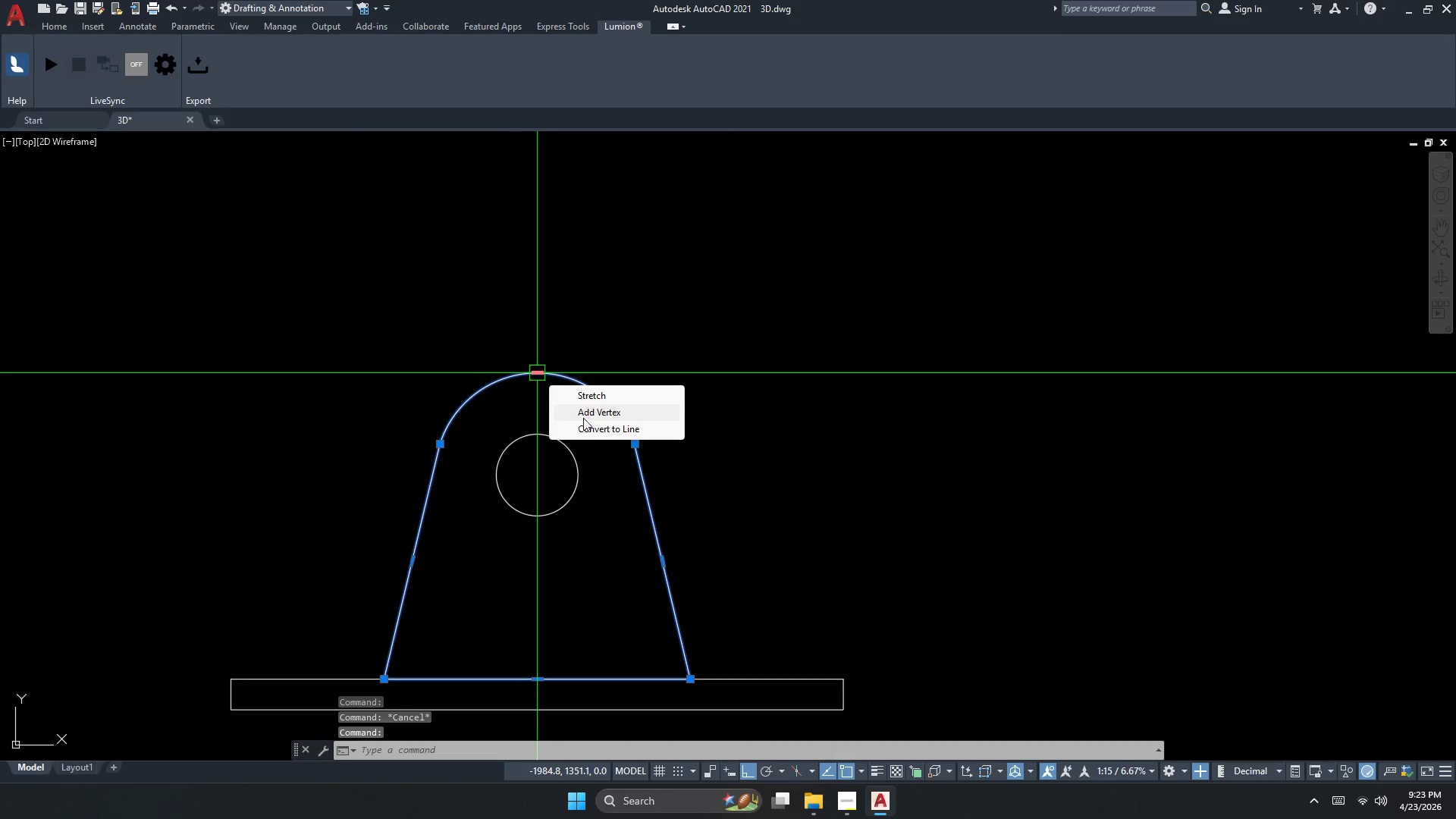 
scroll: coordinate [556, 393], scroll_direction: up, amount: 1.0
 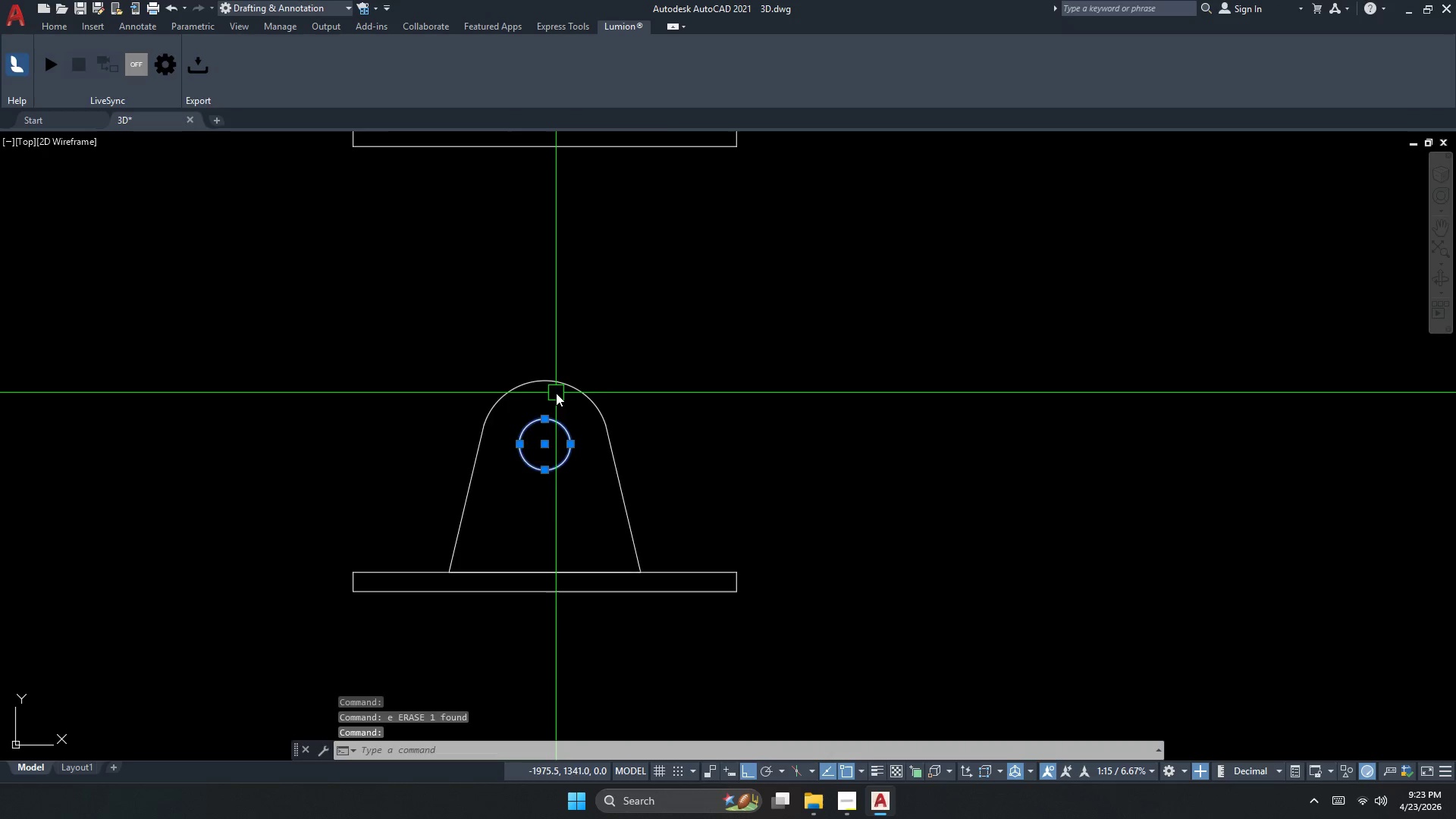 
left_click([581, 428])
 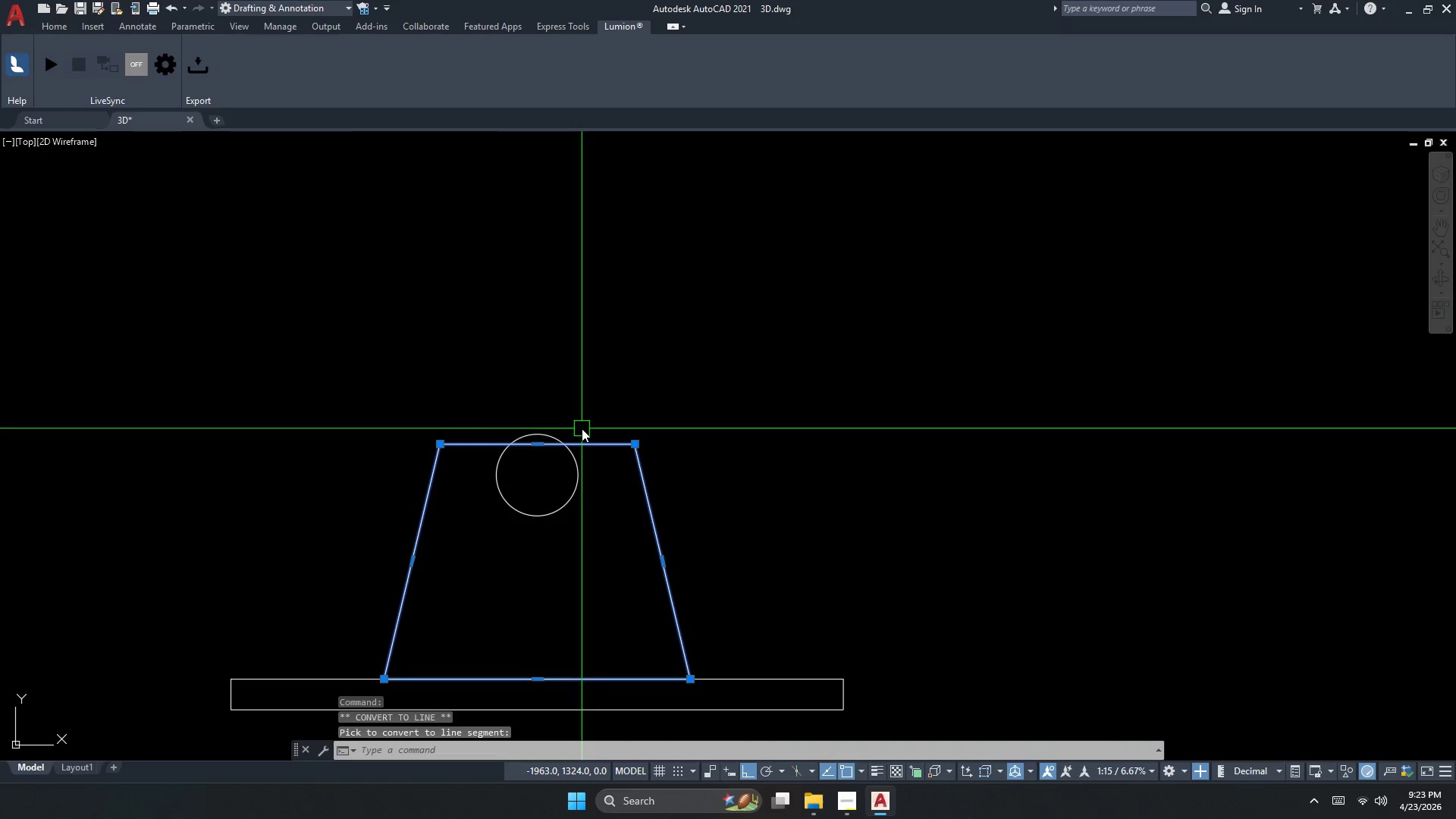 
key(Escape)
key(Escape)
type(dl)
 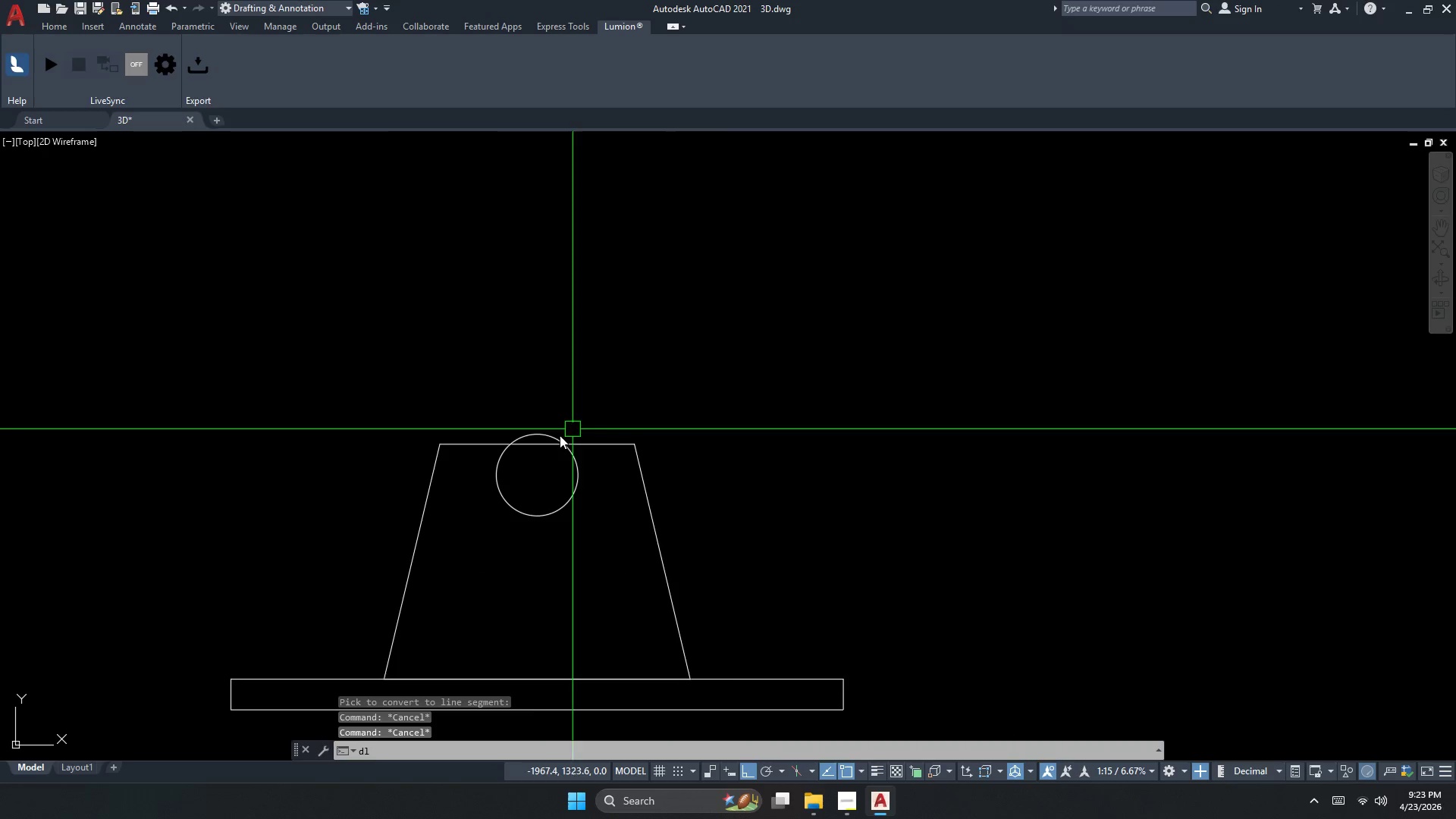 
key(I)
 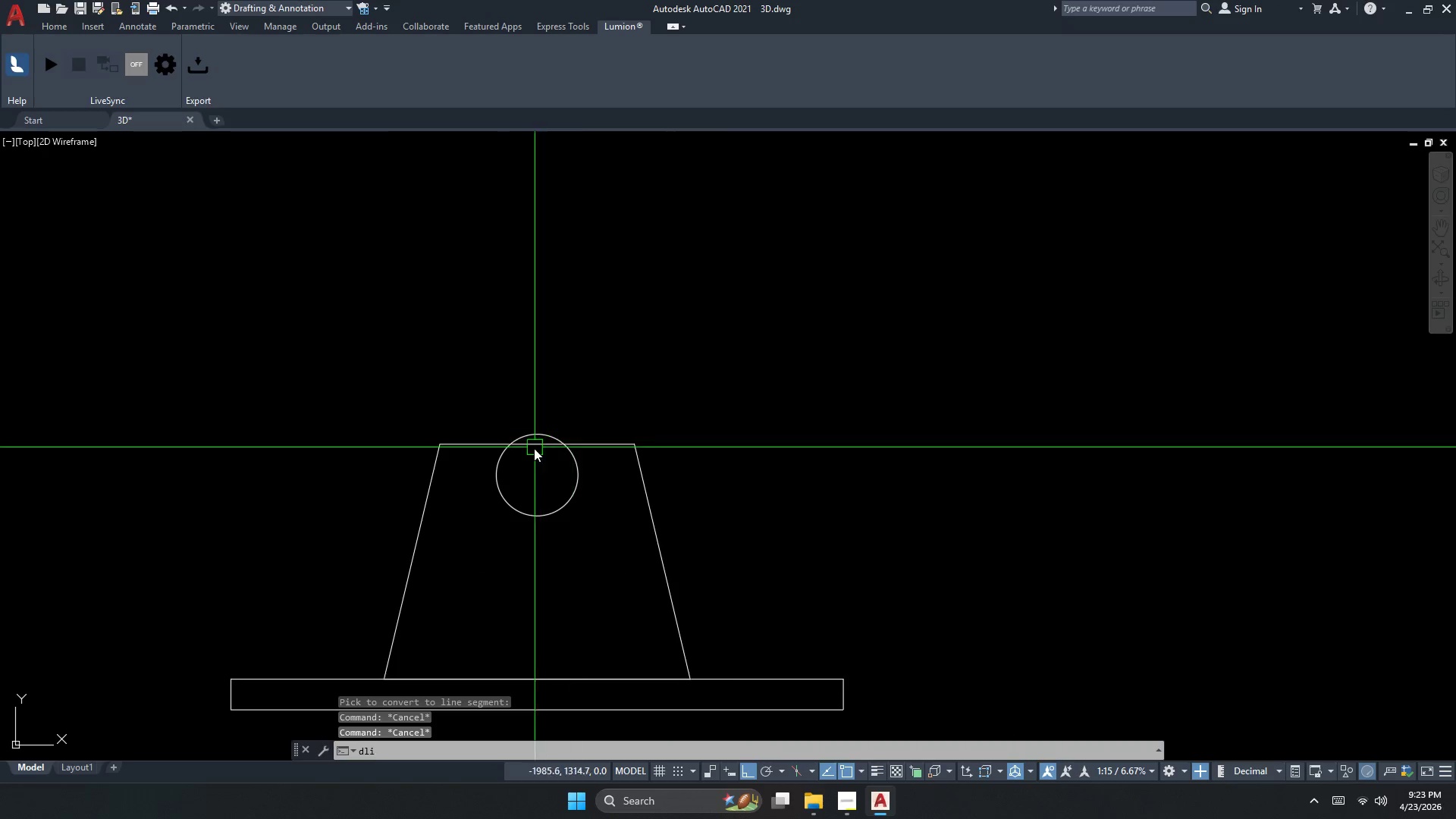 
key(Space)
 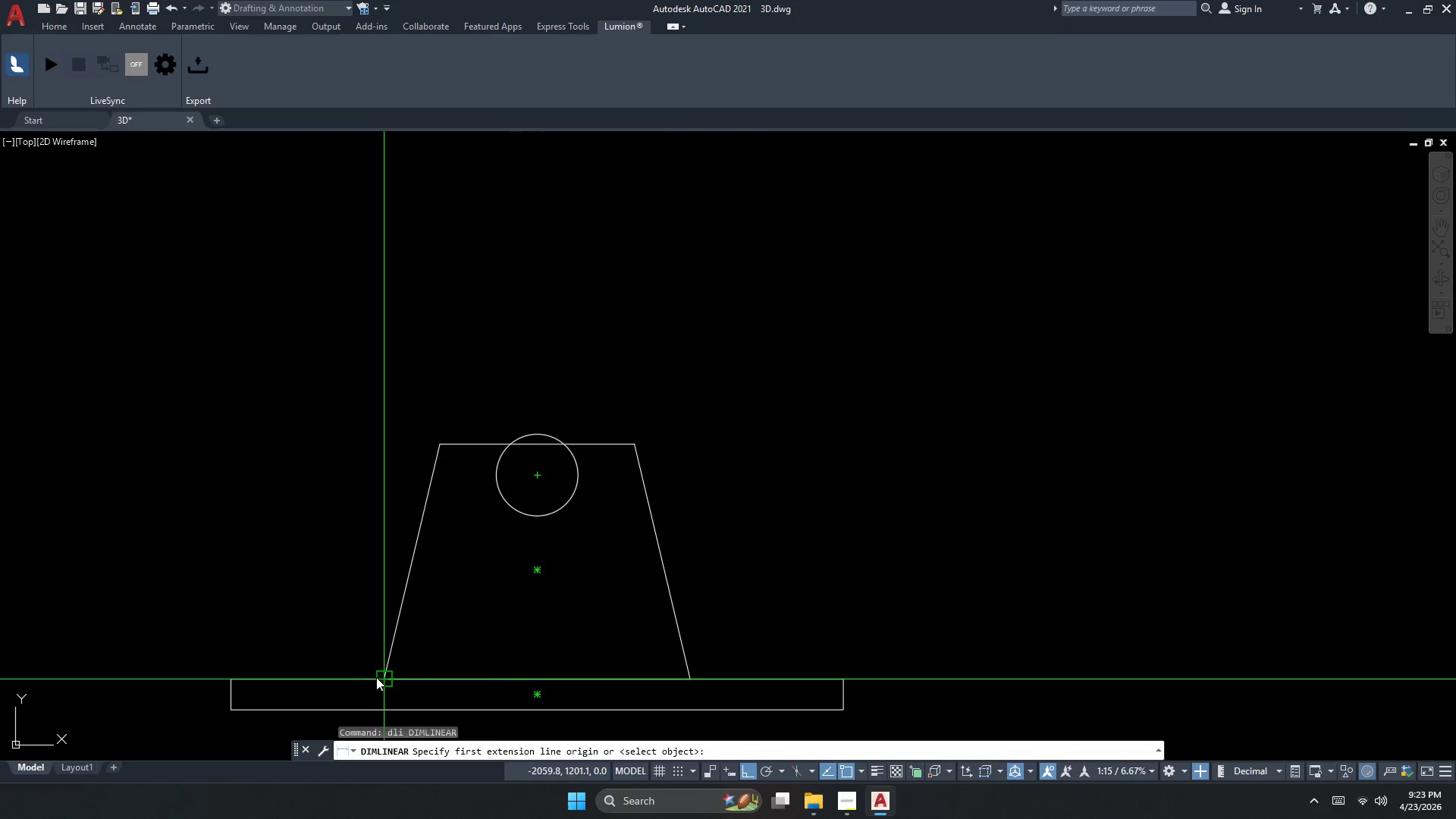 
left_click_drag(start_coordinate=[378, 678], to_coordinate=[384, 676])
 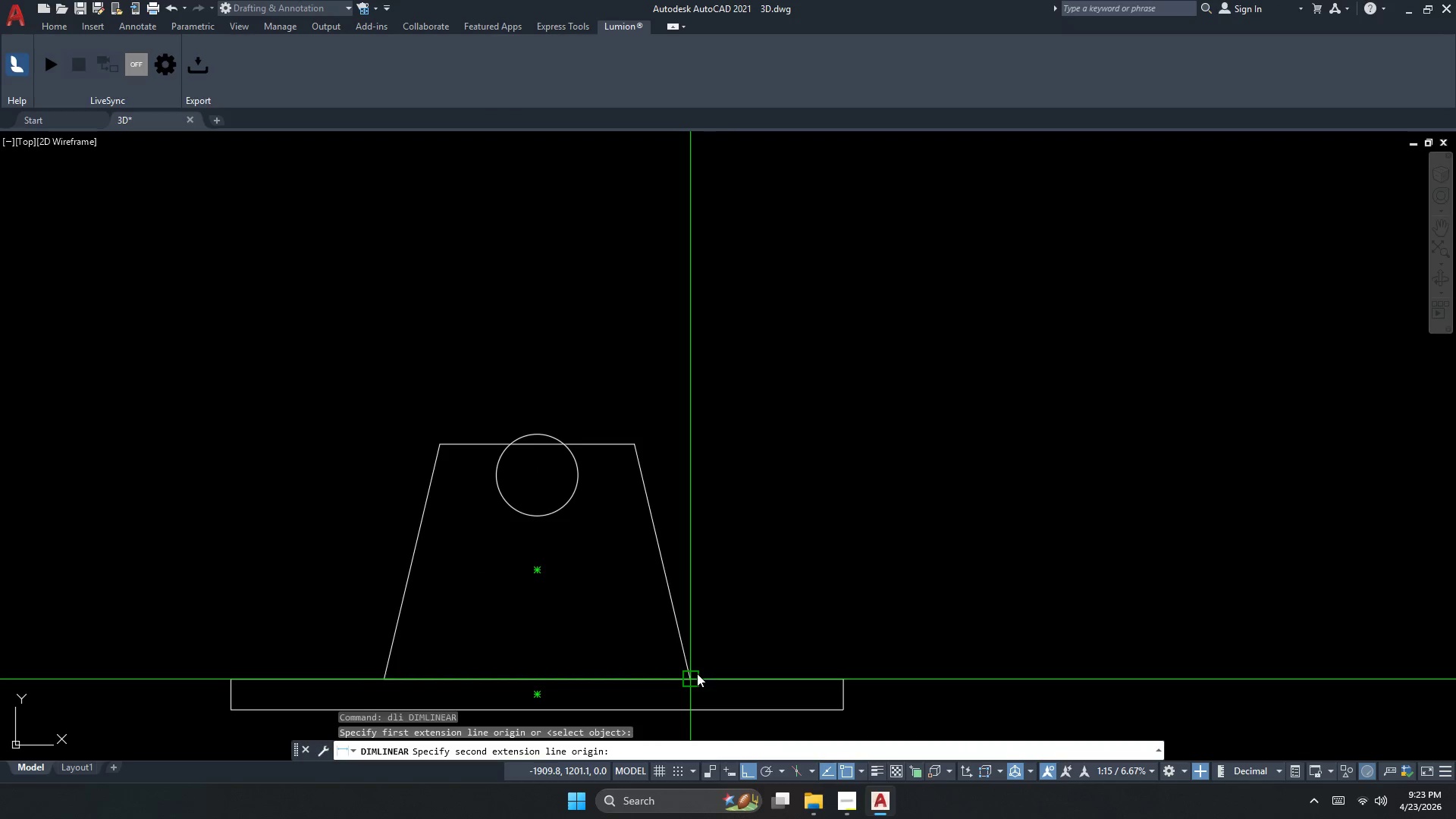 
left_click_drag(start_coordinate=[696, 673], to_coordinate=[696, 664])
 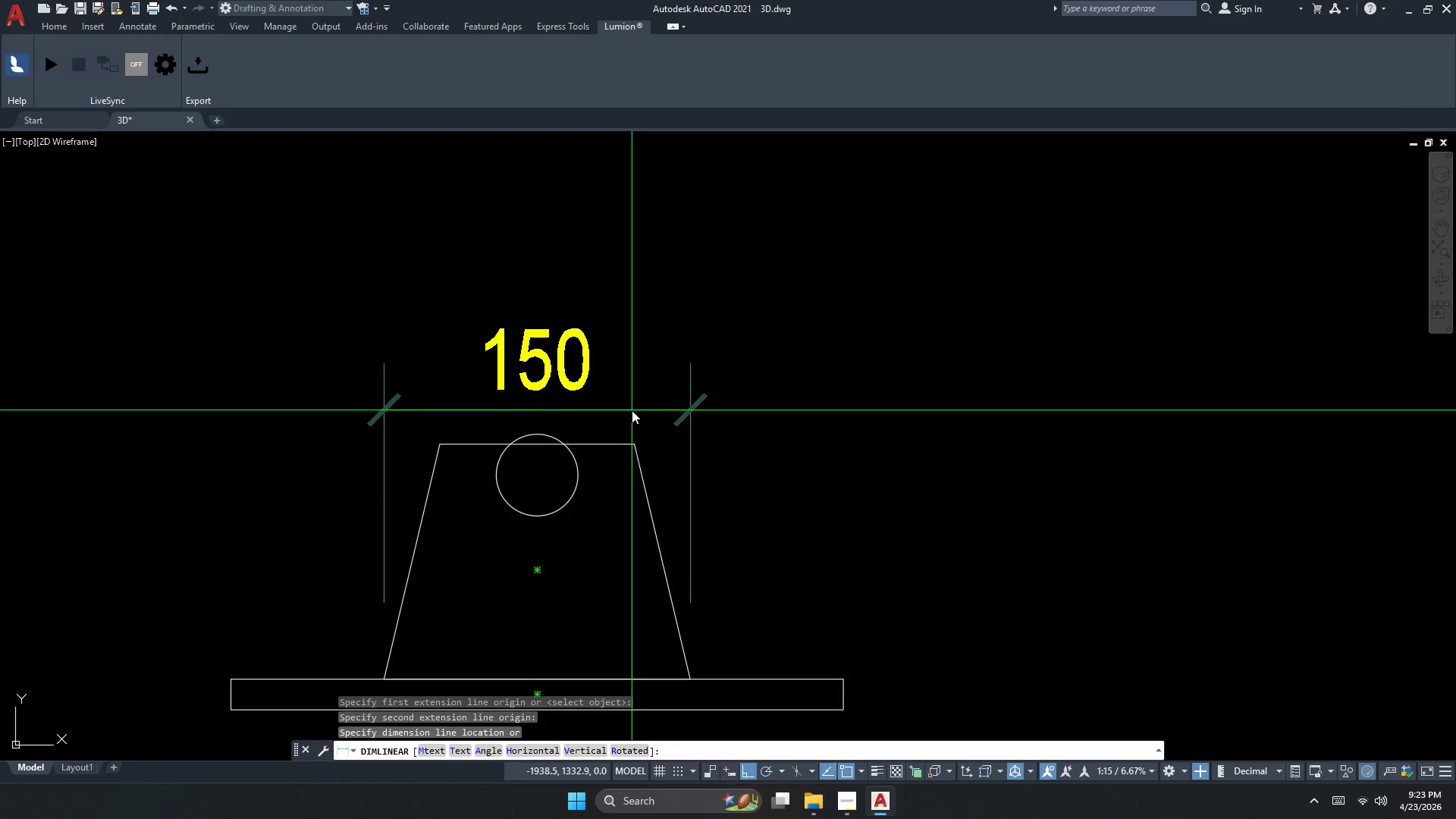 
key(Escape)
 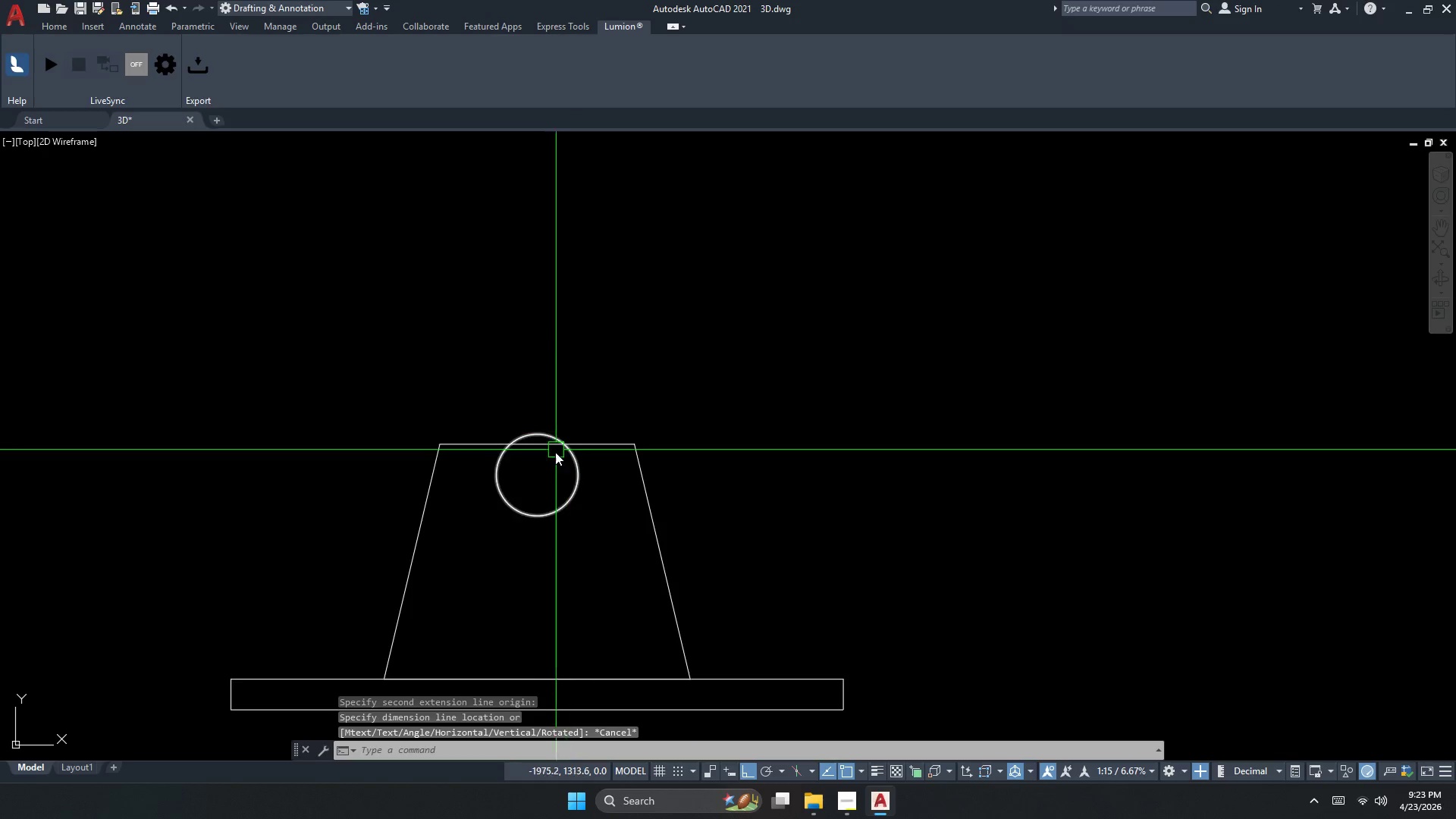 
key(C)
 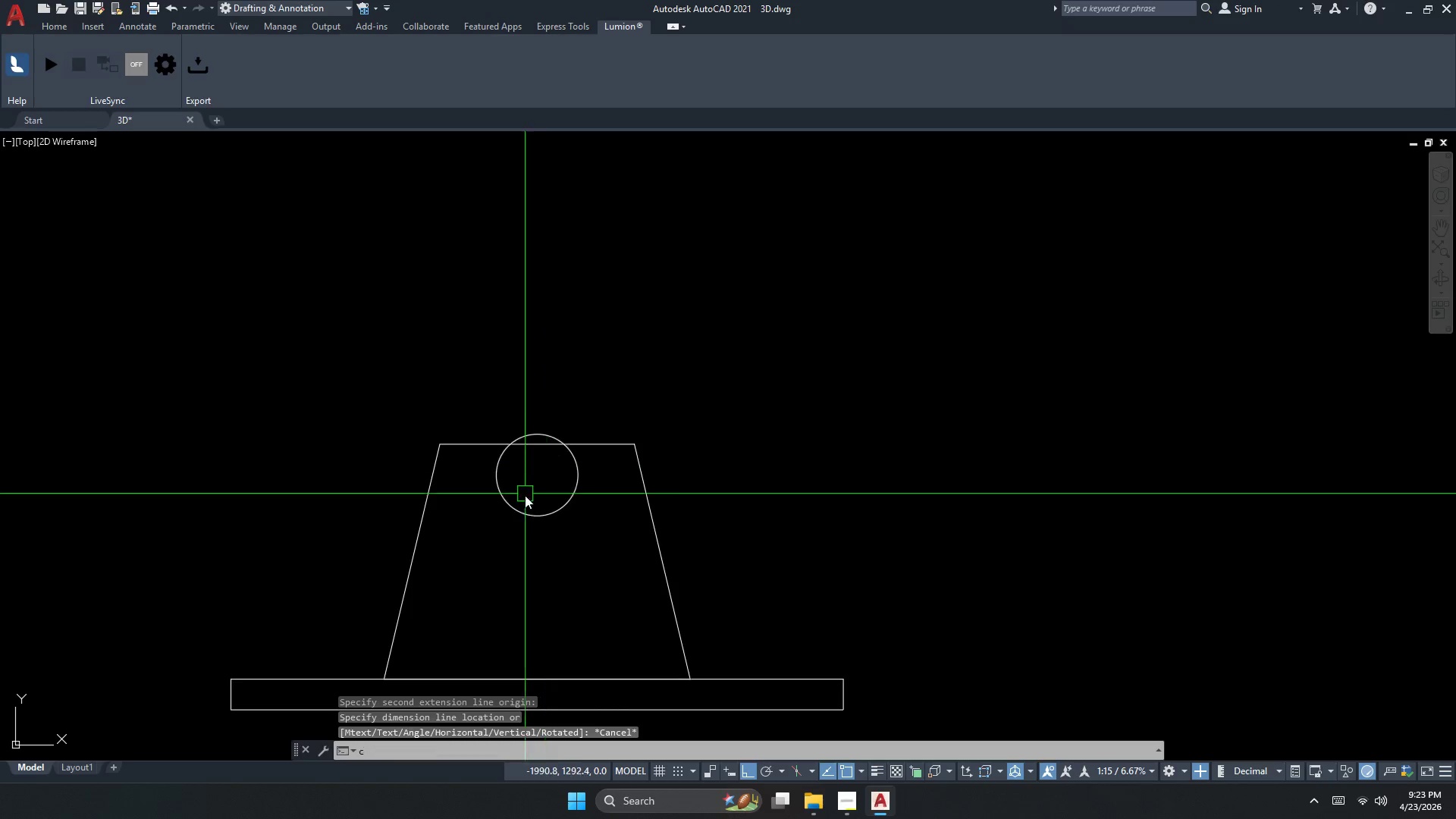 
key(Space)
 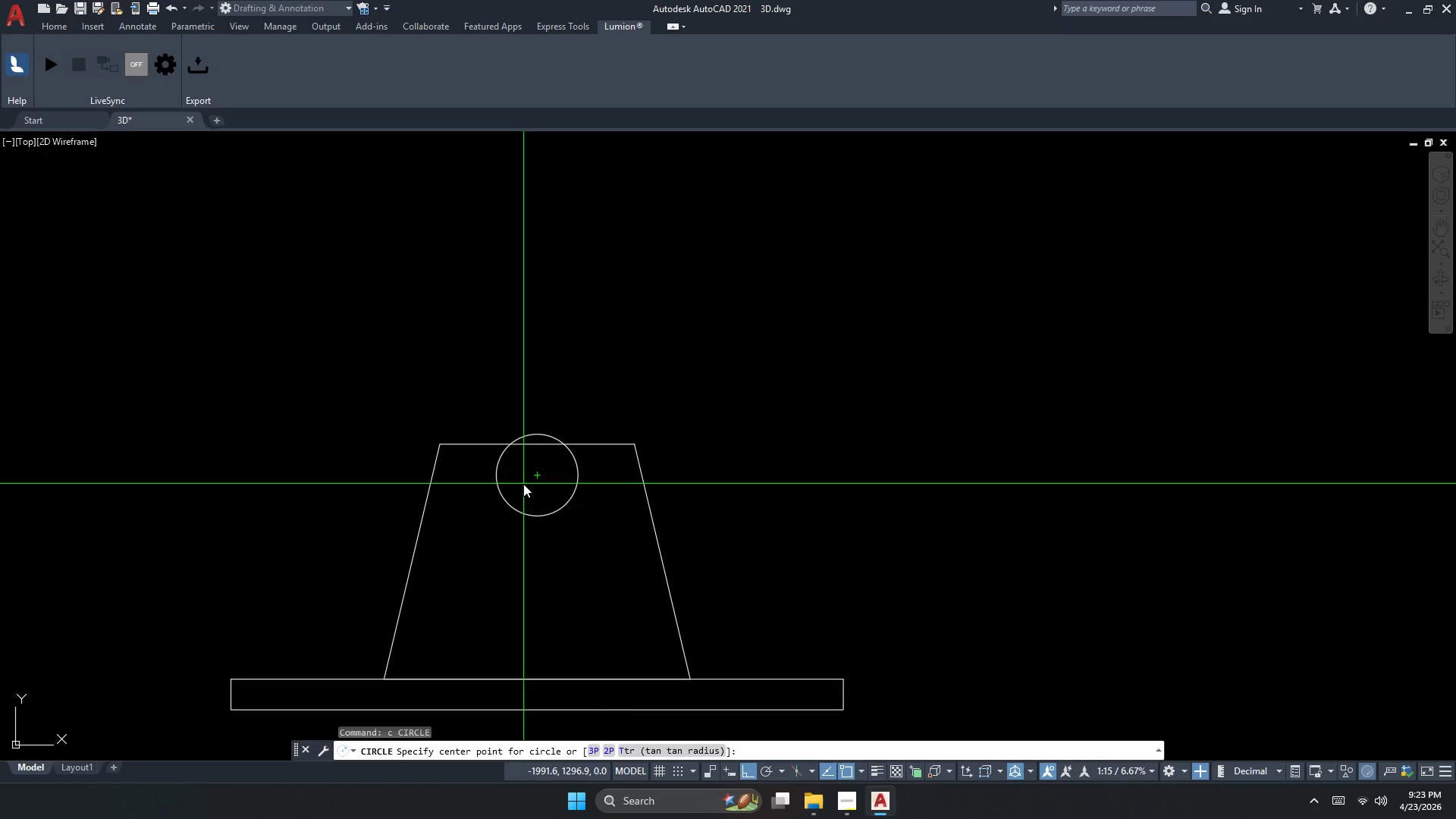 
key(Escape)
 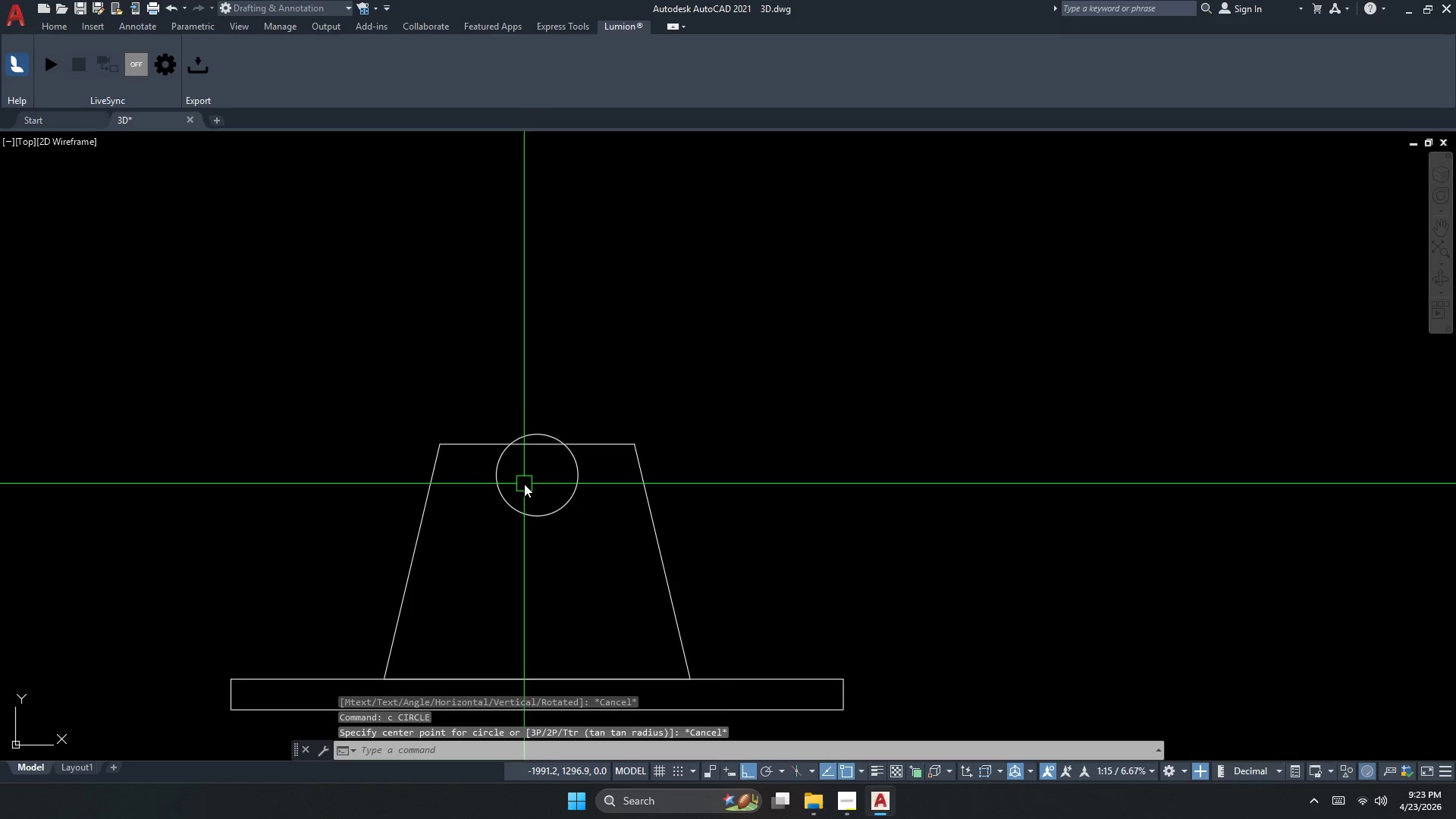 
key(Control+Z)
 